 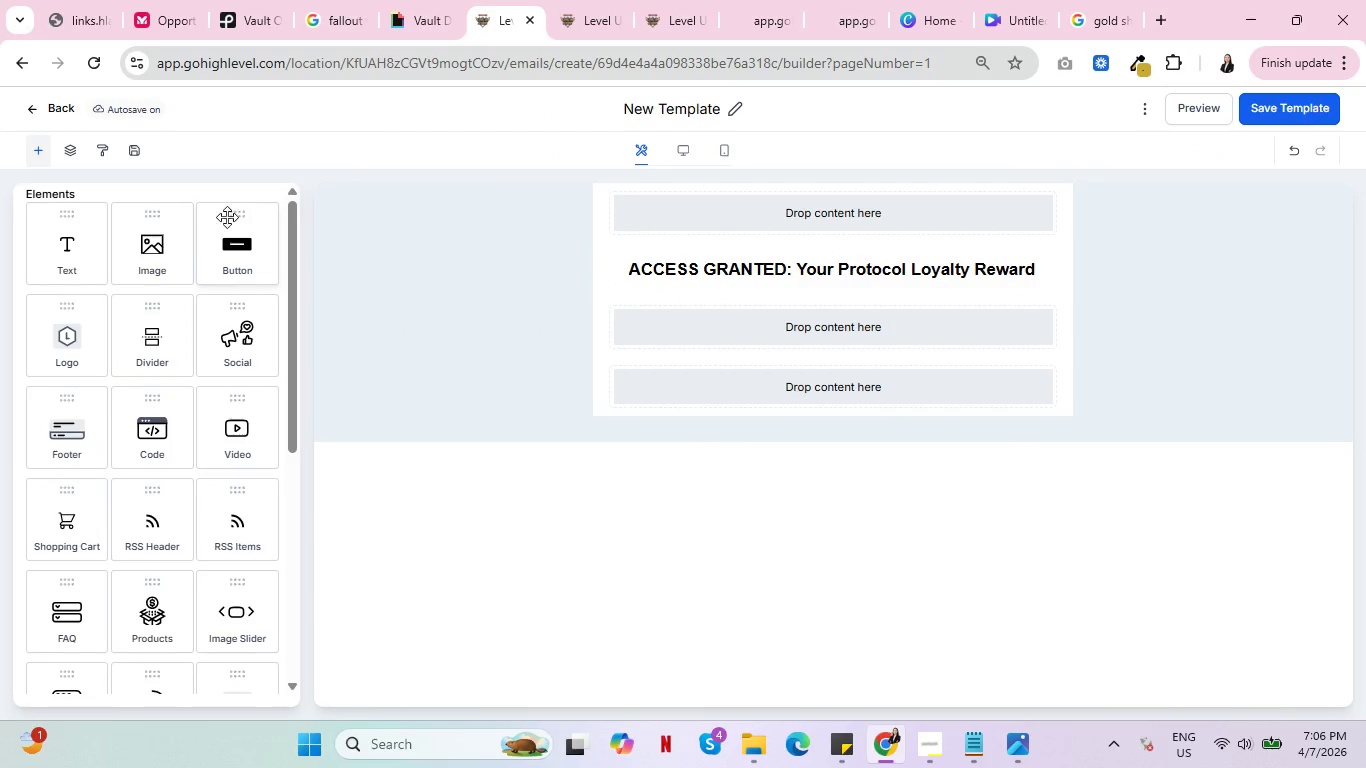 
left_click([832, 322])
 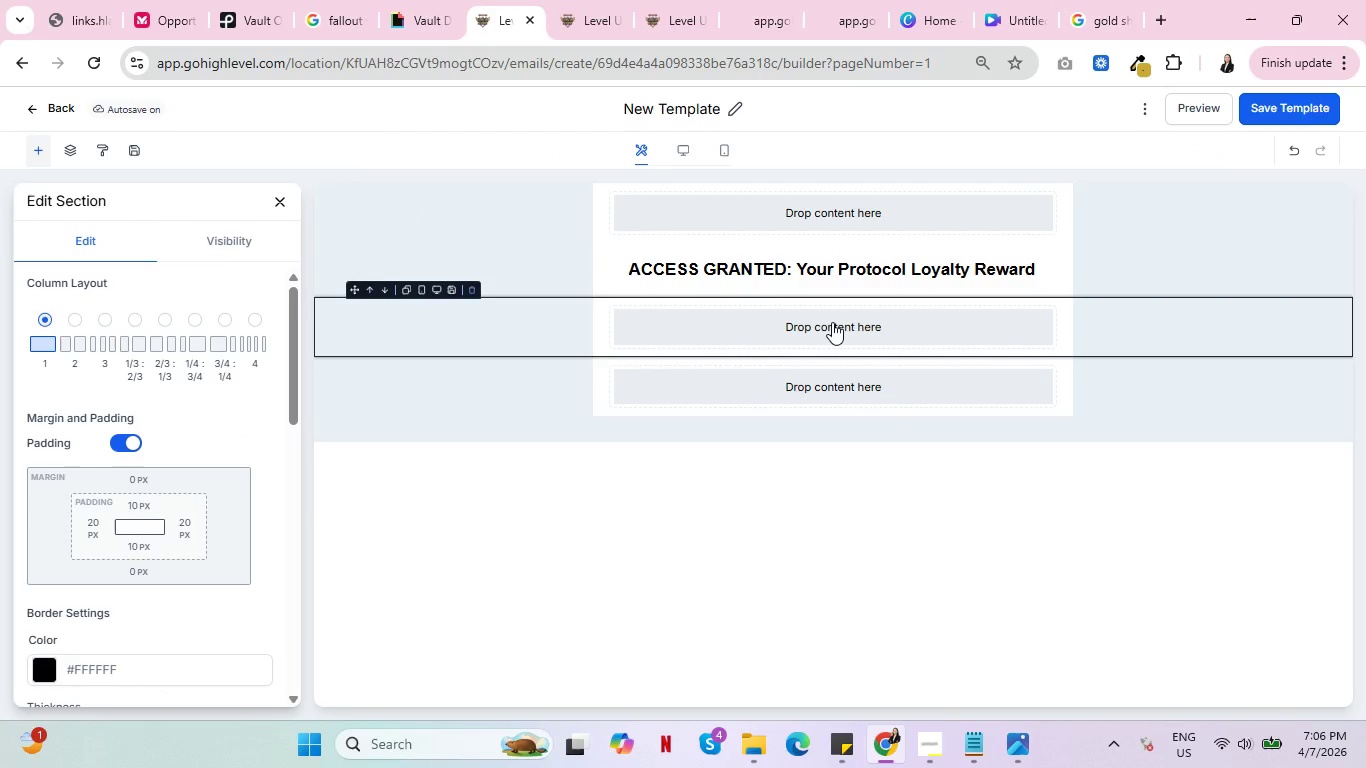 
key(Control+ControlLeft)
 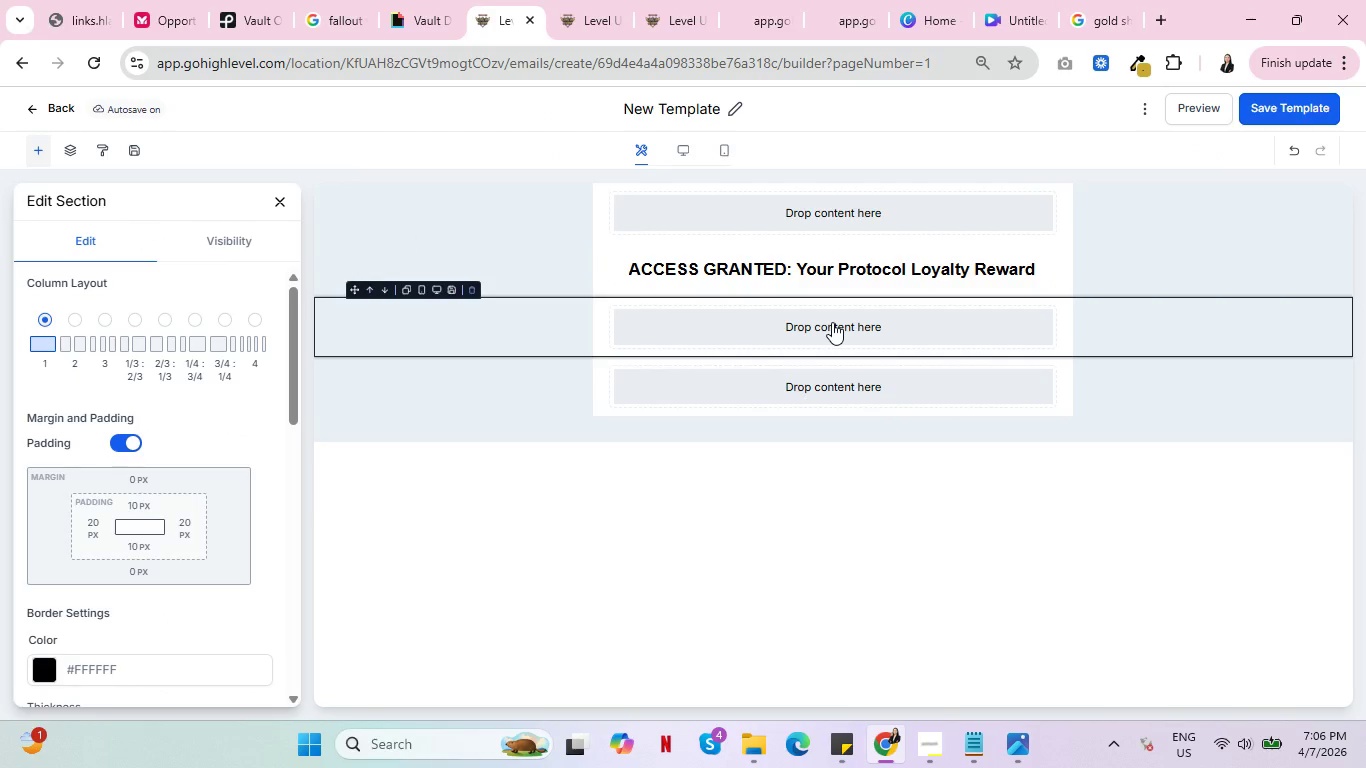 
key(Control+ControlLeft)
 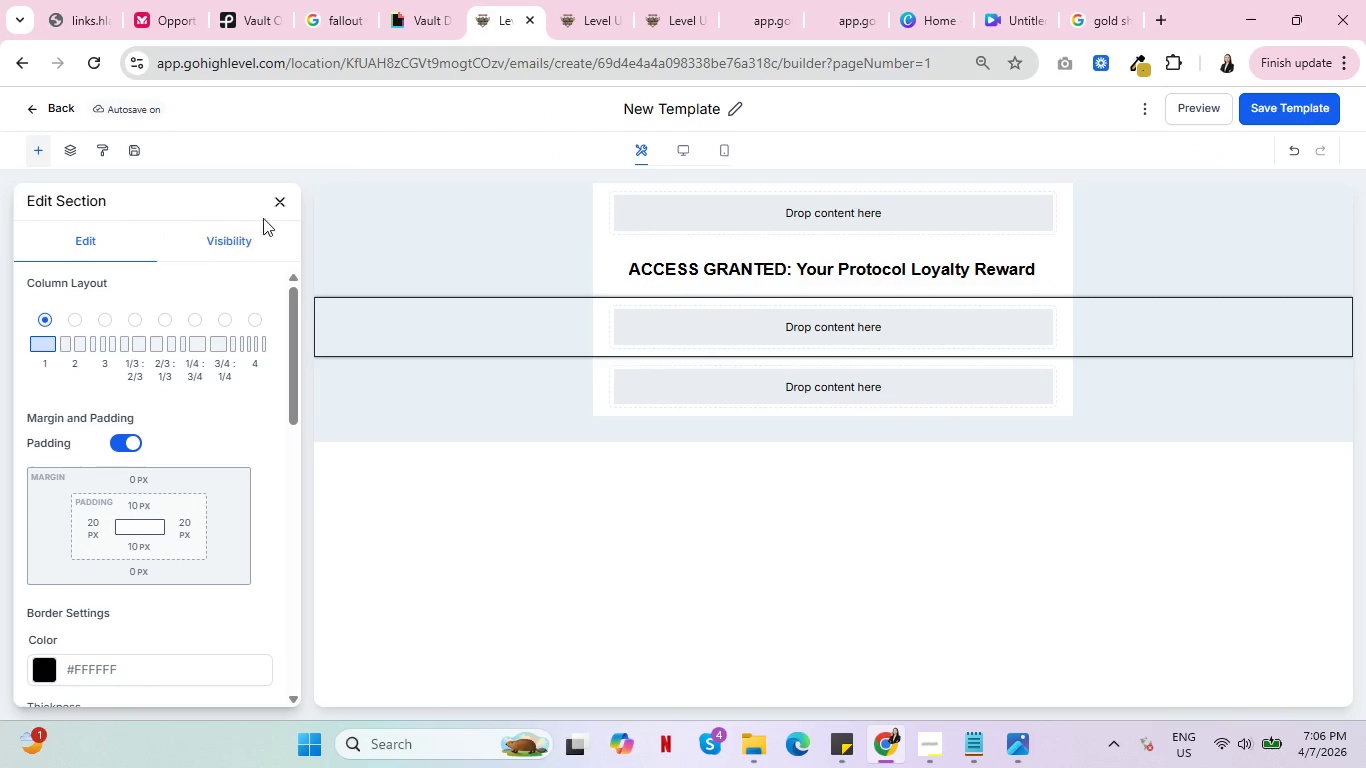 
left_click([284, 199])
 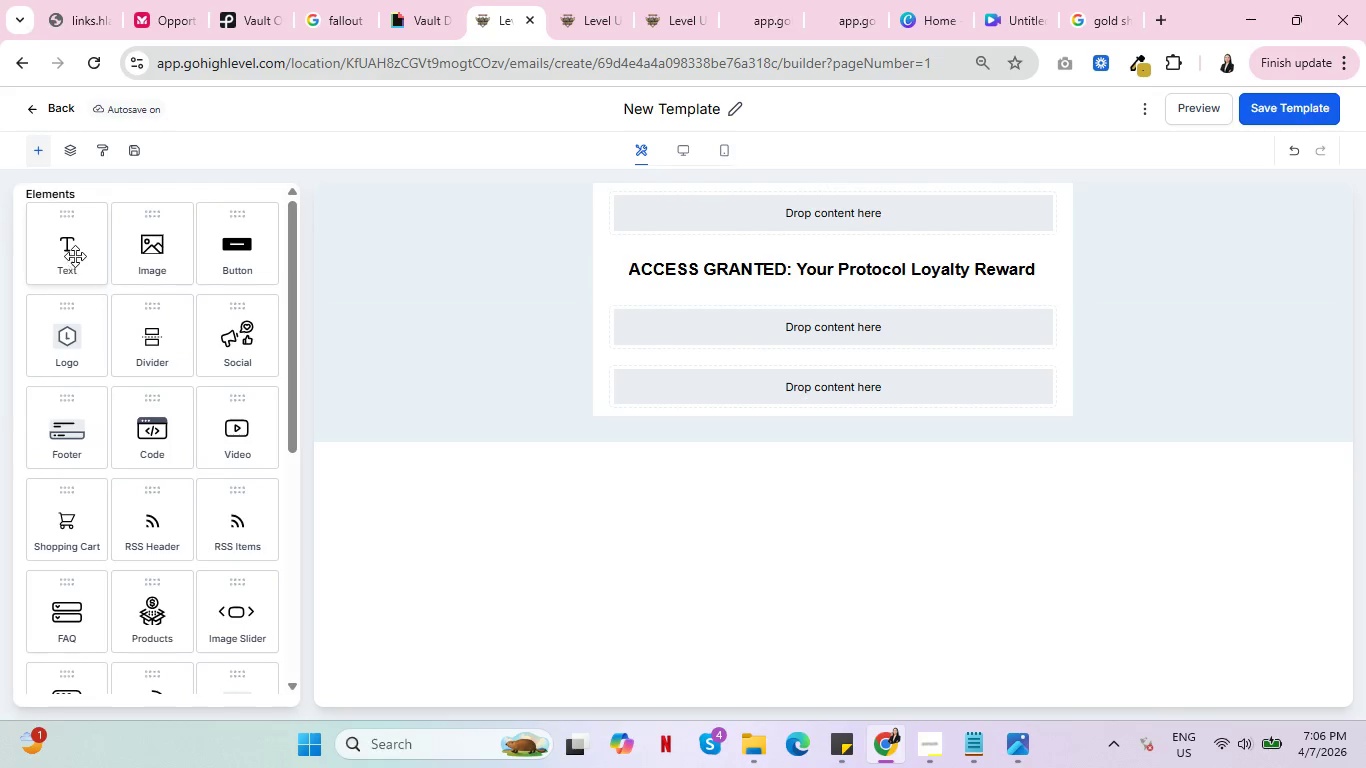 
left_click_drag(start_coordinate=[67, 247], to_coordinate=[863, 330])
 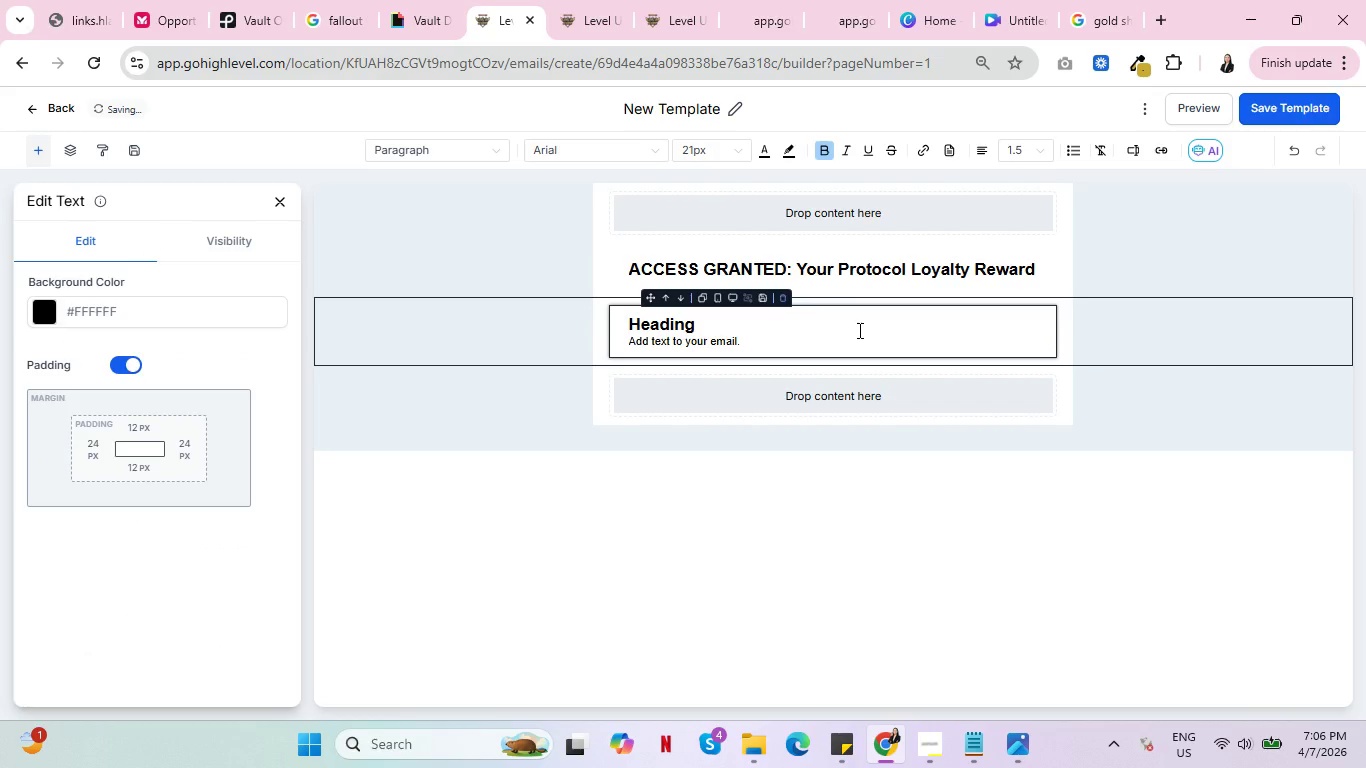 
wait(7.55)
 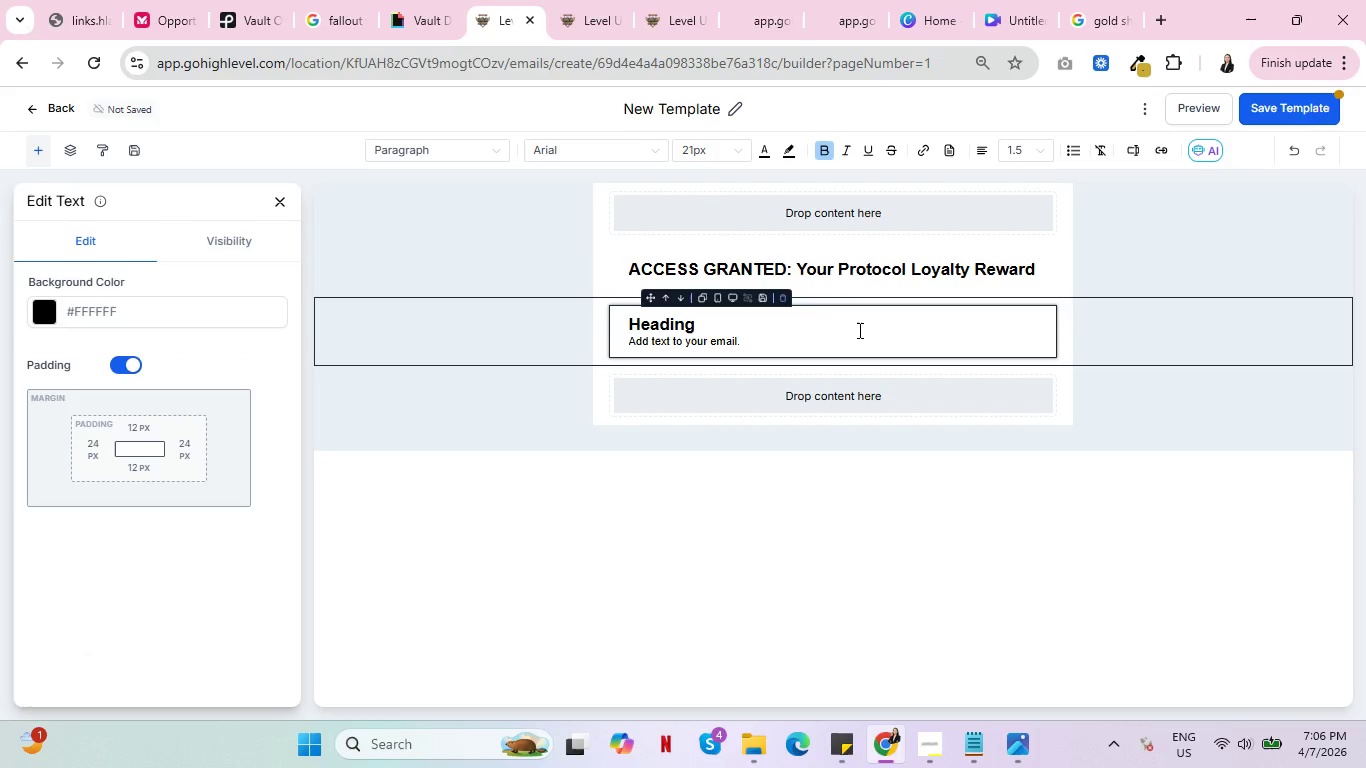 
left_click_drag(start_coordinate=[759, 342], to_coordinate=[626, 335])
 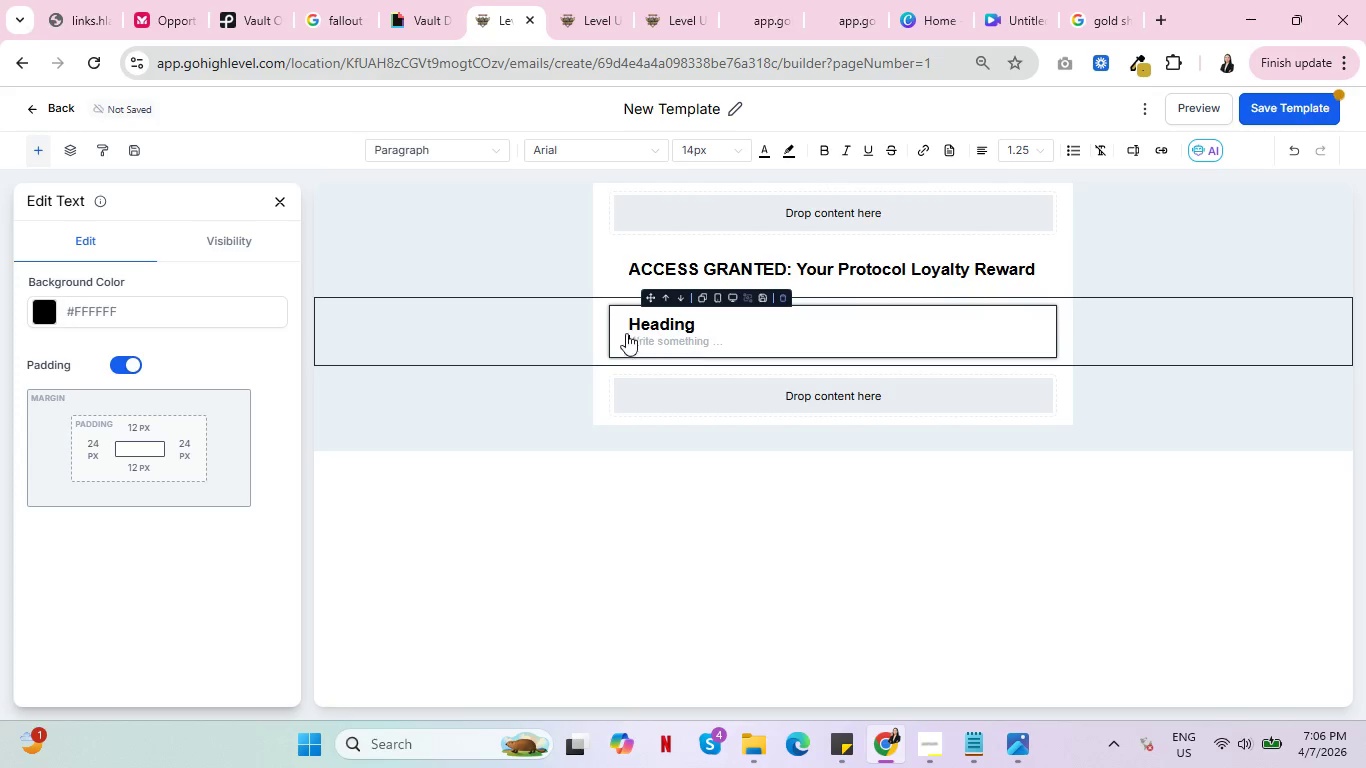 
key(Backspace)
 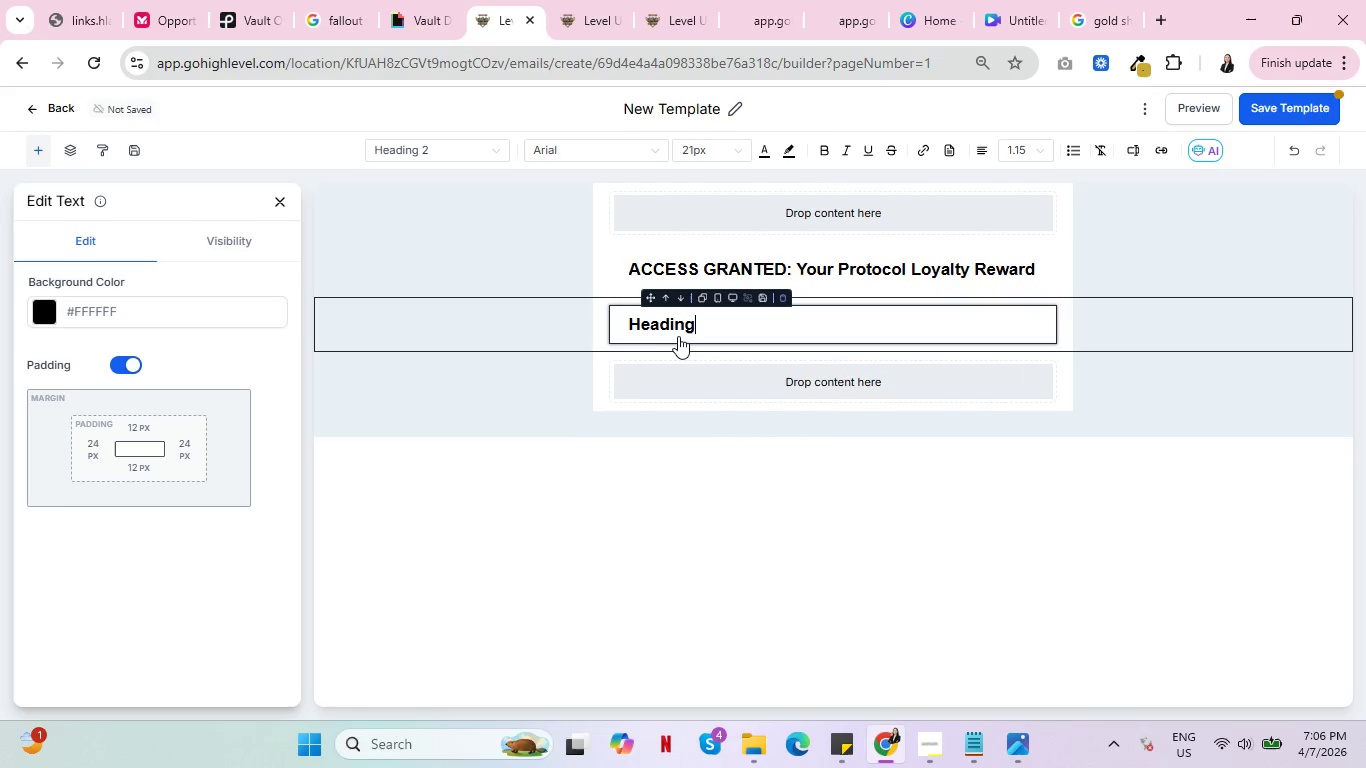 
key(Backspace)
 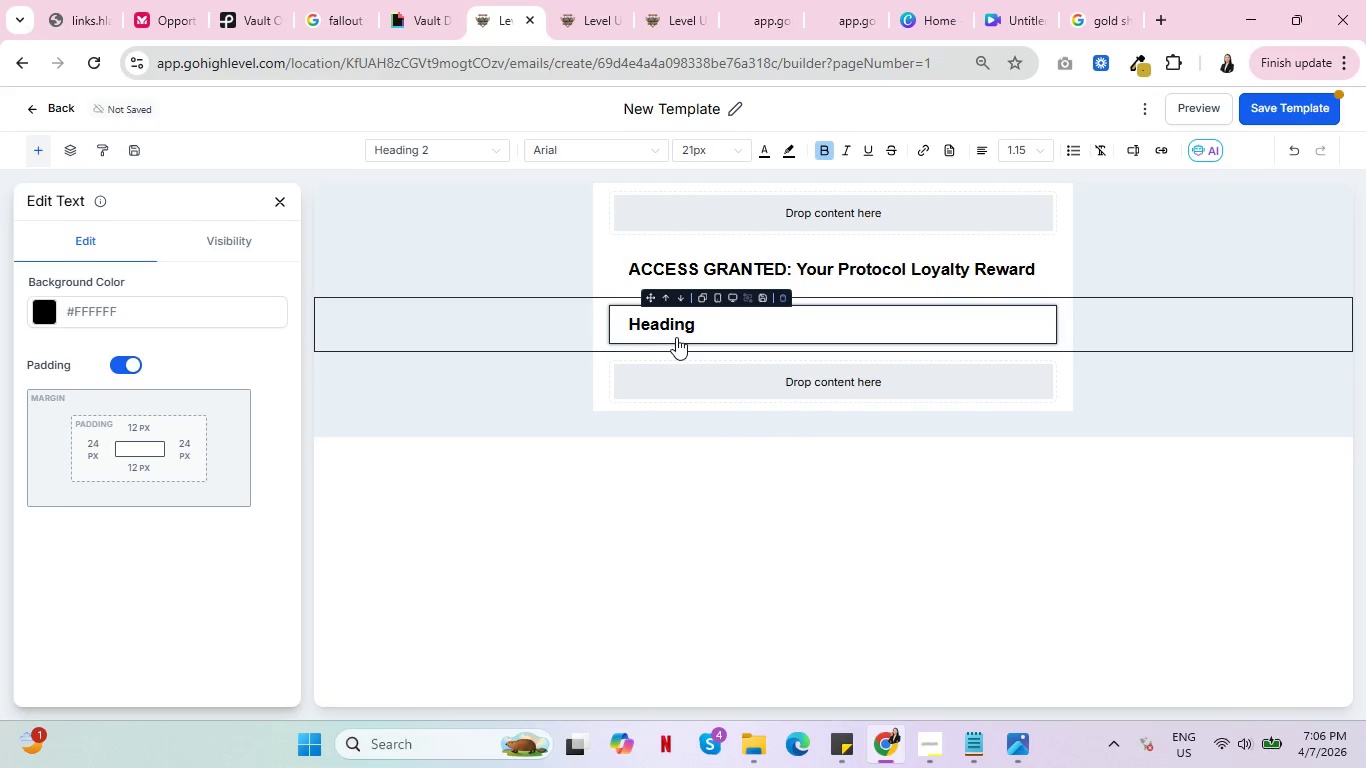 
left_click_drag(start_coordinate=[703, 330], to_coordinate=[621, 328])
 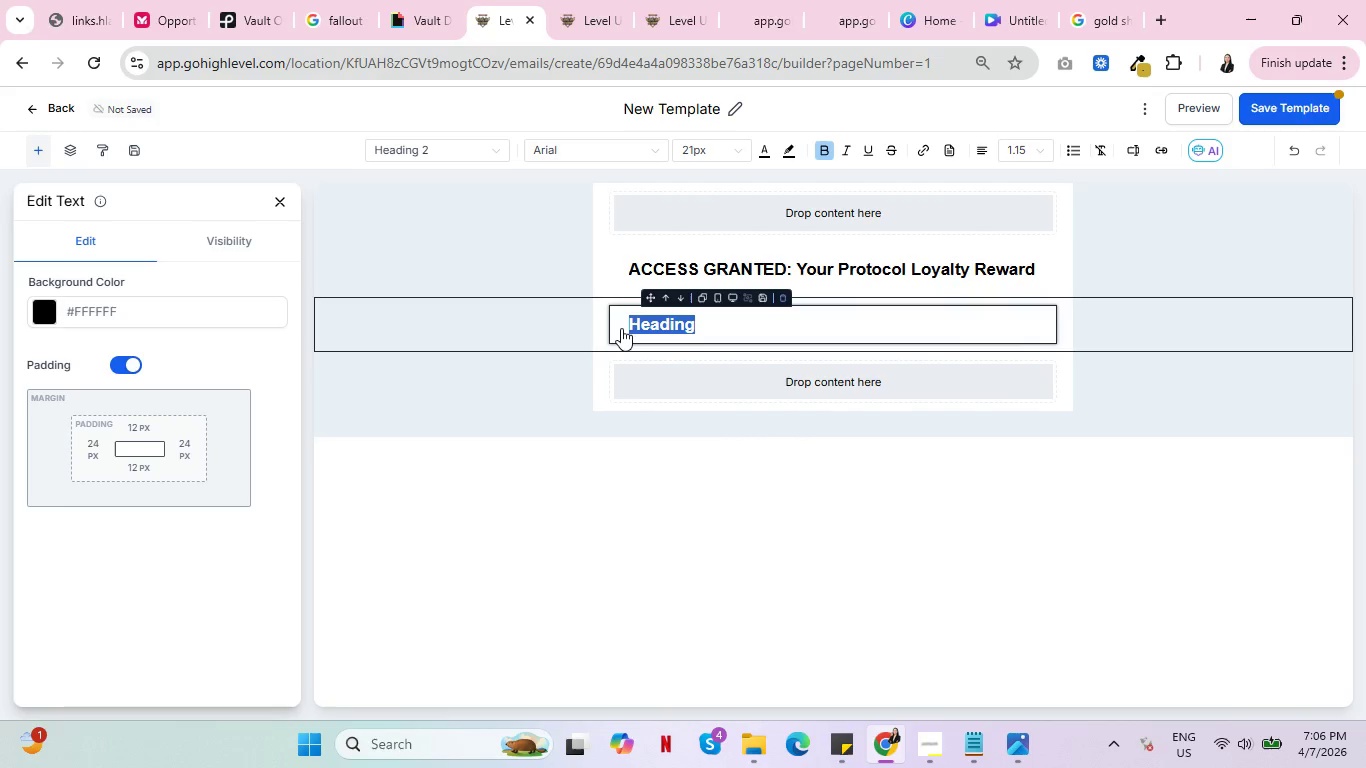 
type(Fuel)
key(Backspace)
type(l the Performance)
 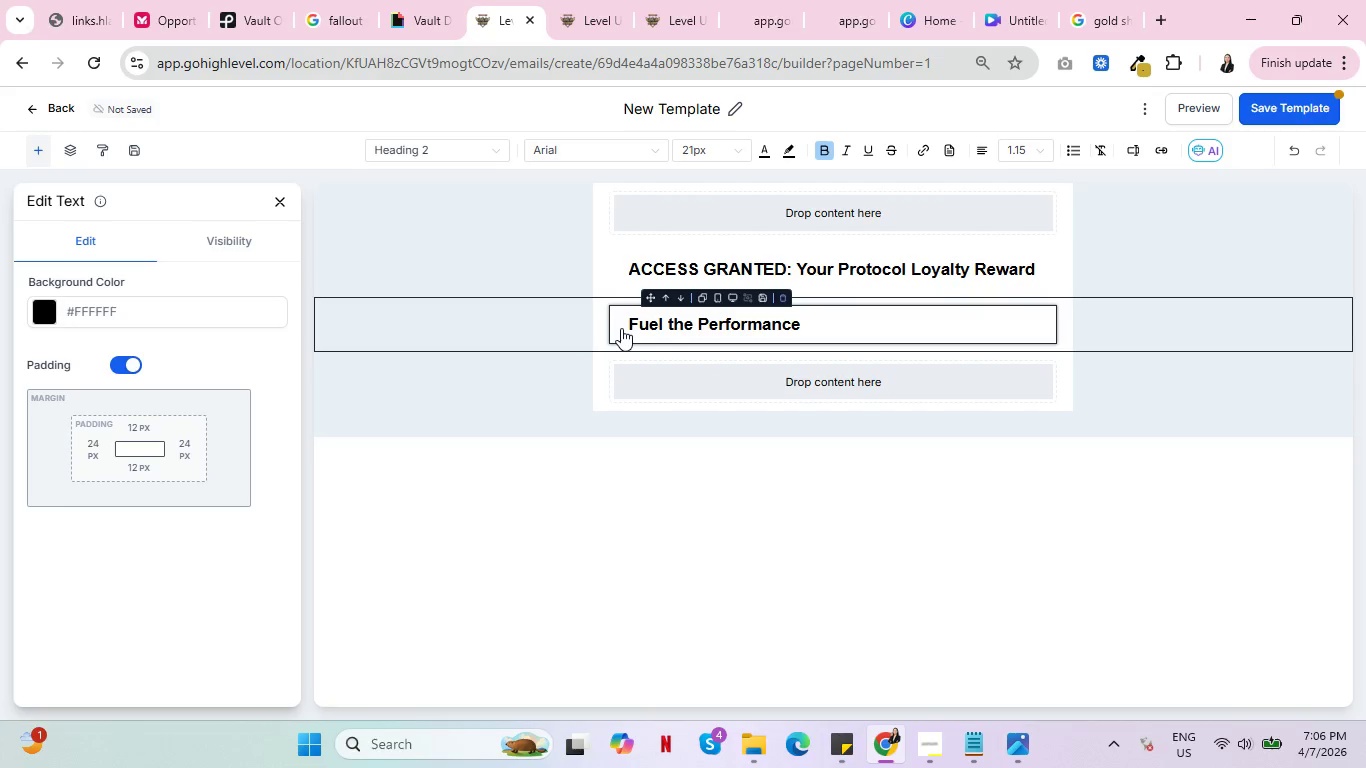 
left_click([724, 375])
 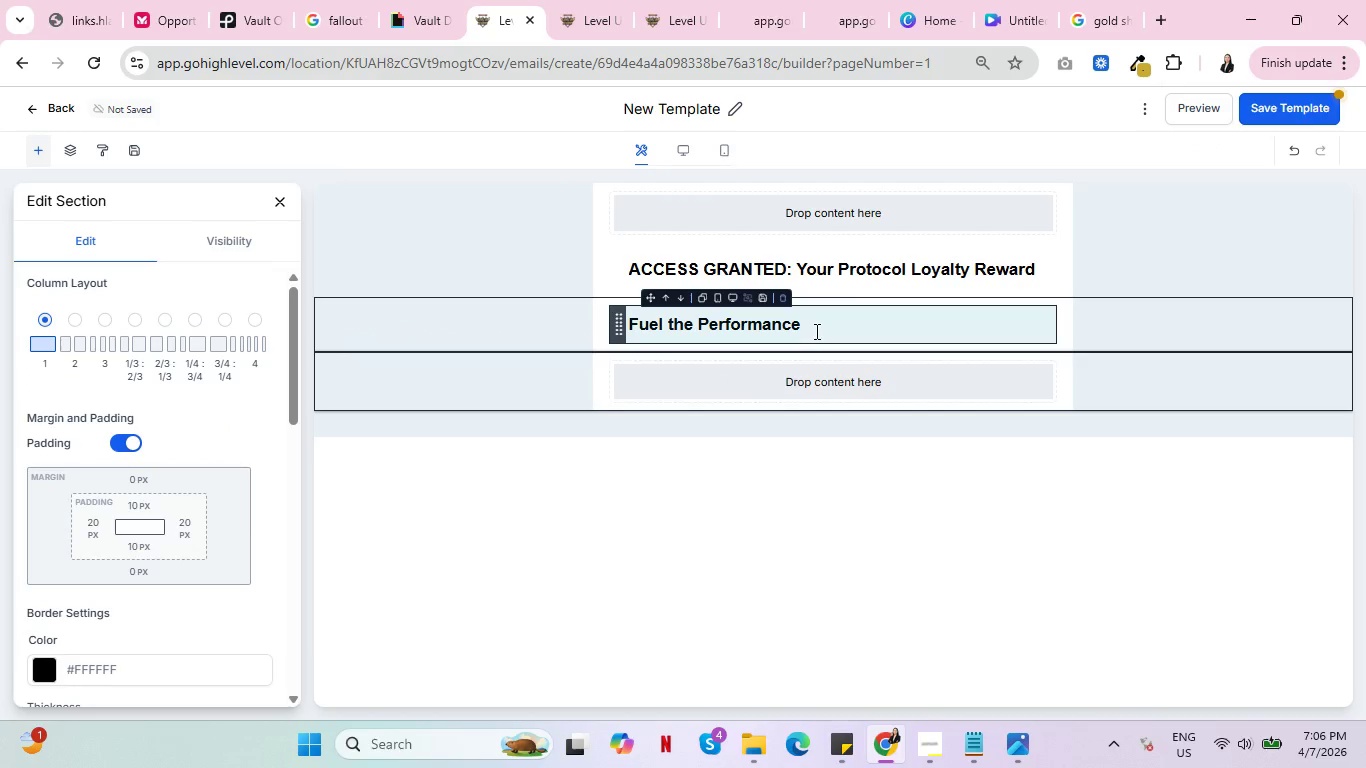 
left_click([815, 331])
 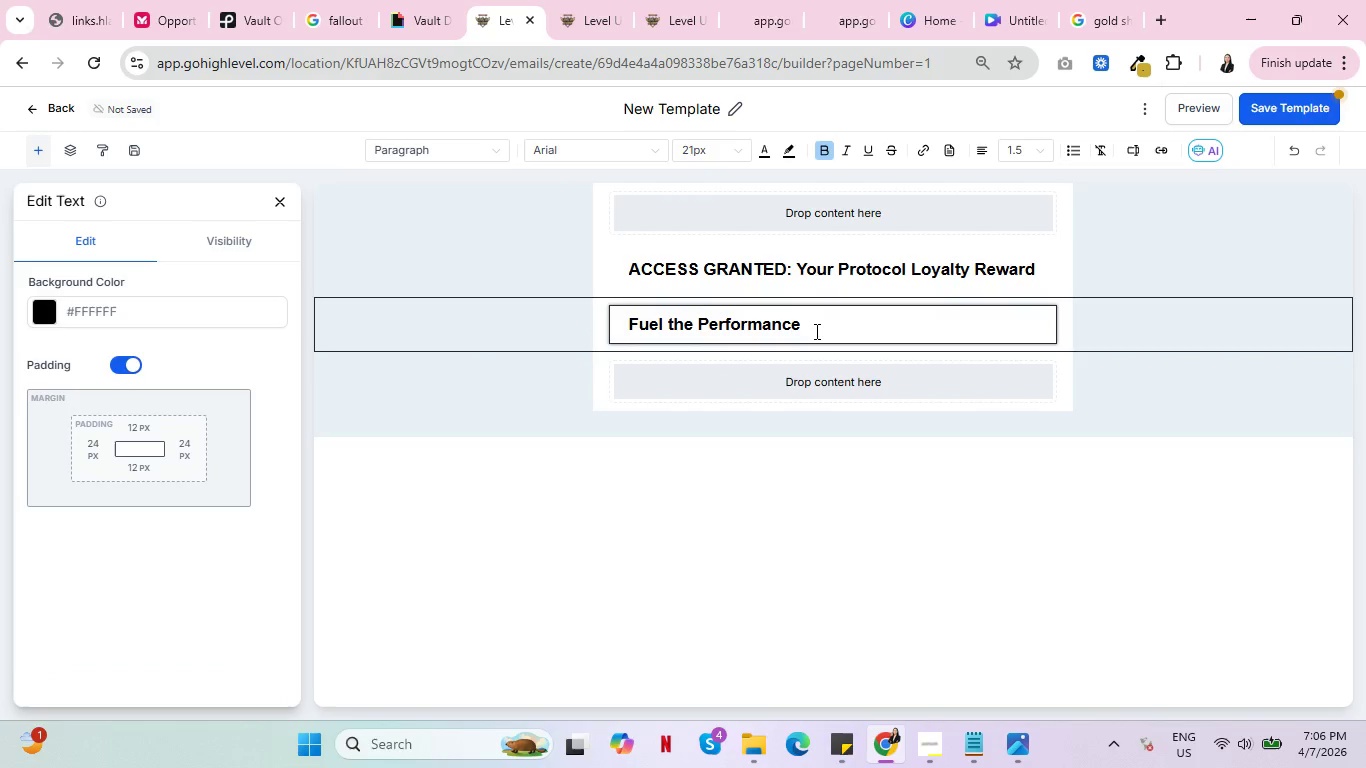 
key(Enter)
 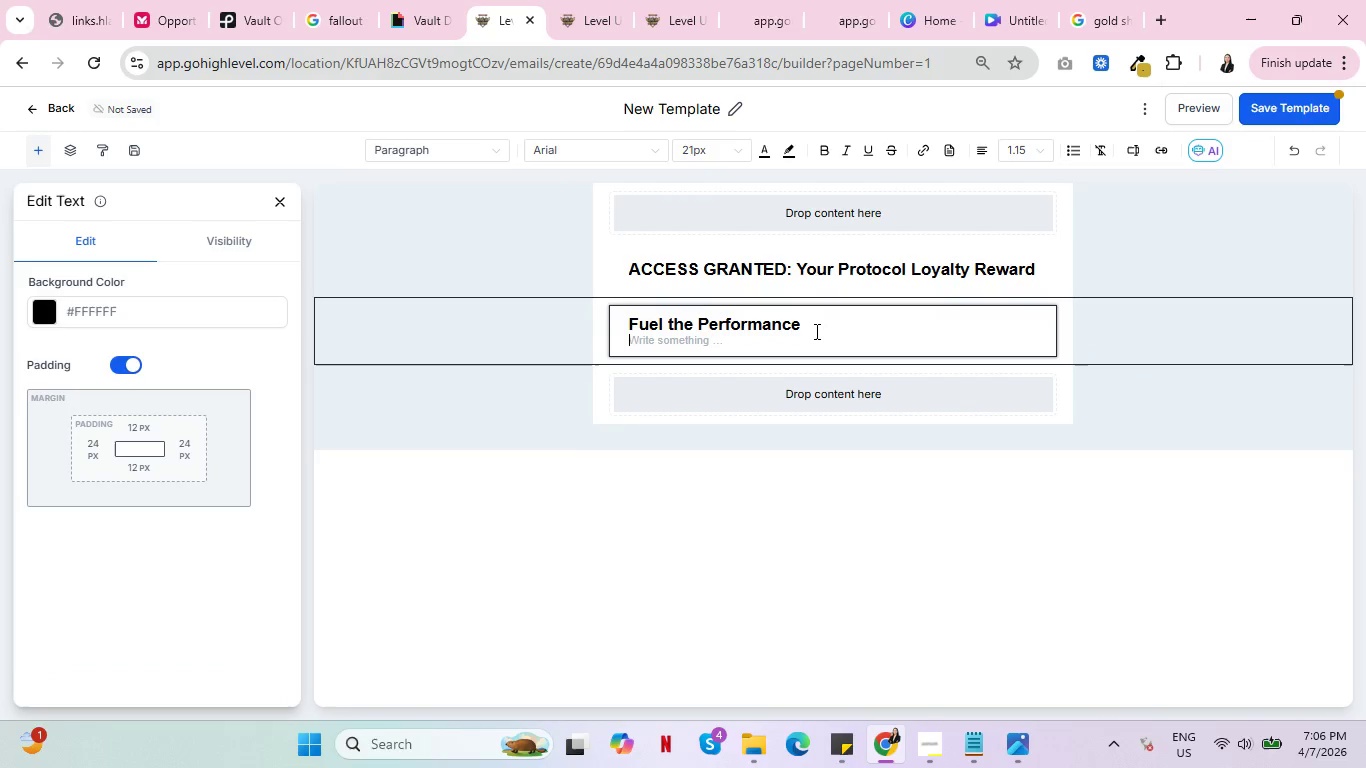 
type(You )
key(Backspace)
type('ve committed tothe )
key(Backspace)
key(Backspace)
key(Backspace)
key(Backspace)
type( the 12-week intensive. Now, equip yourself to survive it.)
 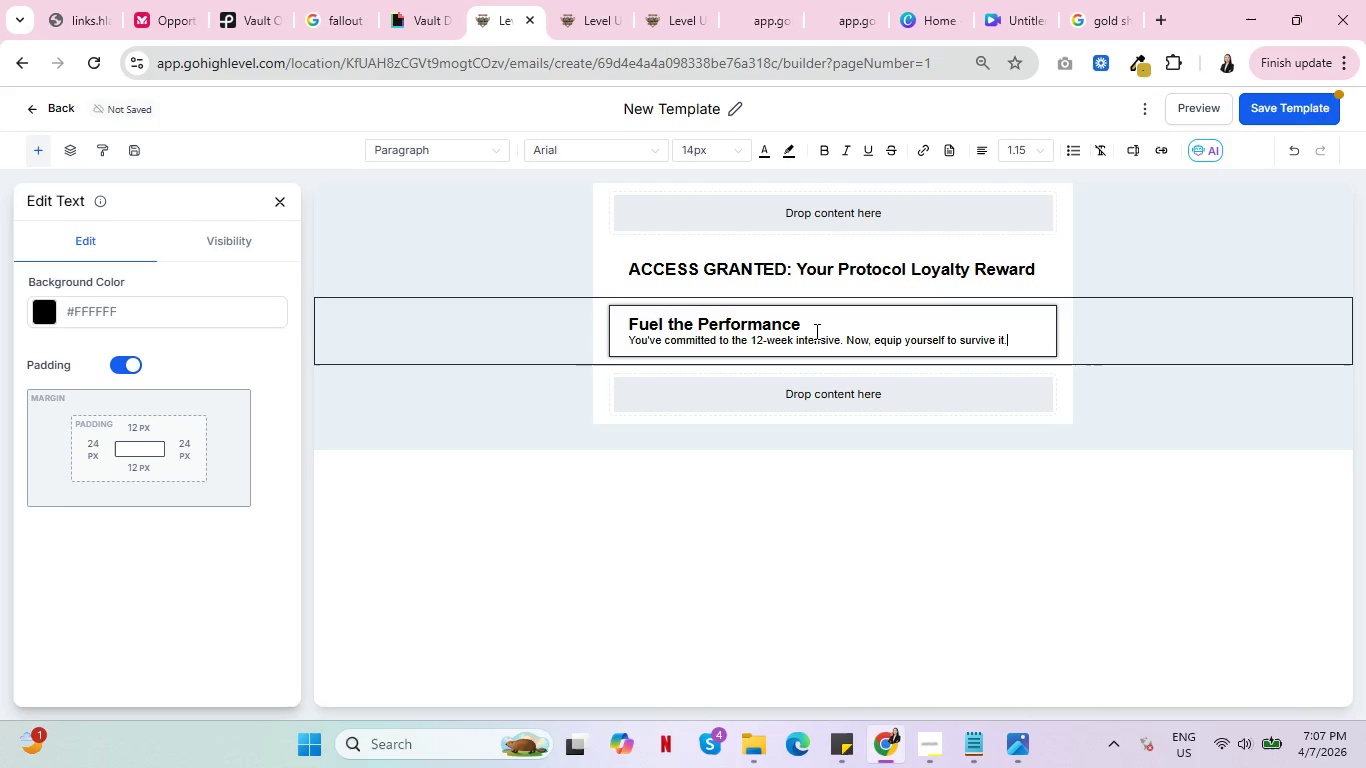 
type(Your)
key(Backspace)
key(Backspace)
key(Backspace)
key(Backspace)
key(Backspace)
type(. Your unqi)
key(Backspace)
key(Backspace)
type(ique loyalty code is ready to )
 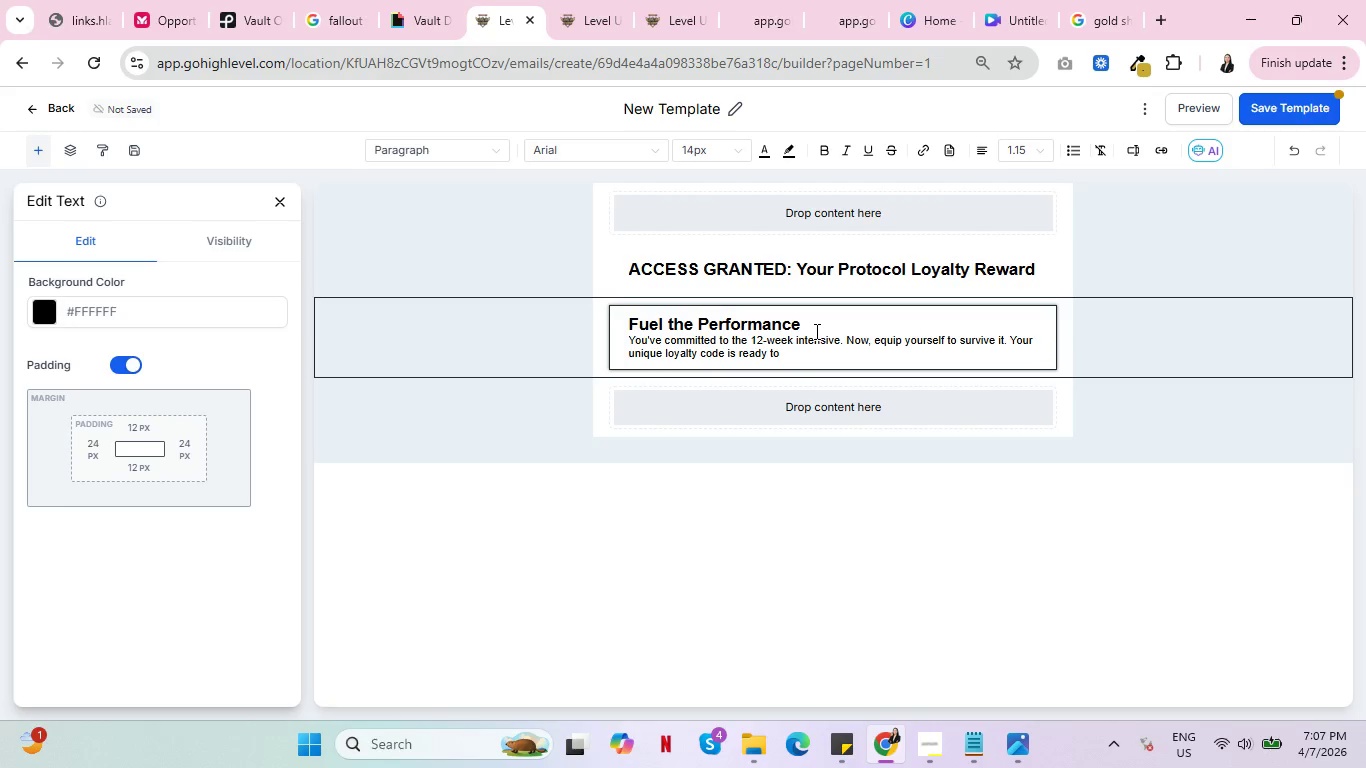 
type(use )
key(Backspace)
key(Backspace)
key(Backspace)
key(Backspace)
key(Backspace)
key(Backspace)
key(Backspace)
type(for use )
 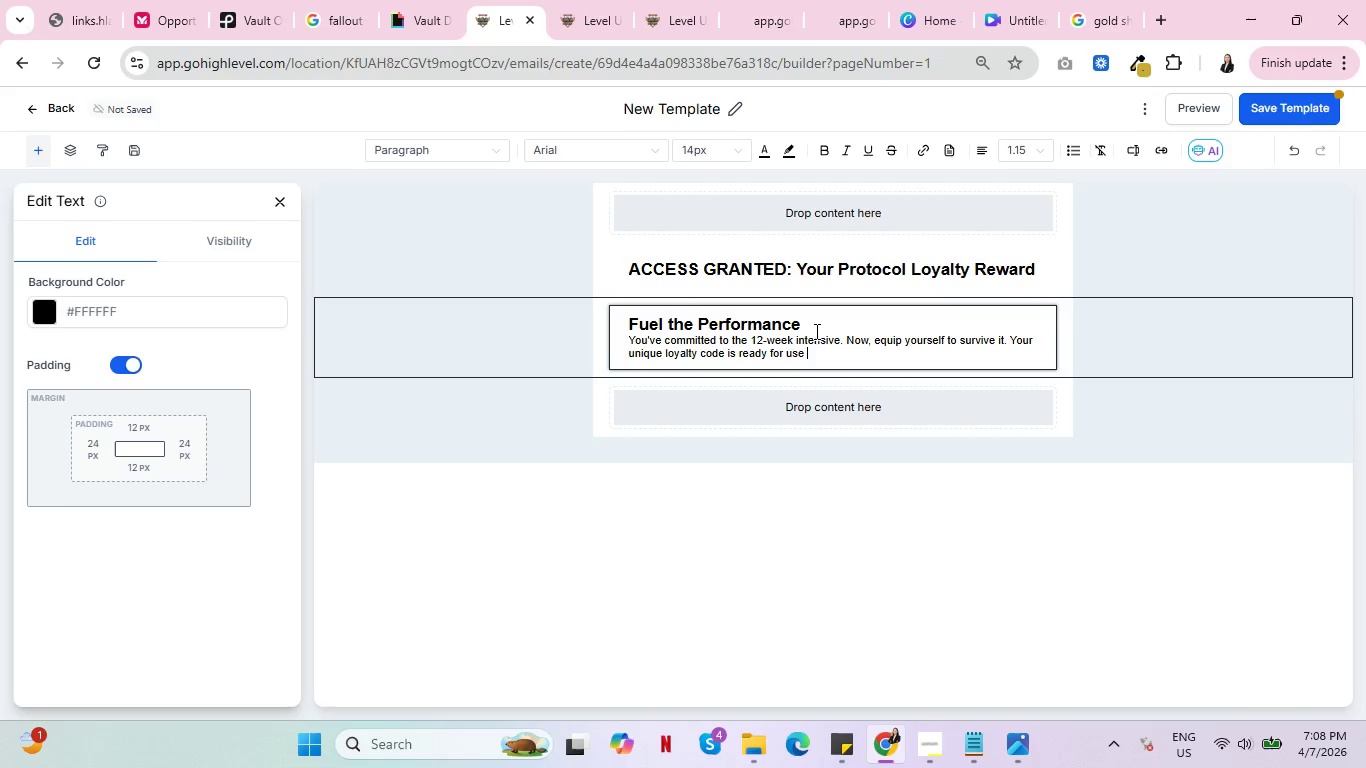 
wait(5.67)
 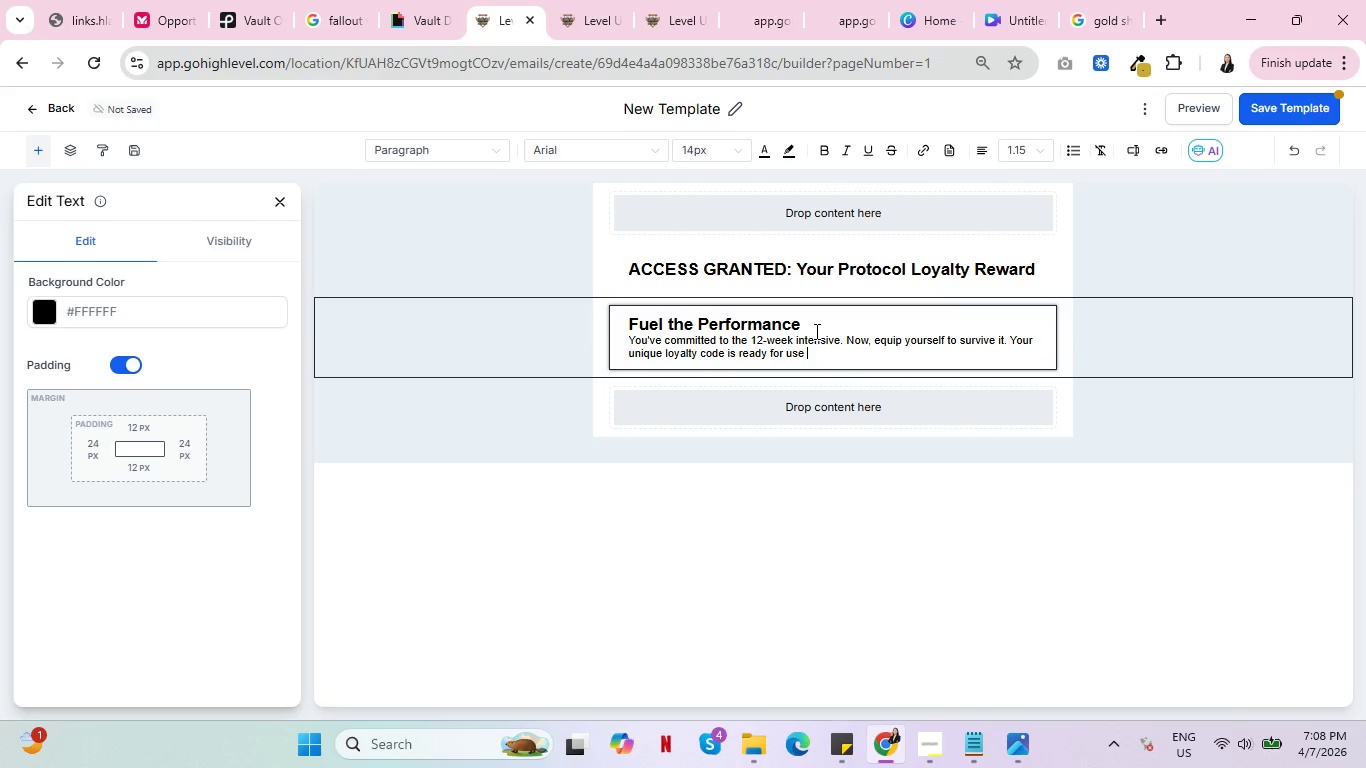 
type(on all recovery sessions and supplement stacks.)
 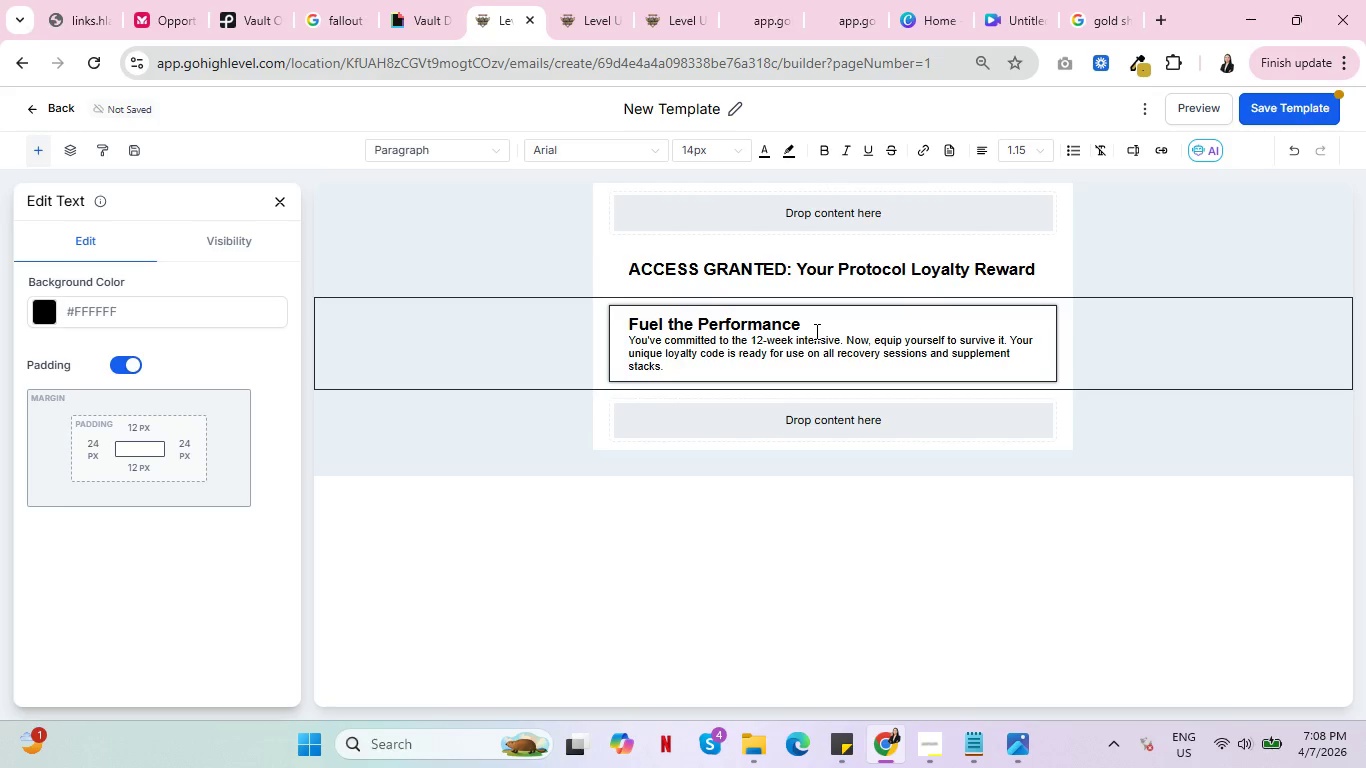 
wait(9.16)
 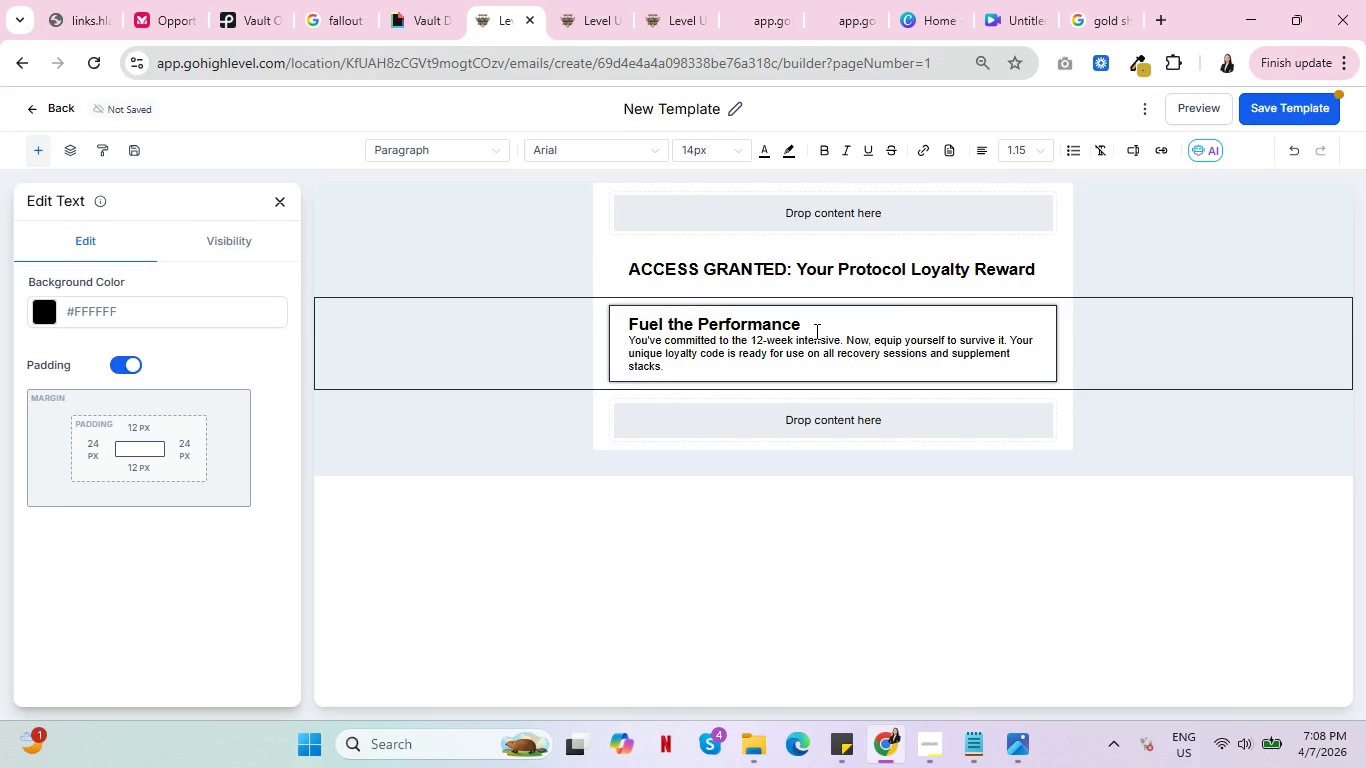 
left_click([725, 417])
 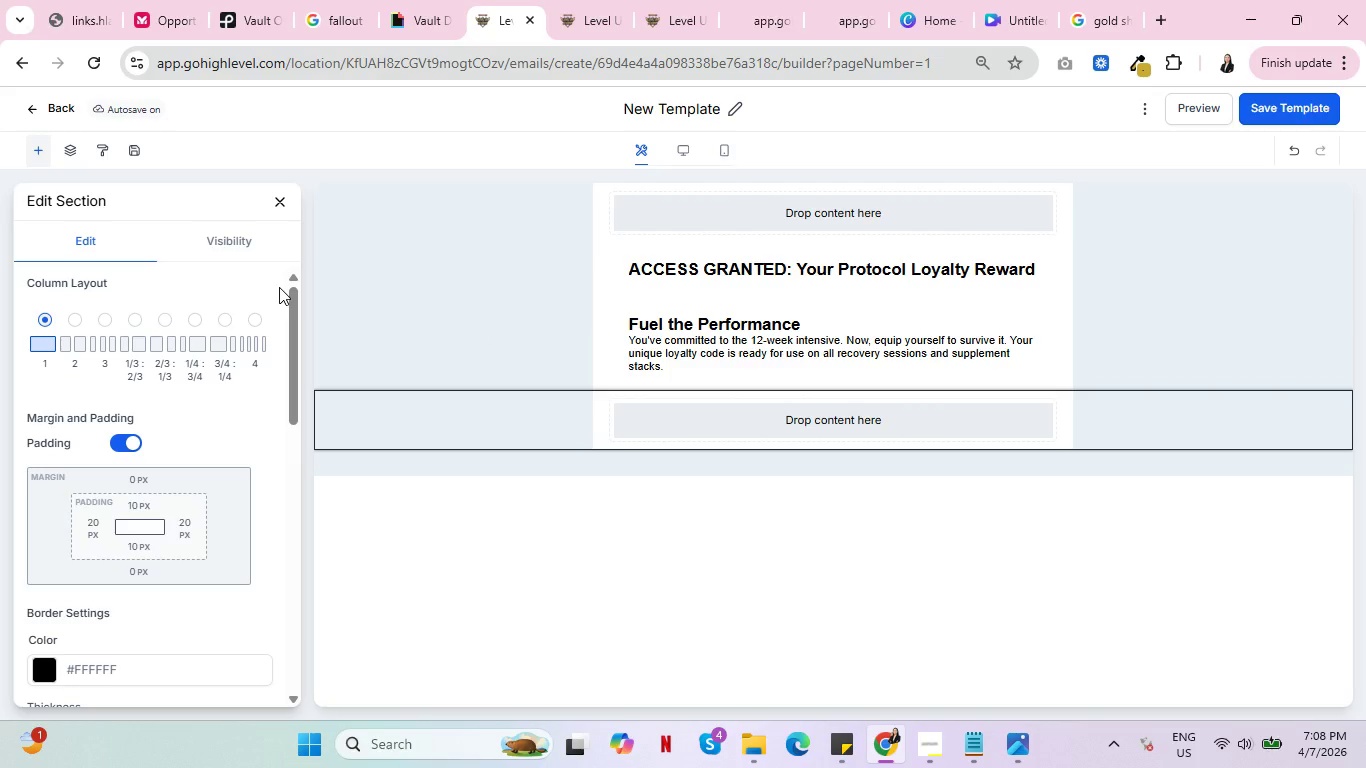 
wait(11.66)
 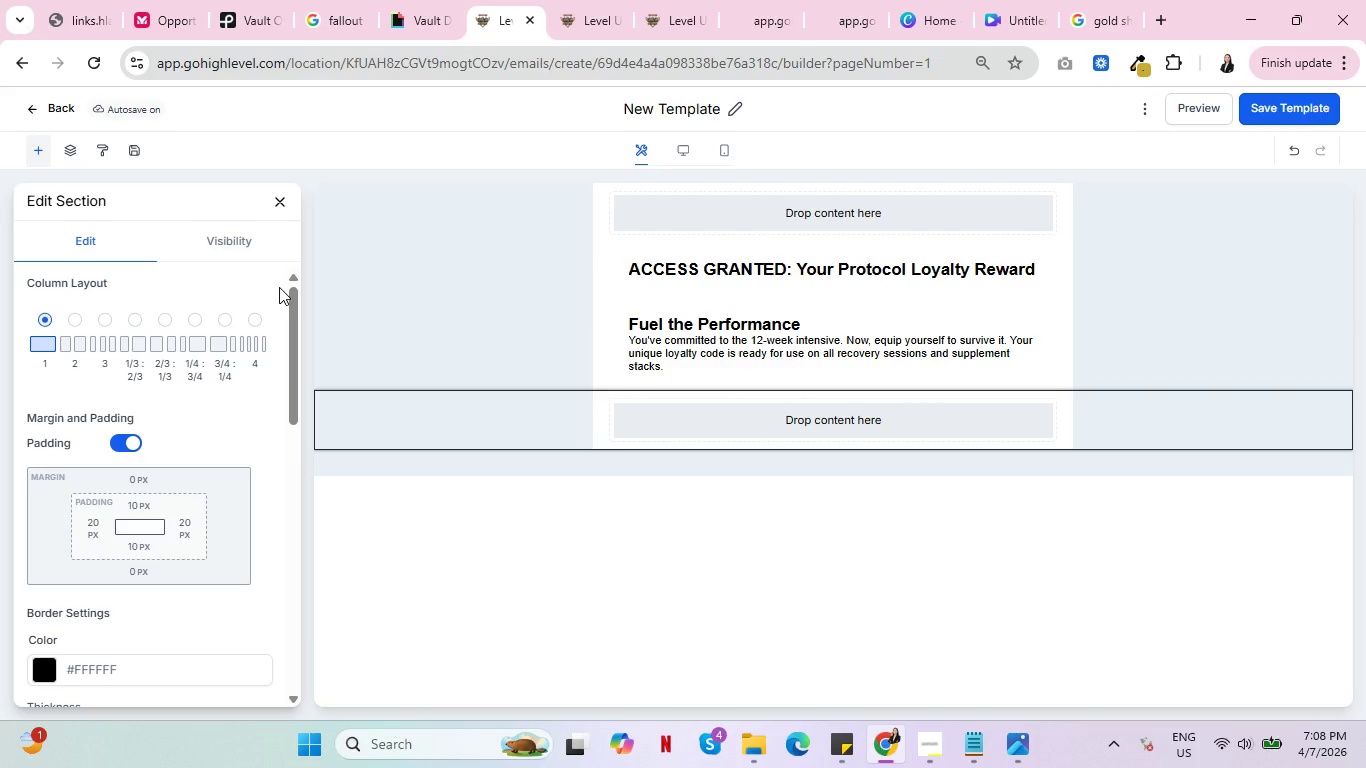 
left_click([282, 199])
 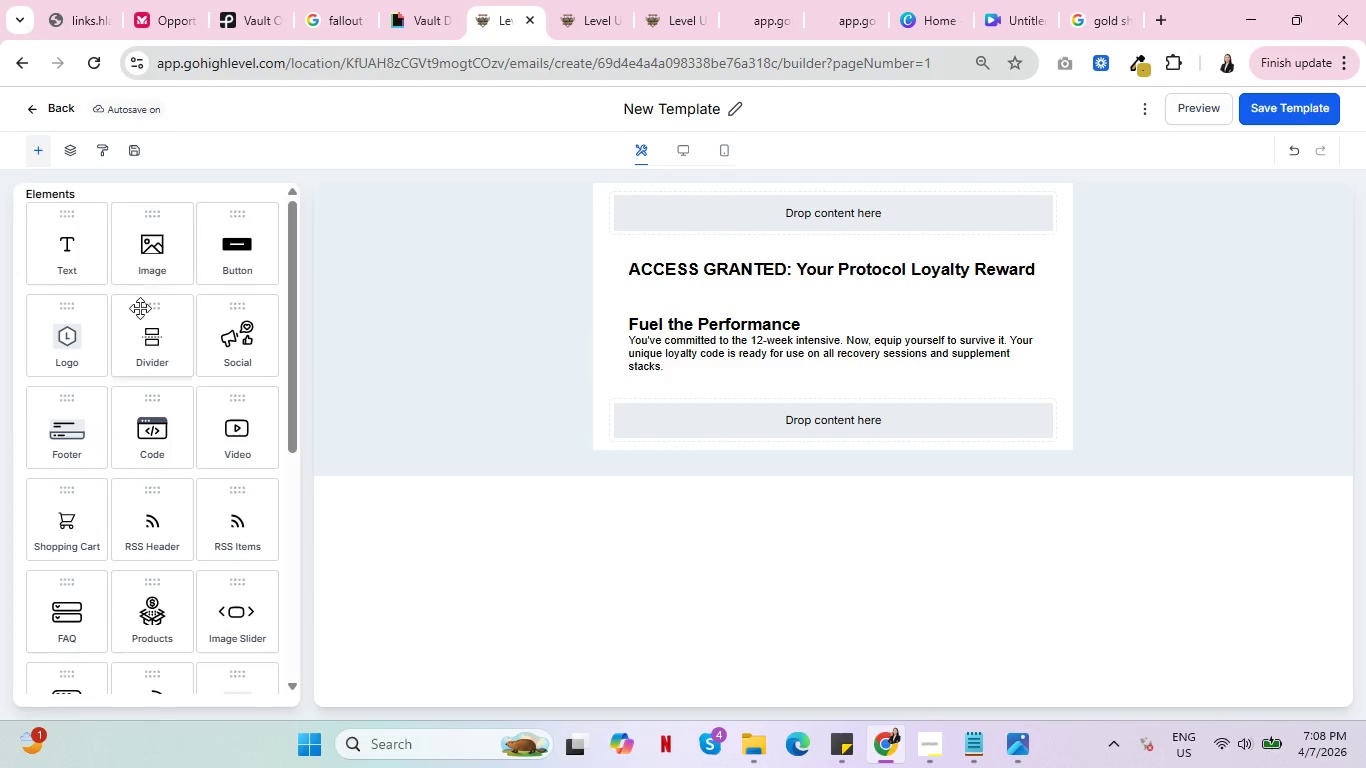 
scroll: coordinate [143, 313], scroll_direction: up, amount: 1.0
 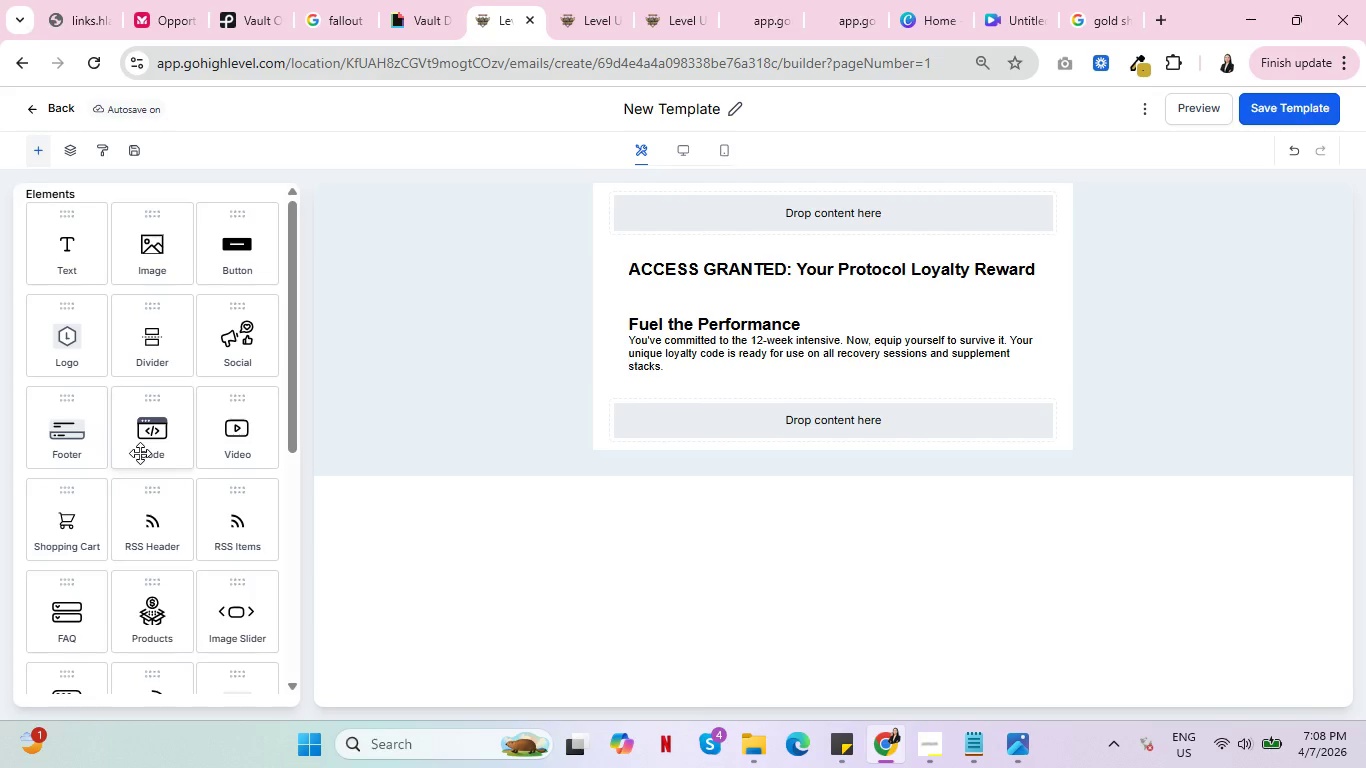 
wait(7.0)
 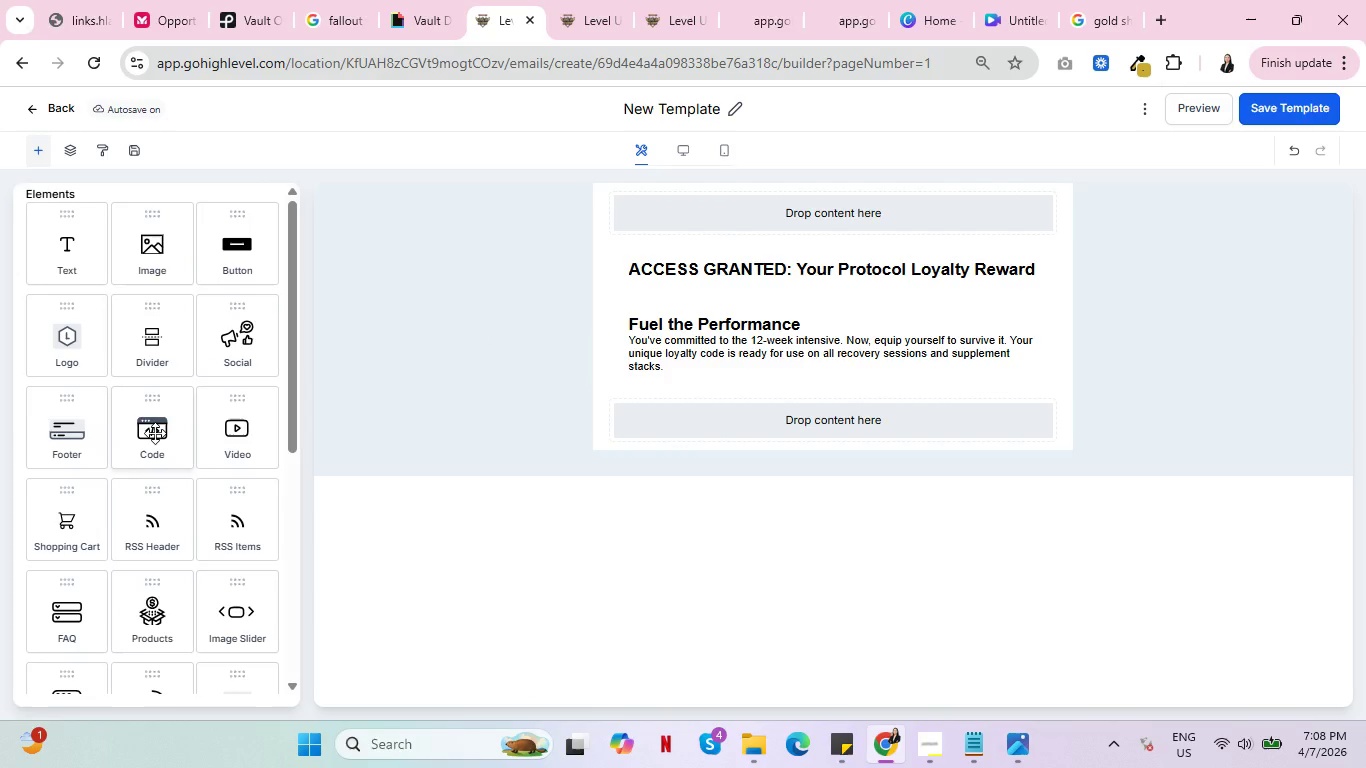 
left_click_drag(start_coordinate=[67, 525], to_coordinate=[825, 425])
 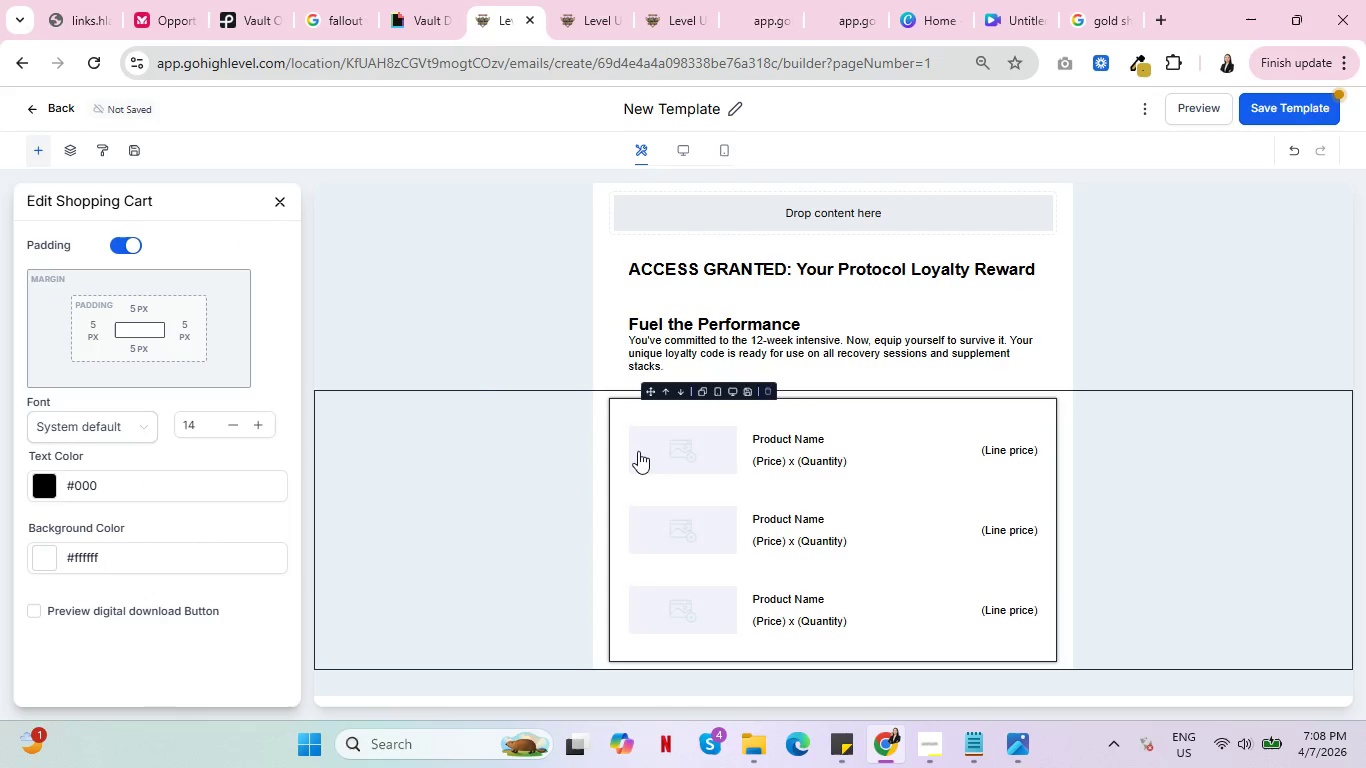 
mouse_move([670, 452])
 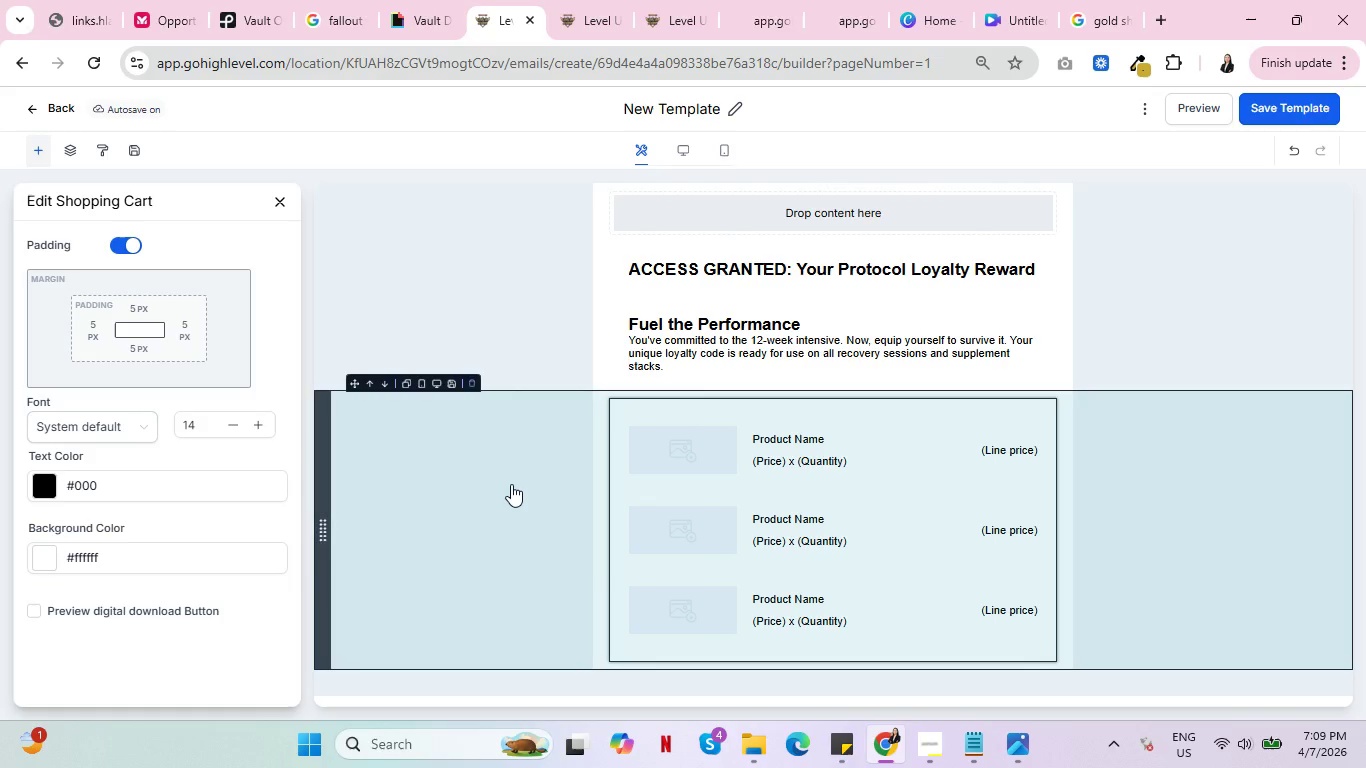 
wait(7.1)
 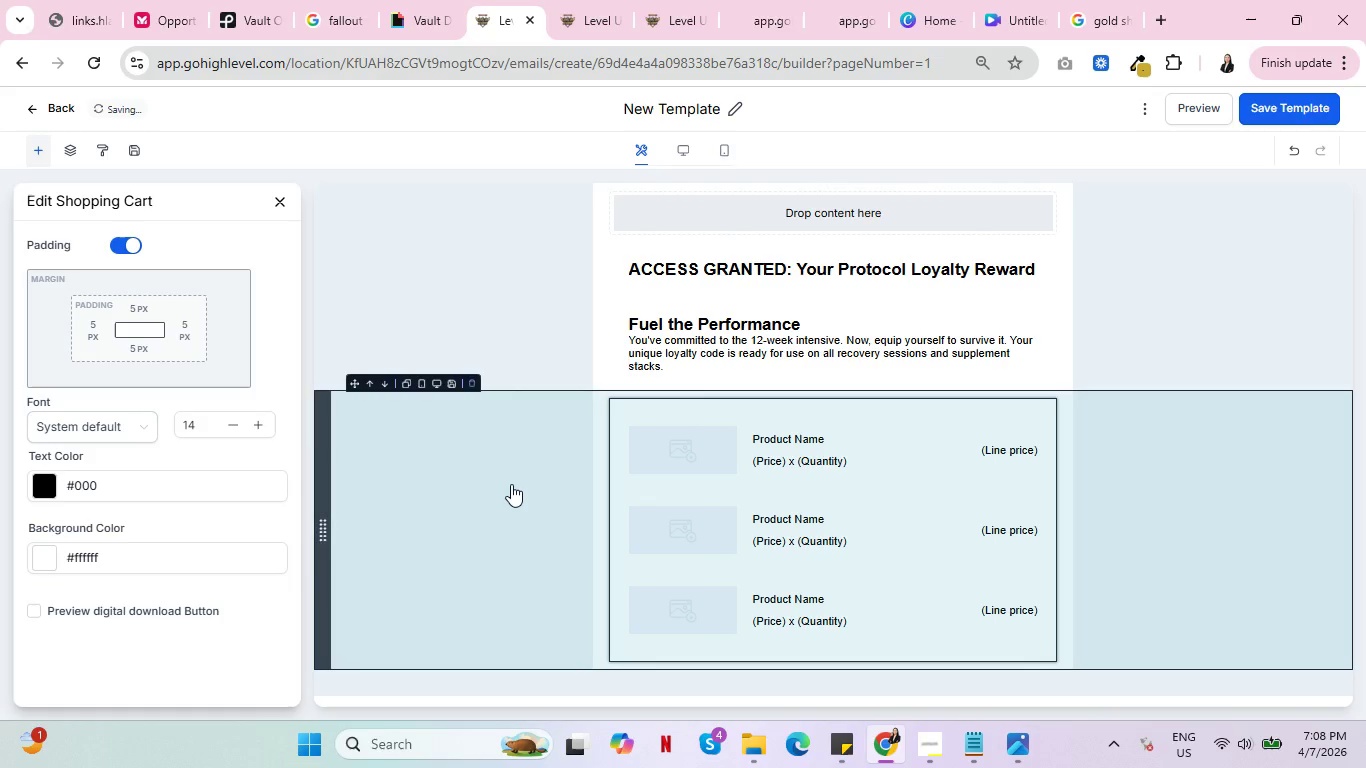 
mouse_move([776, 444])
 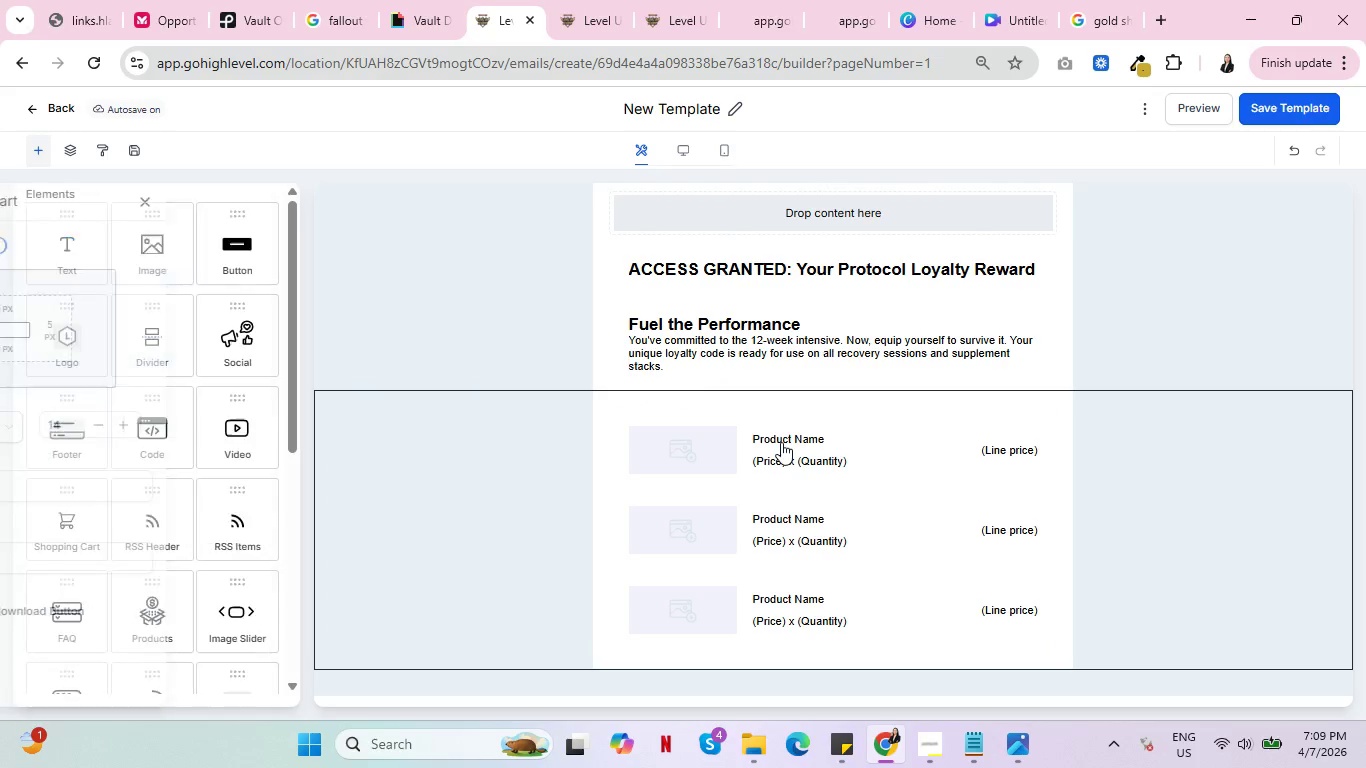 
left_click([781, 442])
 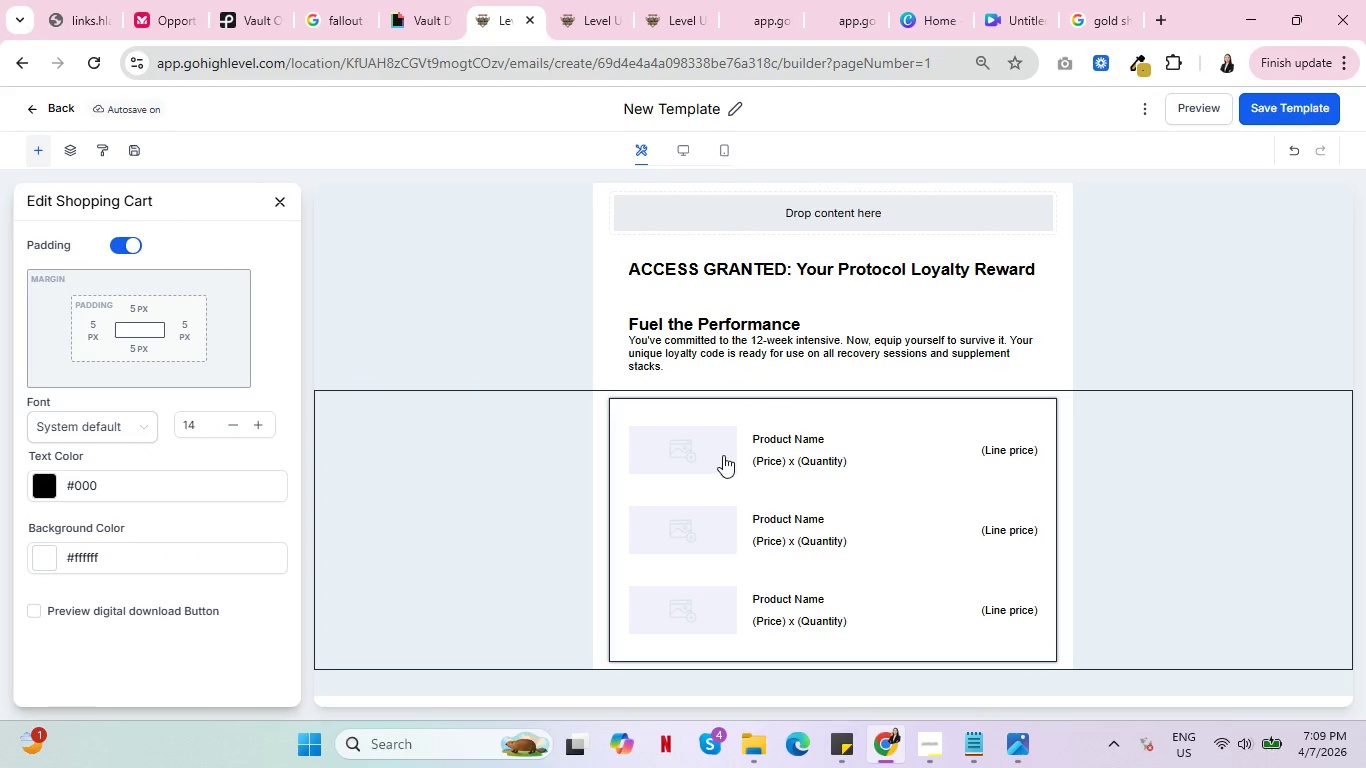 
scroll: coordinate [63, 474], scroll_direction: down, amount: 3.0
 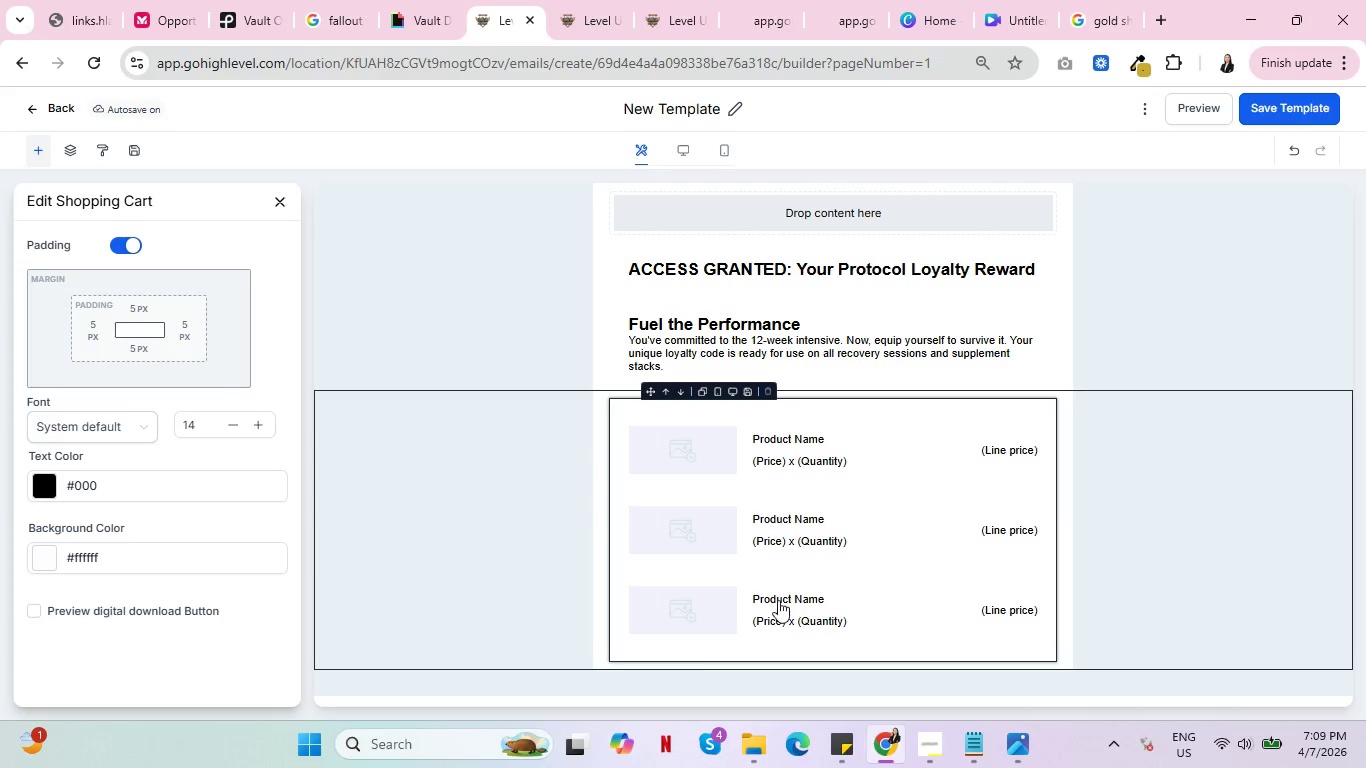 
double_click([778, 600])
 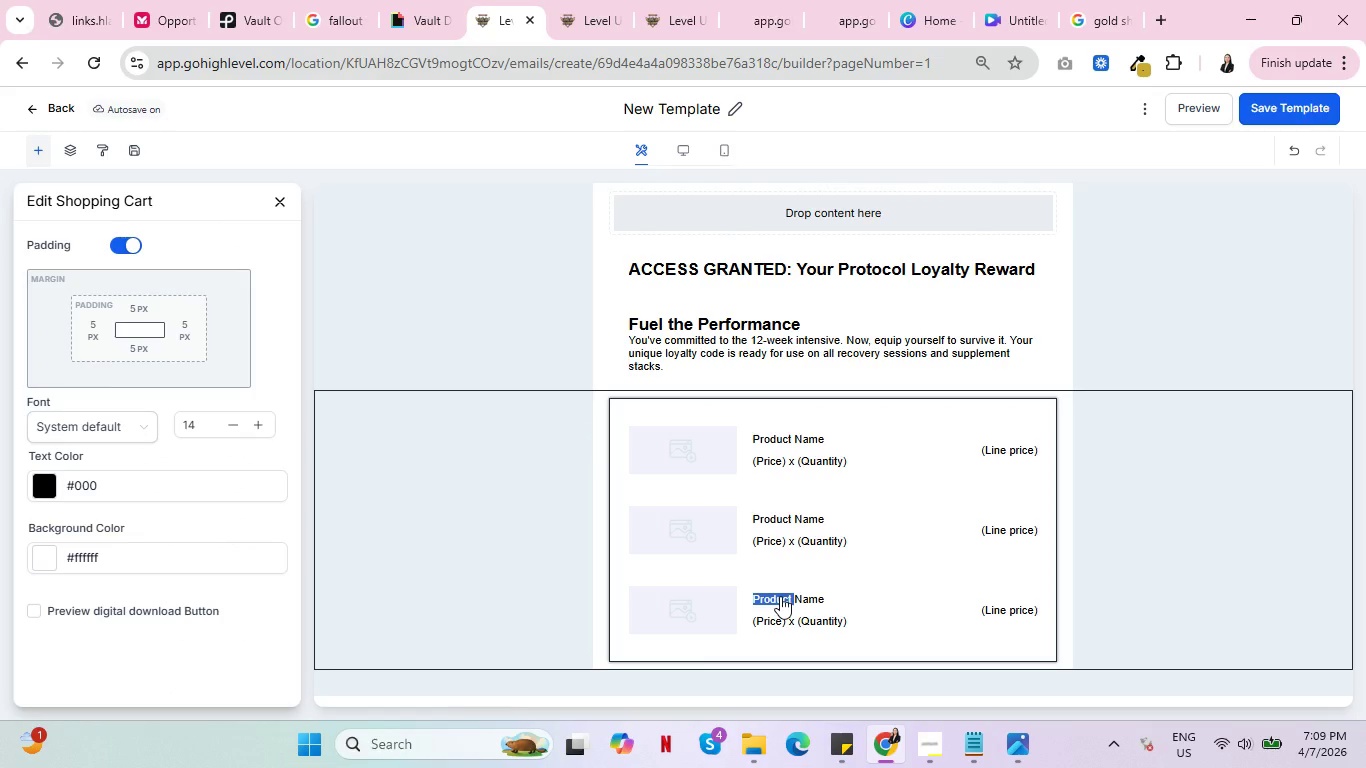 
left_click([780, 596])
 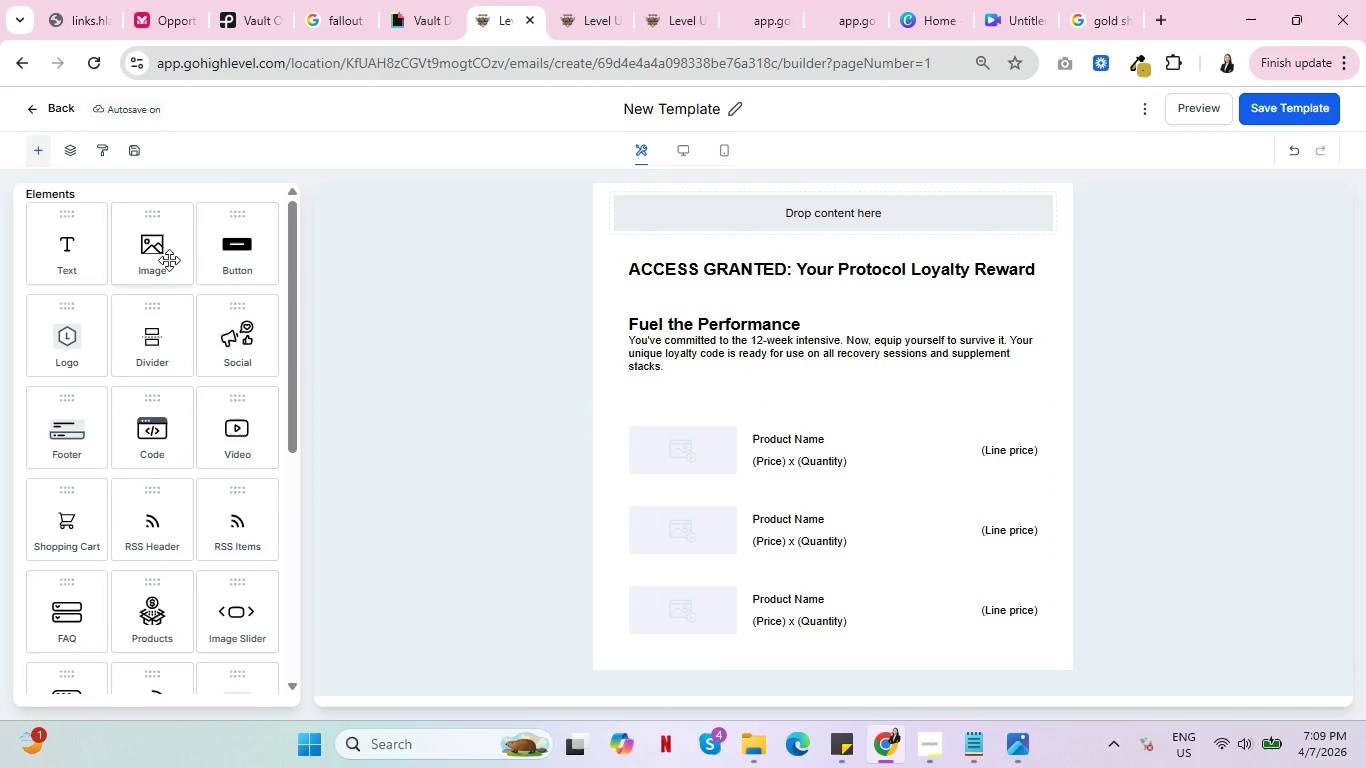 
mouse_move([704, 441])
 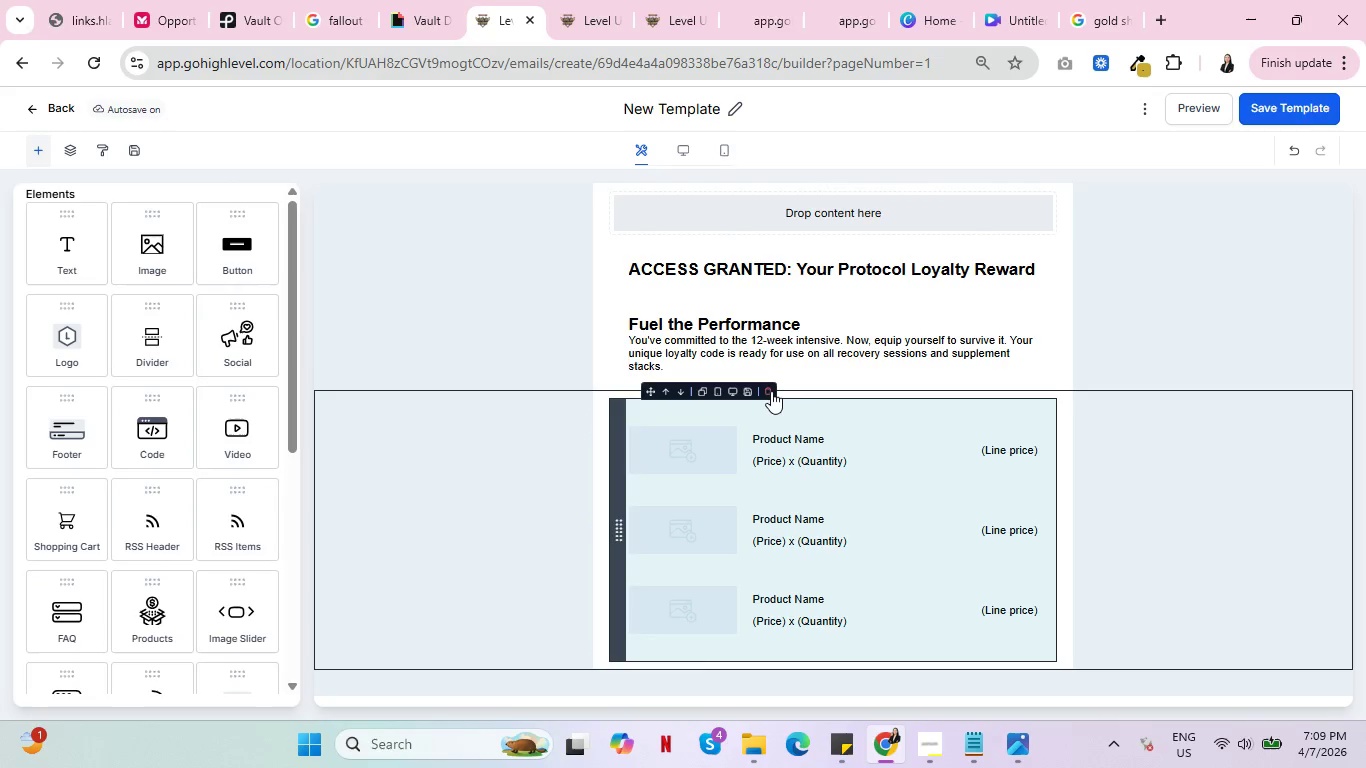 
left_click([771, 390])
 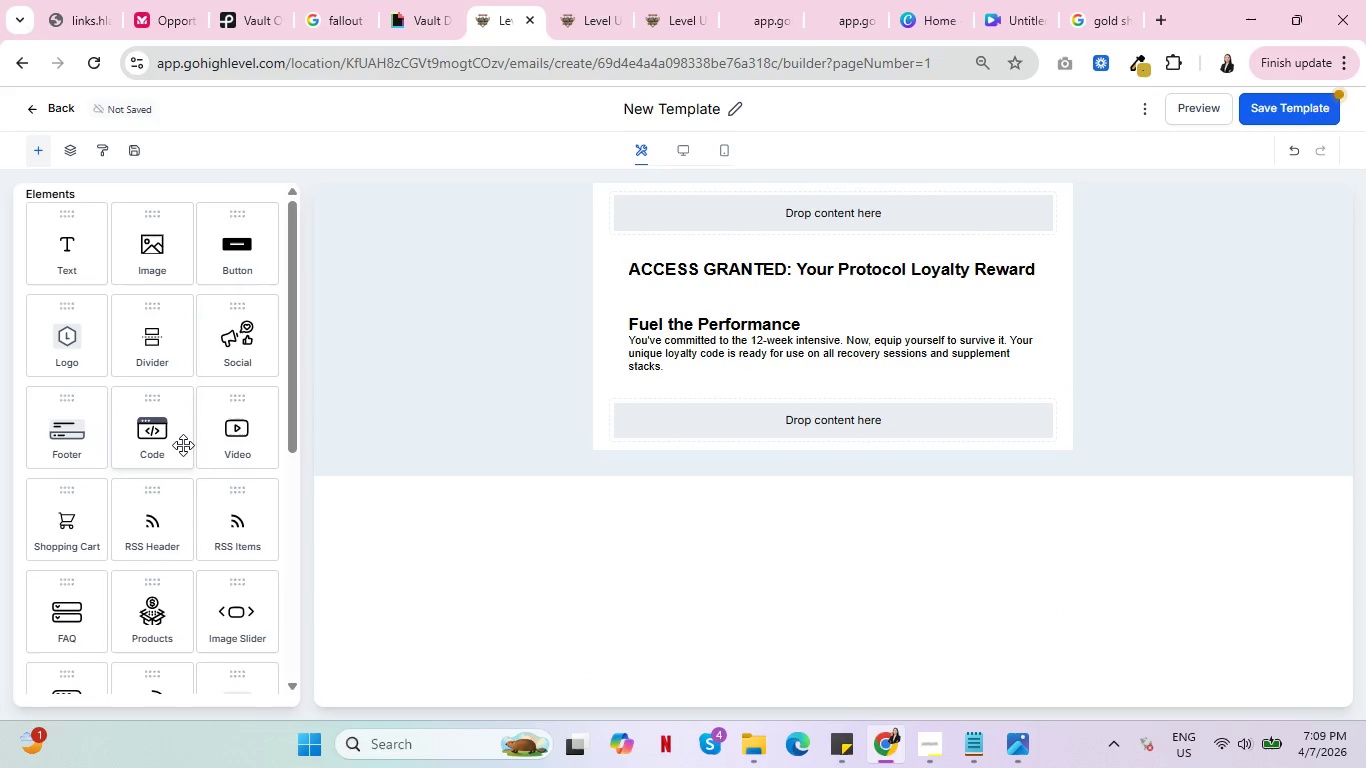 
scroll: coordinate [183, 445], scroll_direction: down, amount: 1.0
 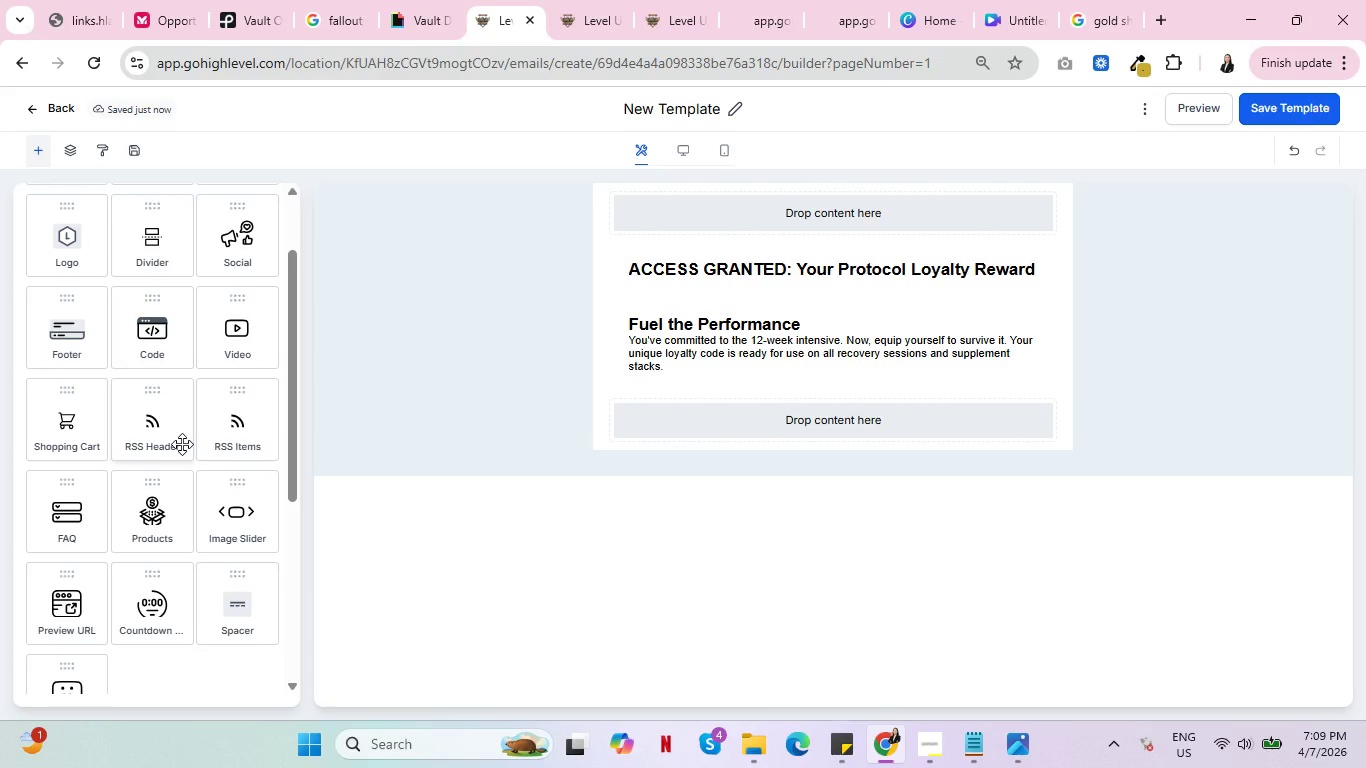 
wait(9.2)
 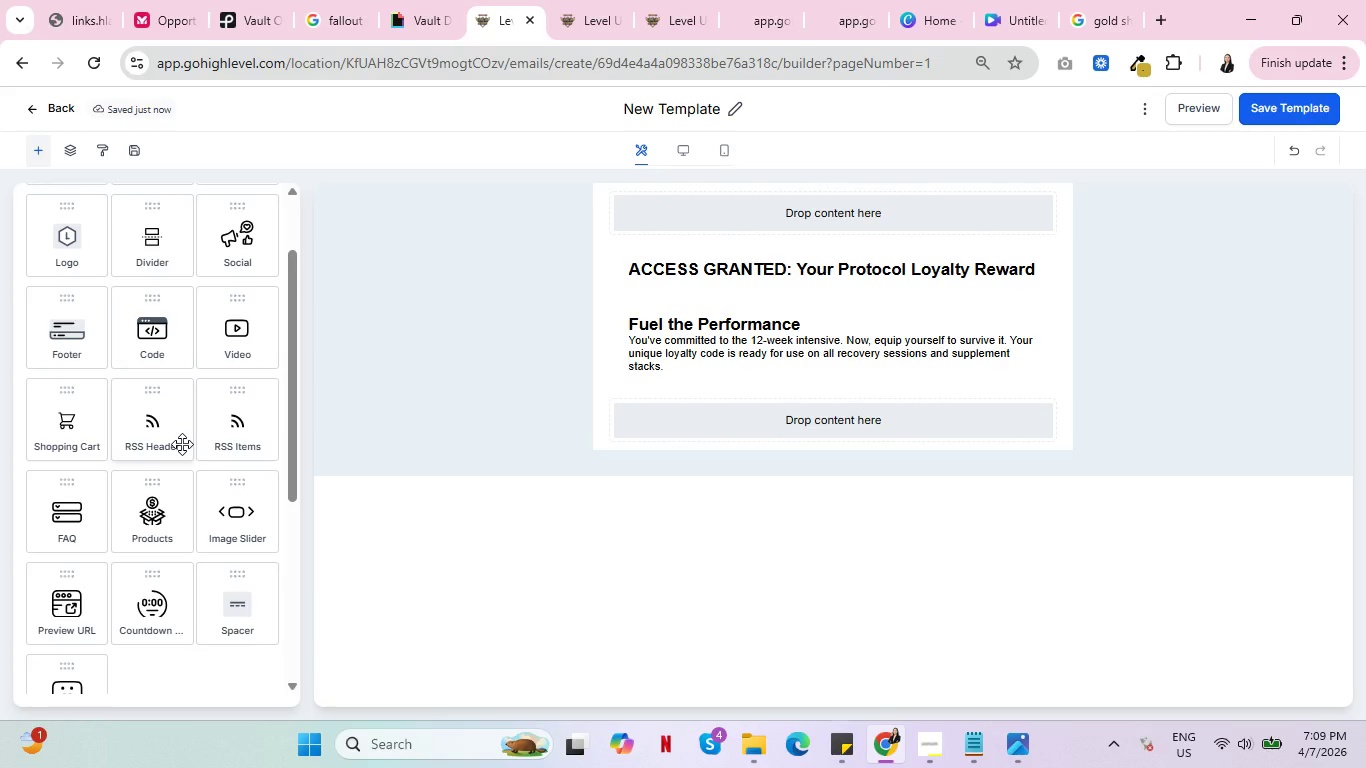 
scroll: coordinate [163, 472], scroll_direction: down, amount: 2.0
 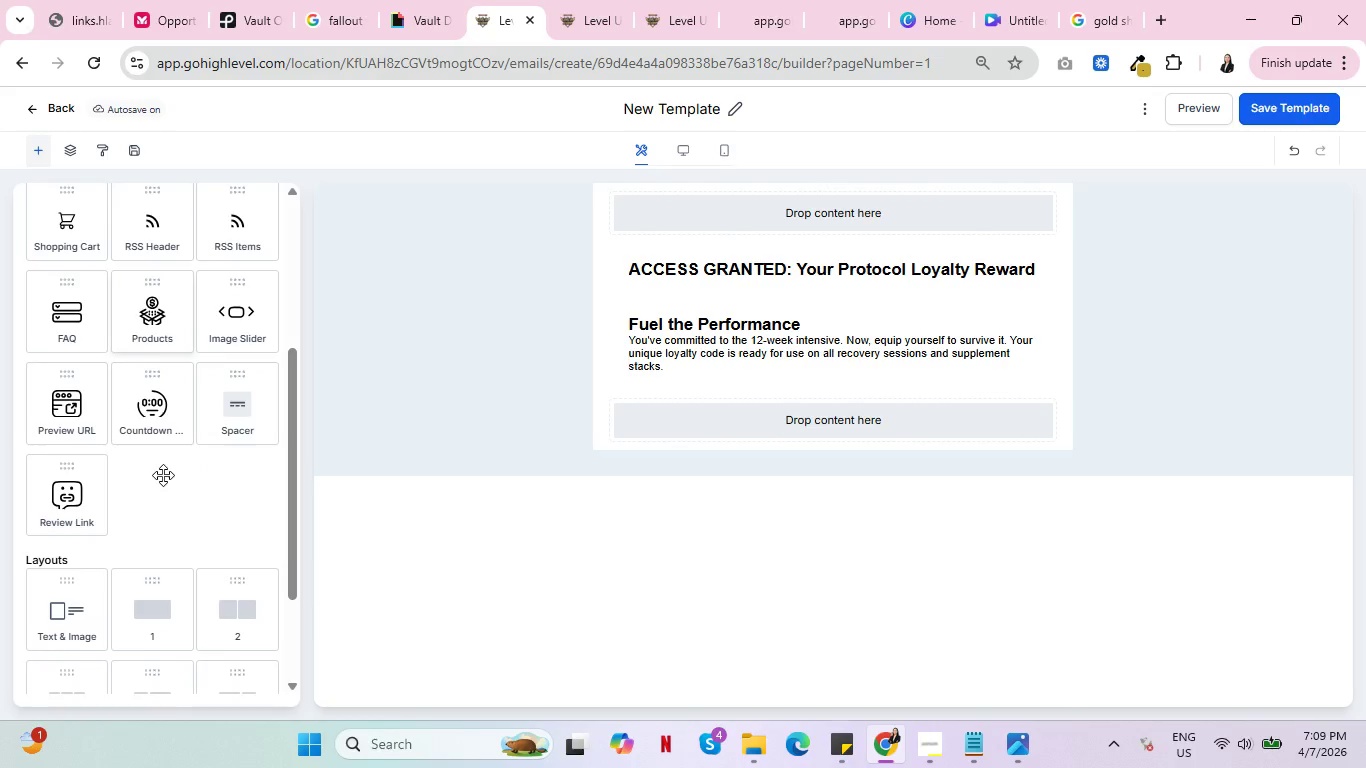 
scroll: coordinate [162, 475], scroll_direction: up, amount: 4.0
 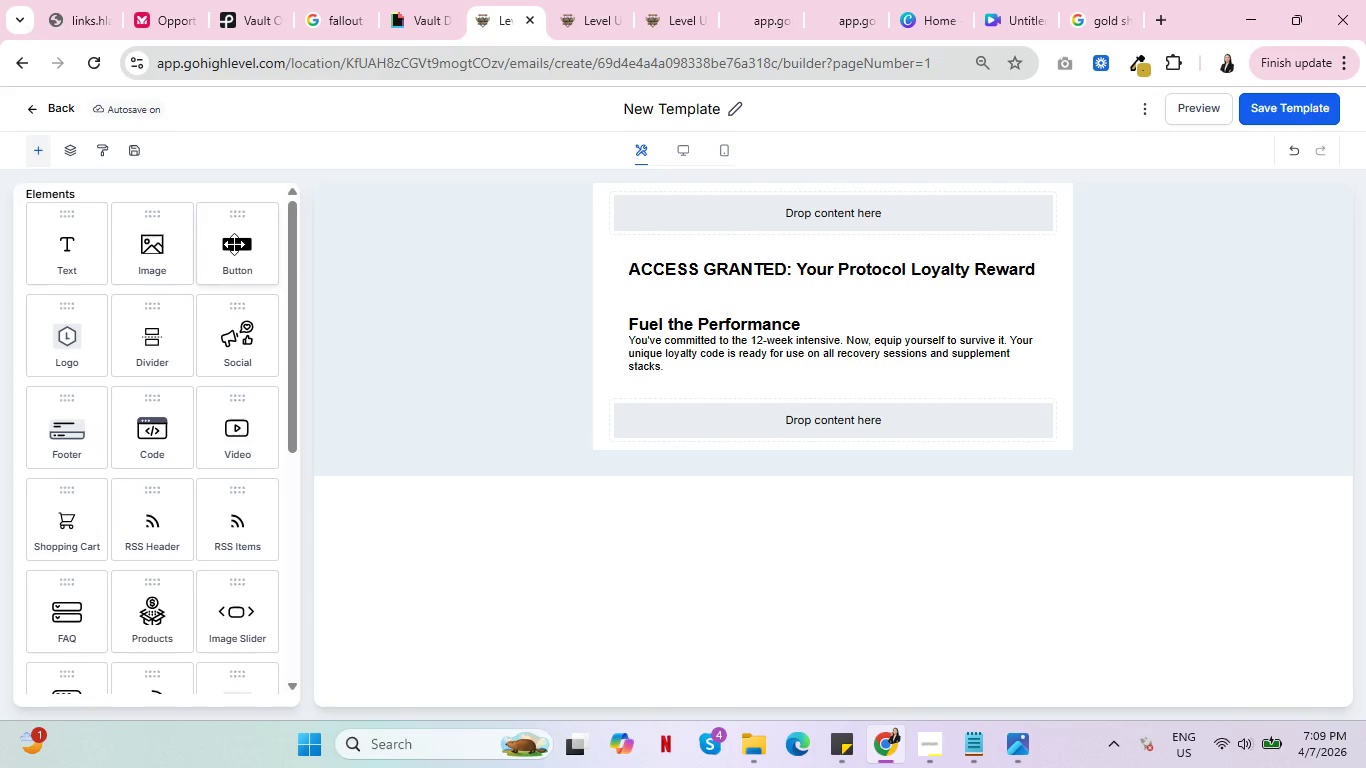 
wait(13.73)
 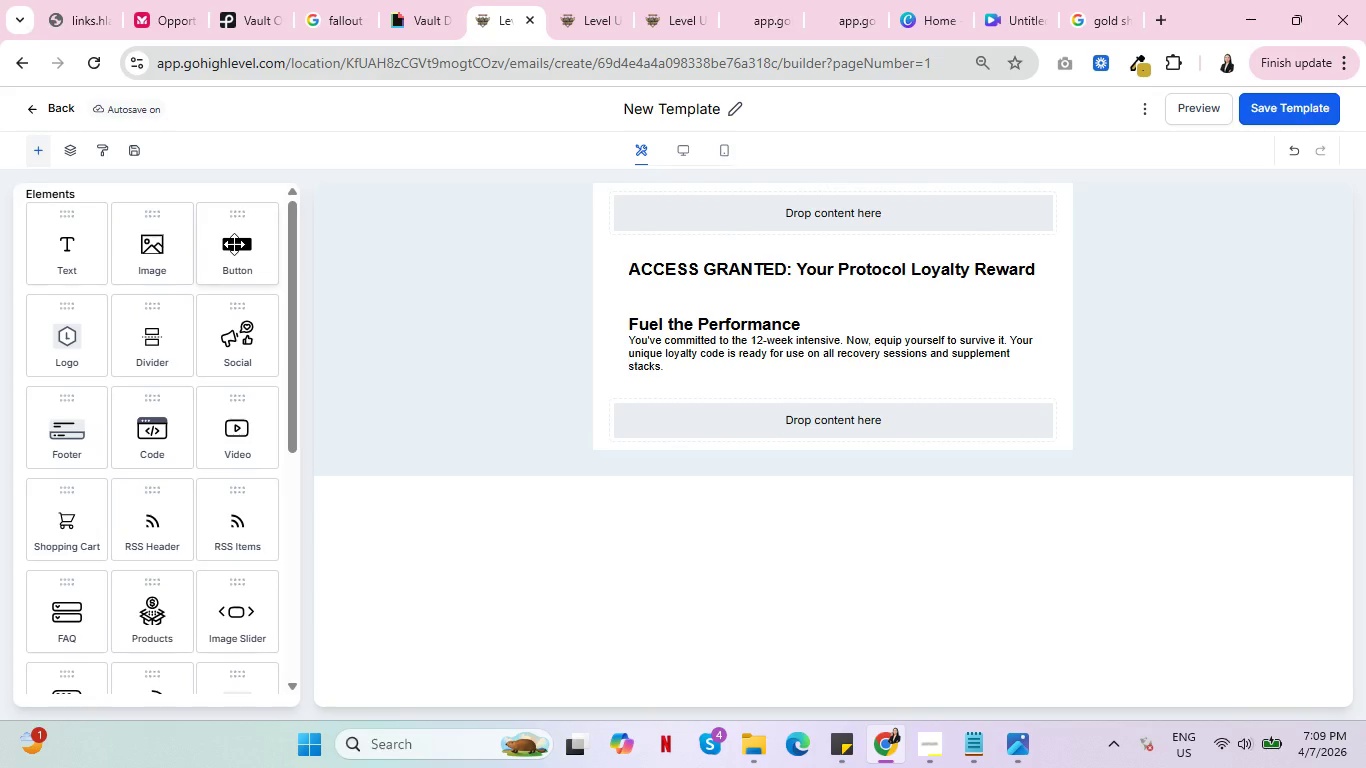 
scroll: coordinate [208, 298], scroll_direction: down, amount: 5.0
 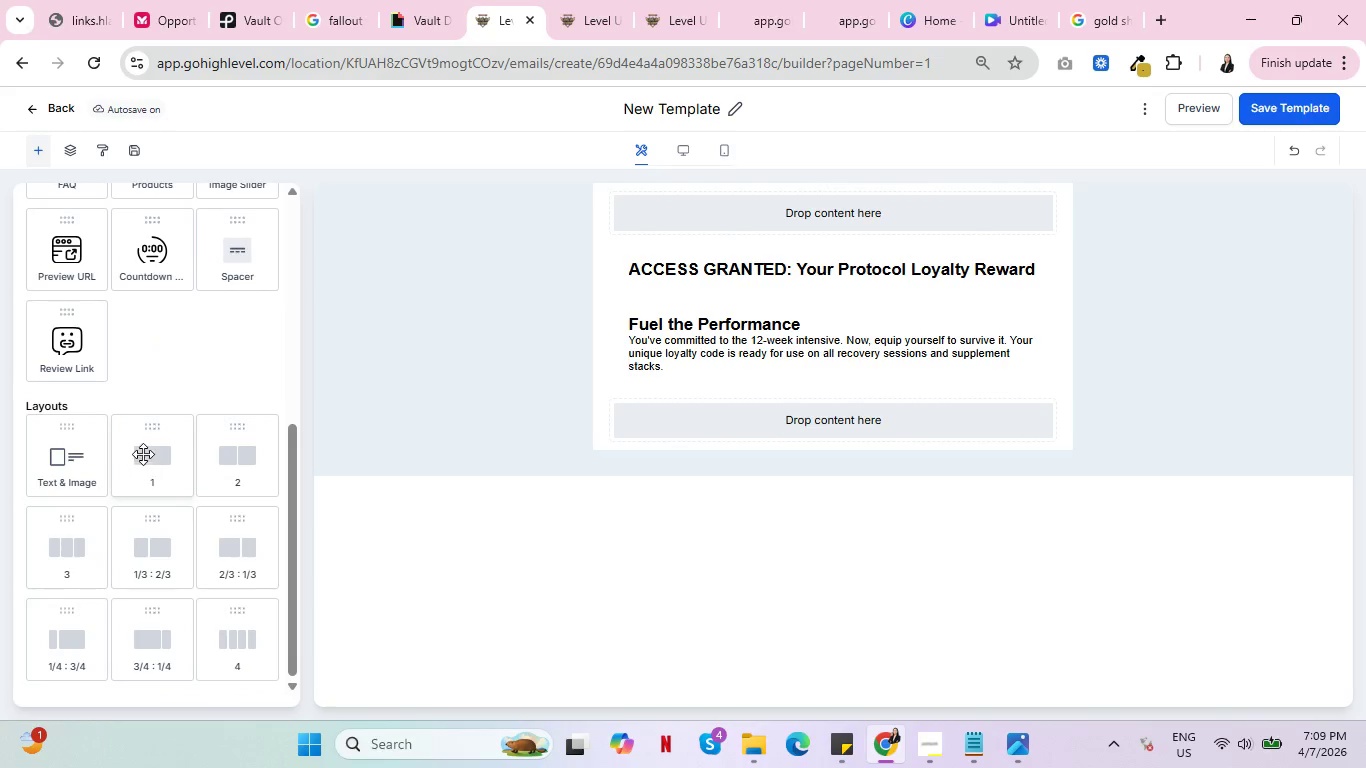 
left_click_drag(start_coordinate=[143, 452], to_coordinate=[709, 431])
 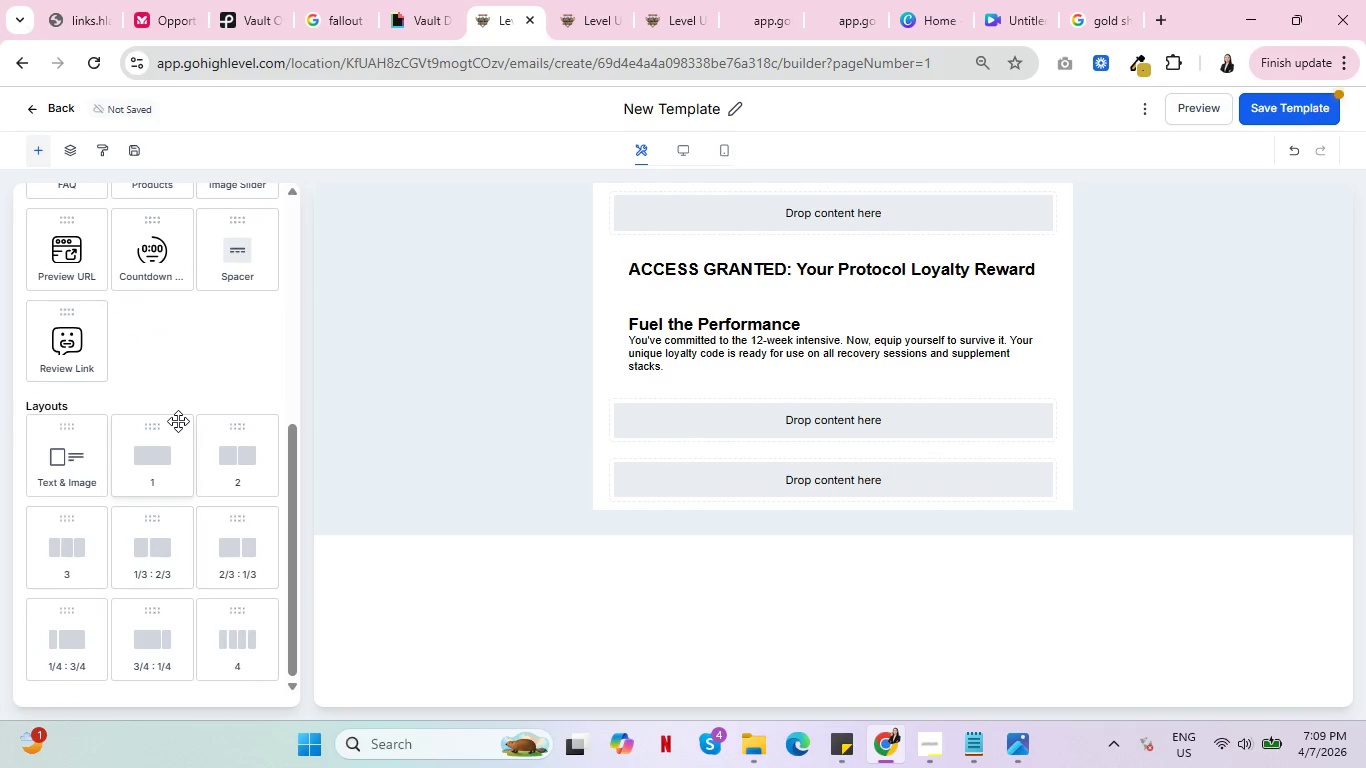 
scroll: coordinate [178, 421], scroll_direction: up, amount: 1.0
 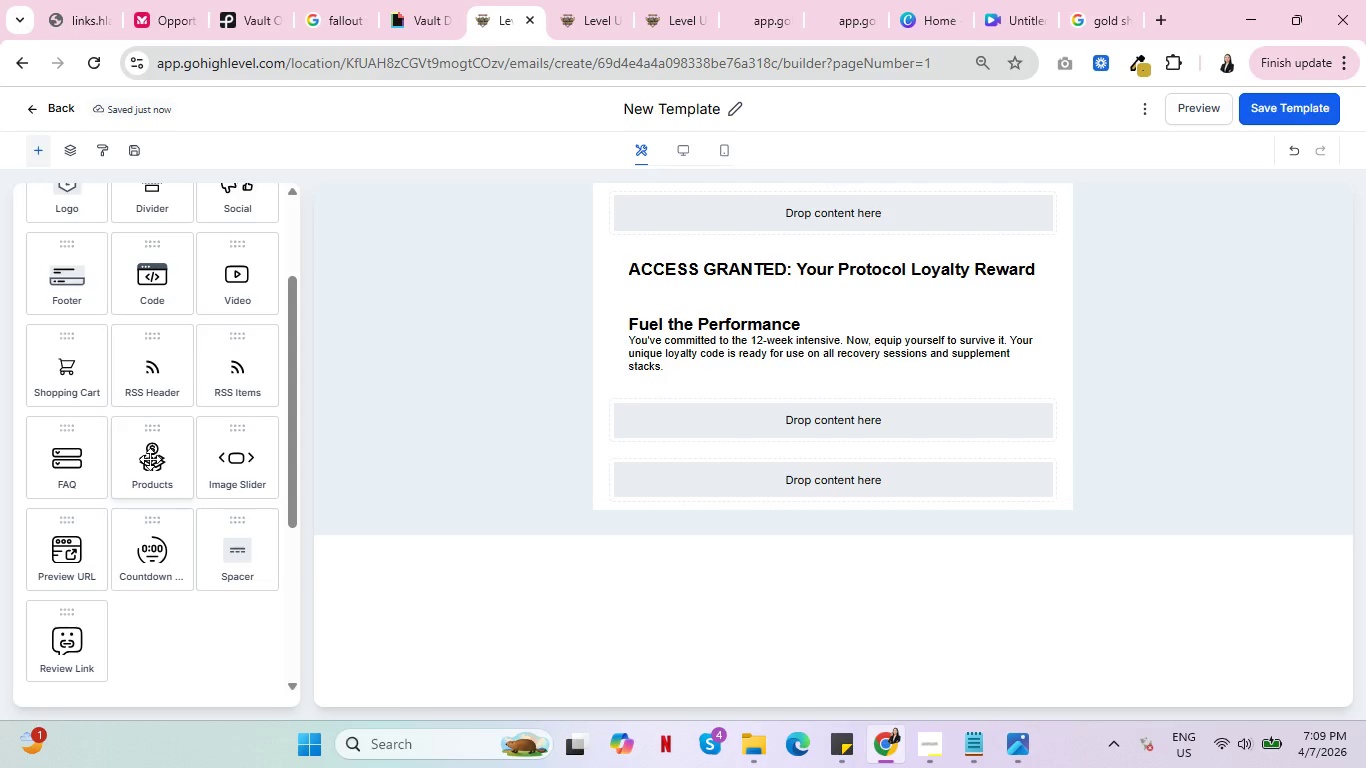 
wait(5.03)
 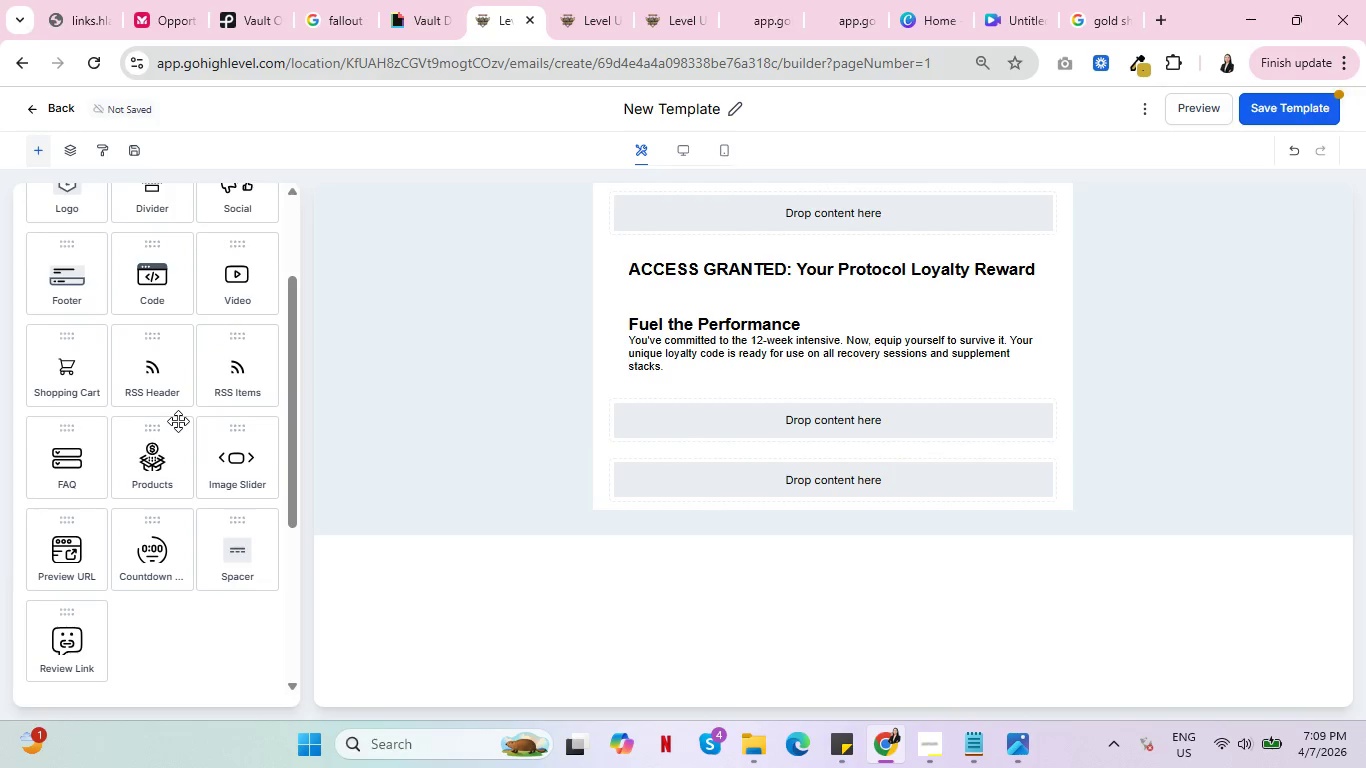 
left_click_drag(start_coordinate=[150, 455], to_coordinate=[802, 416])
 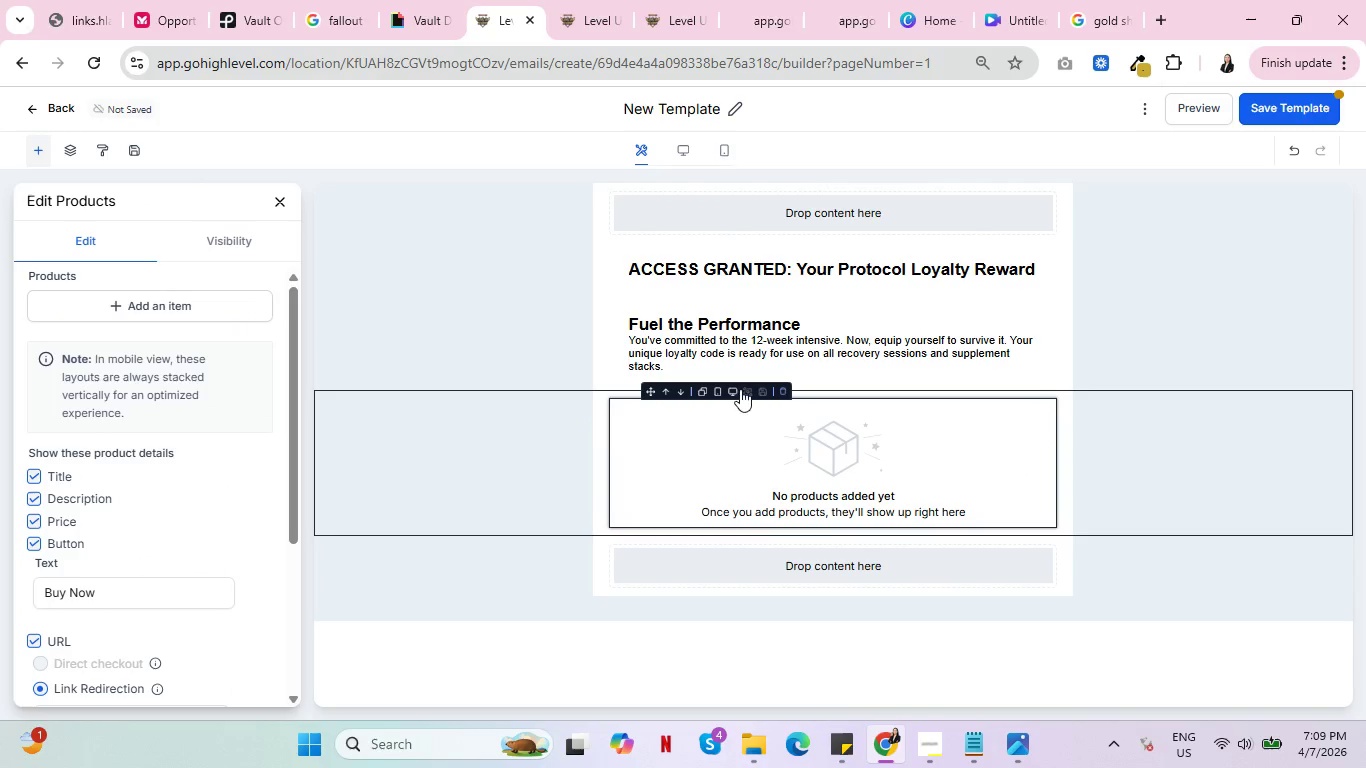 
left_click([783, 392])
 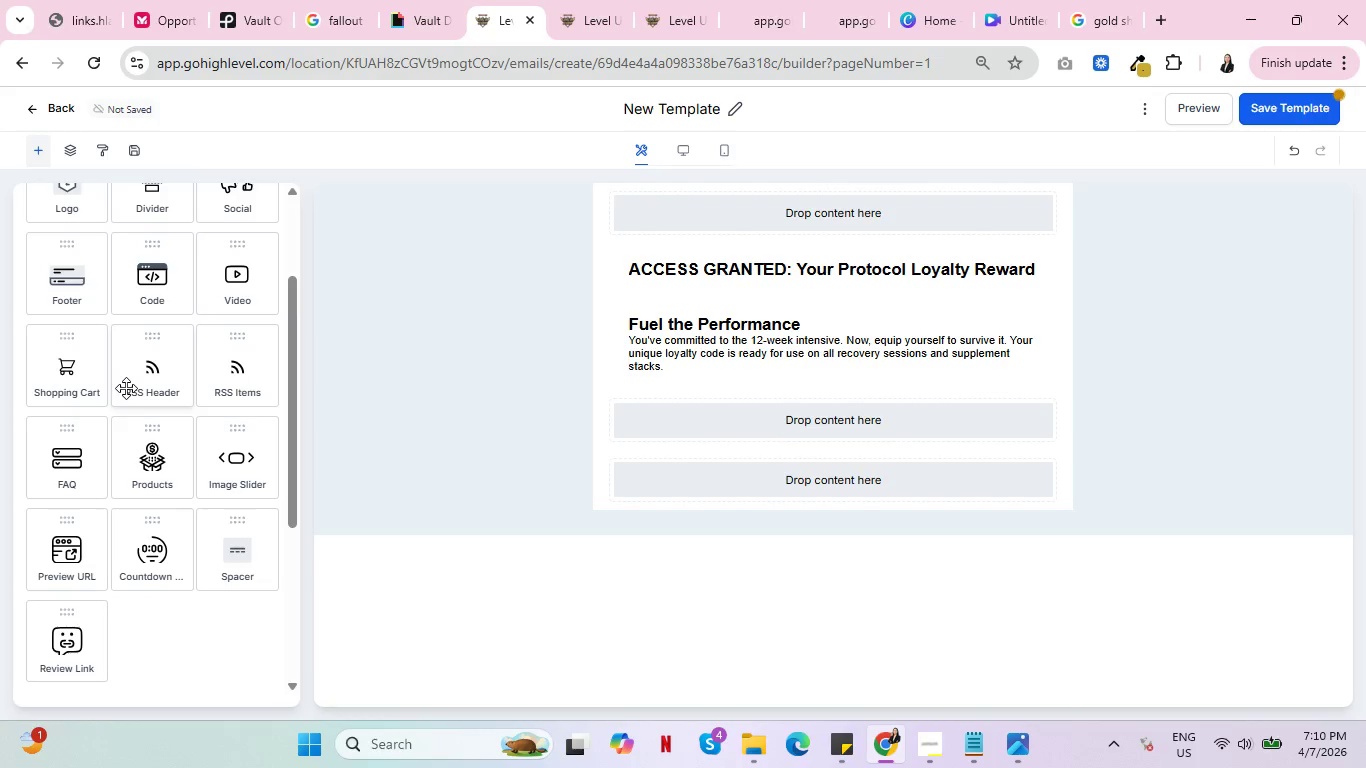 
wait(5.39)
 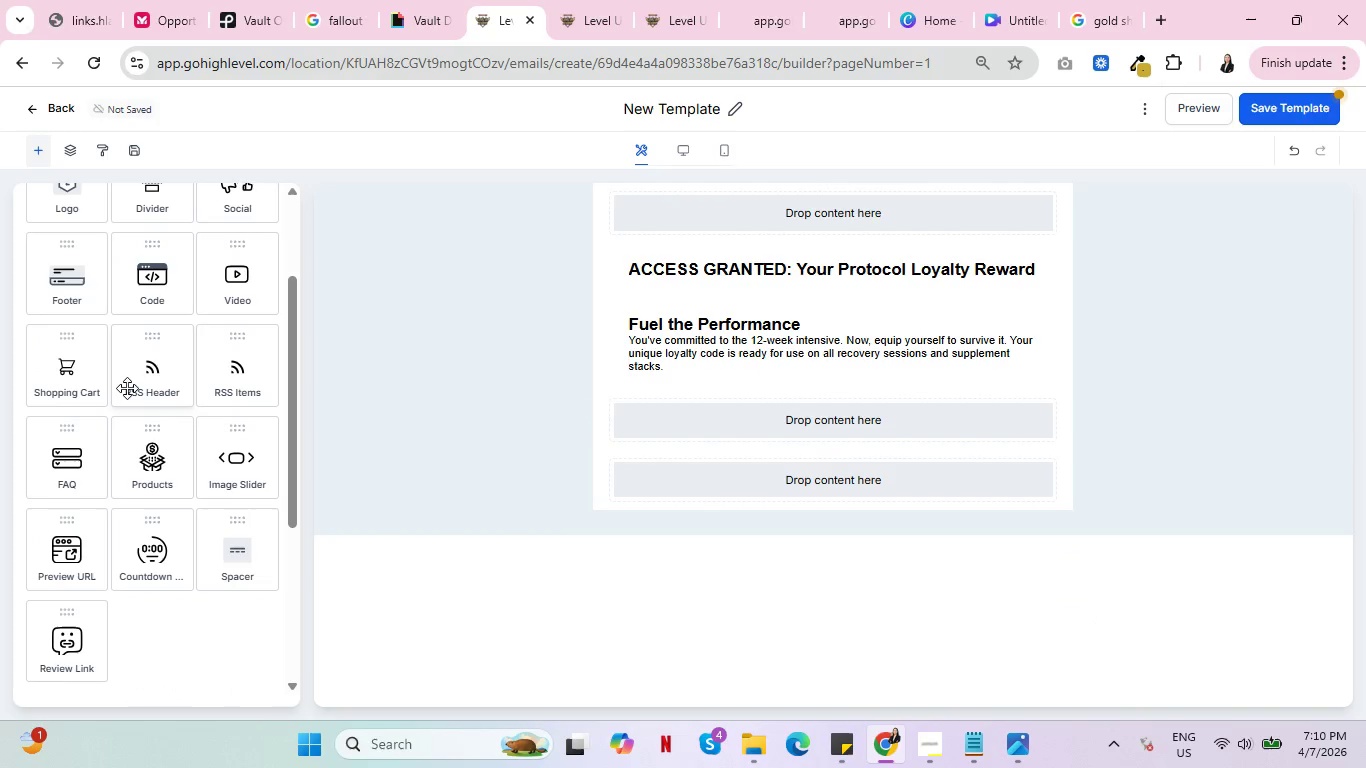 
scroll: coordinate [131, 406], scroll_direction: up, amount: 2.0
 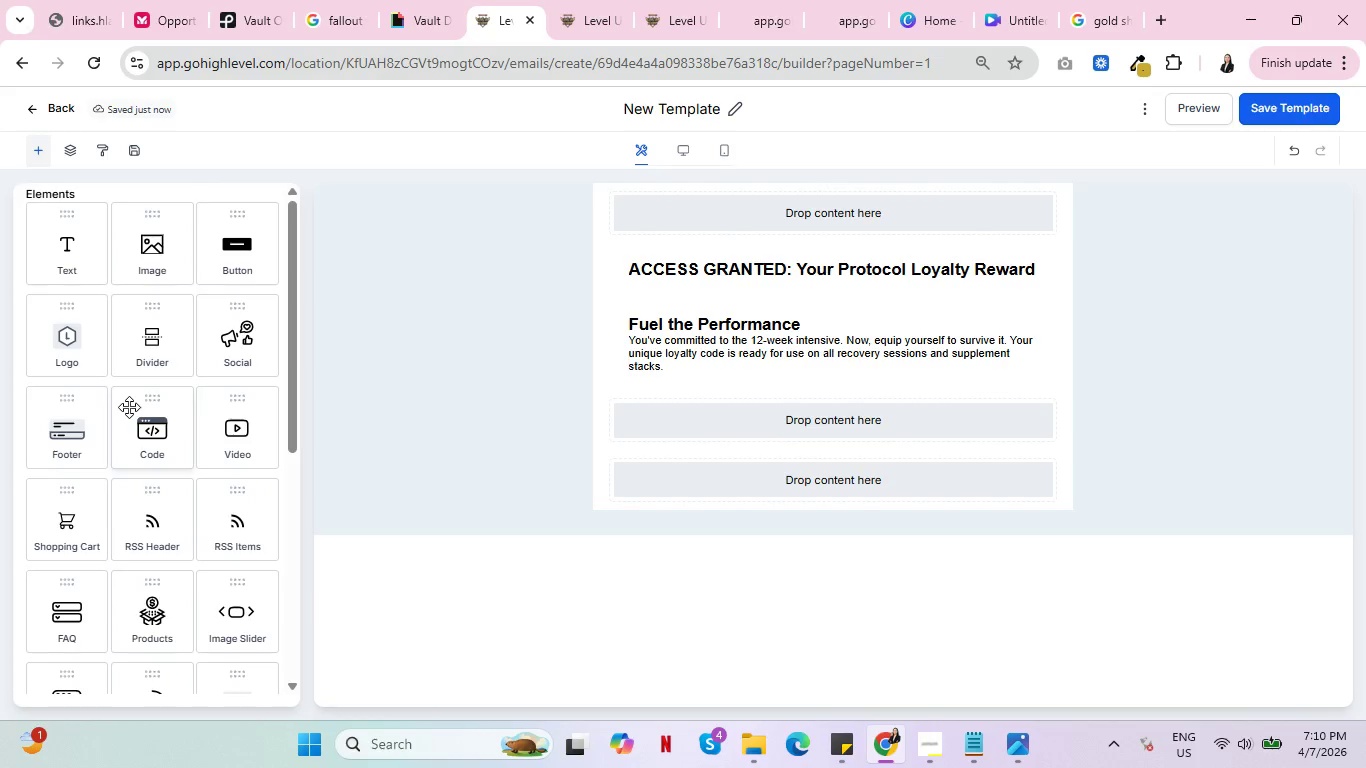 
left_click_drag(start_coordinate=[155, 434], to_coordinate=[938, 427])
 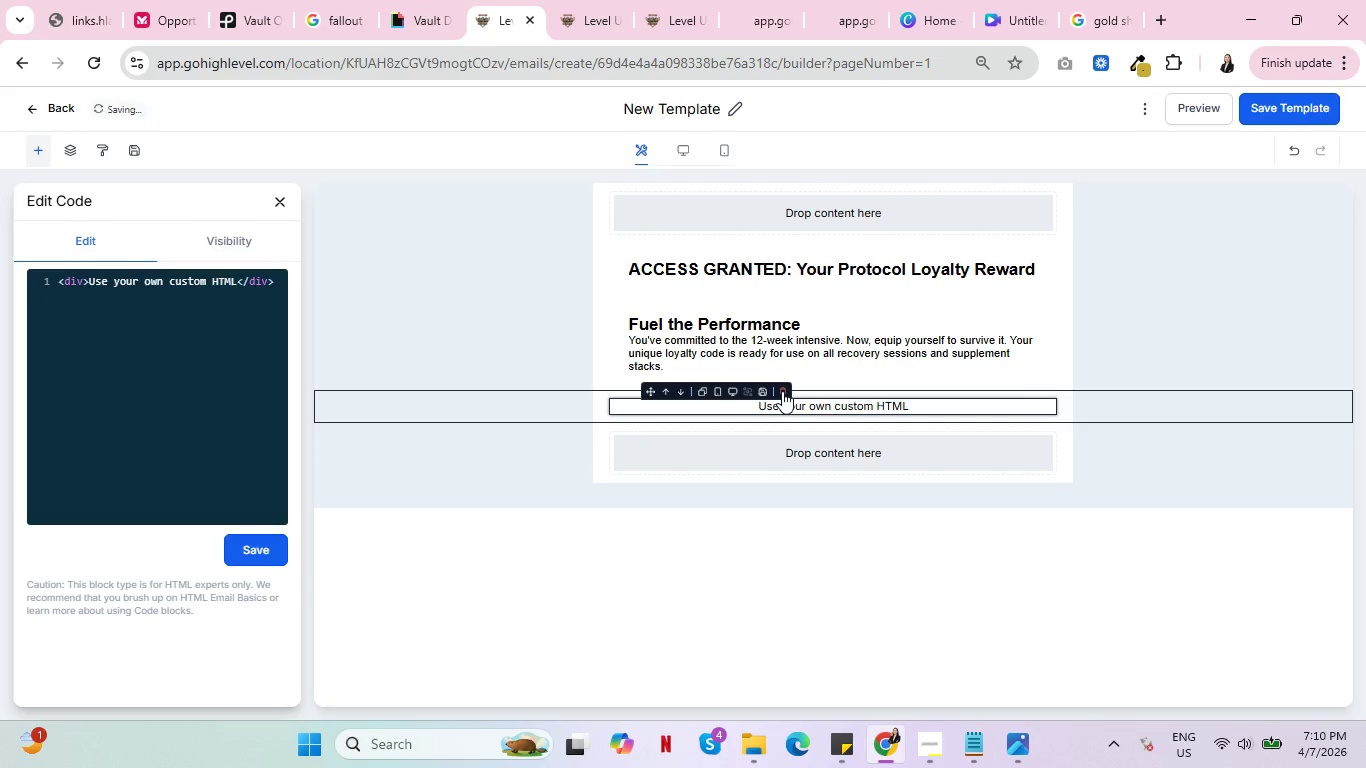 
wait(6.56)
 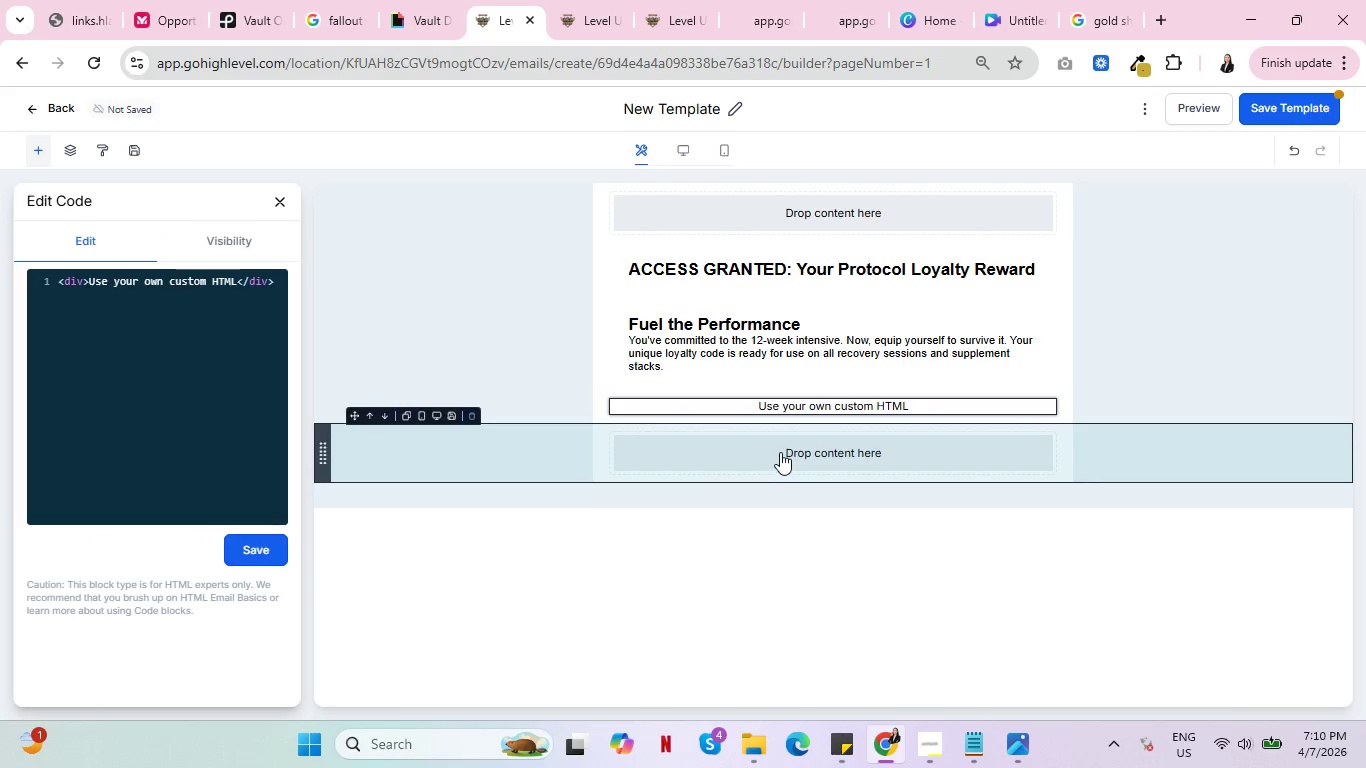 
left_click([782, 391])
 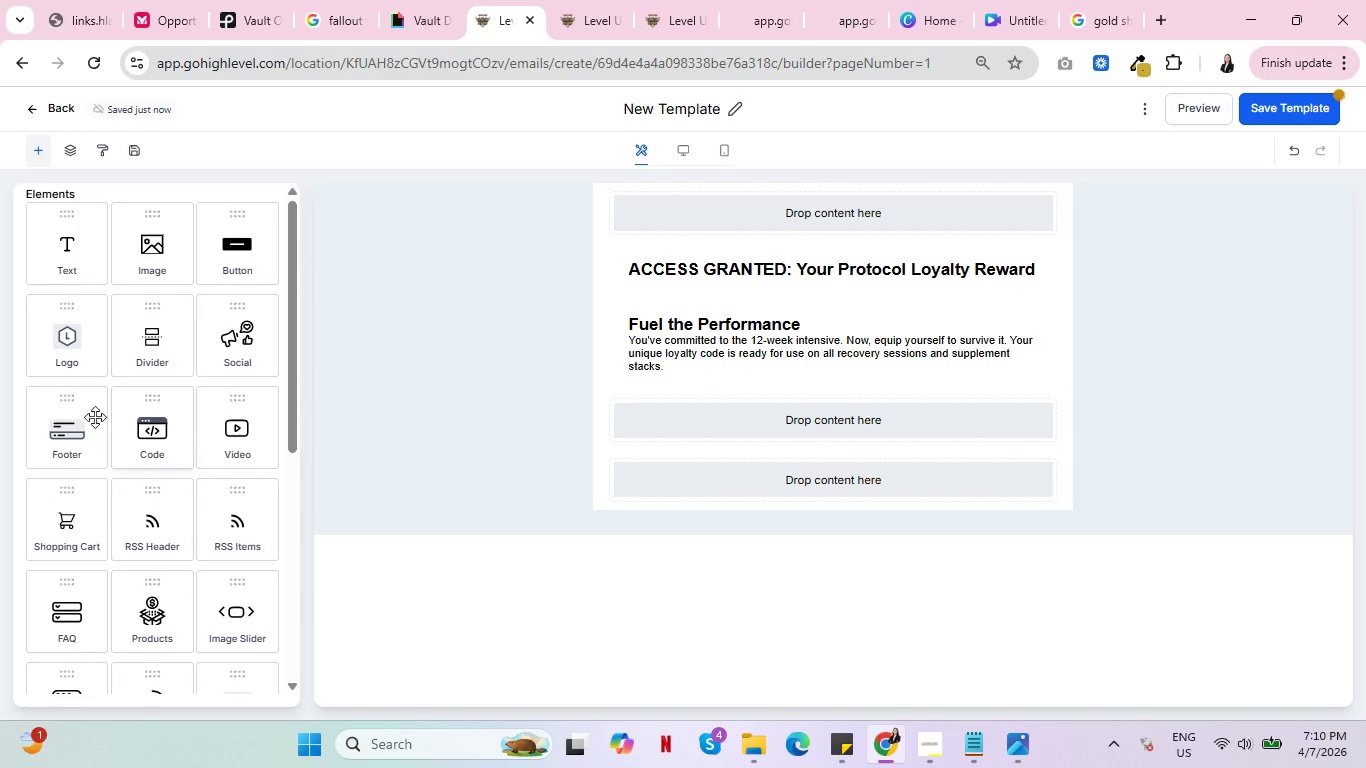 
scroll: coordinate [83, 420], scroll_direction: up, amount: 2.0
 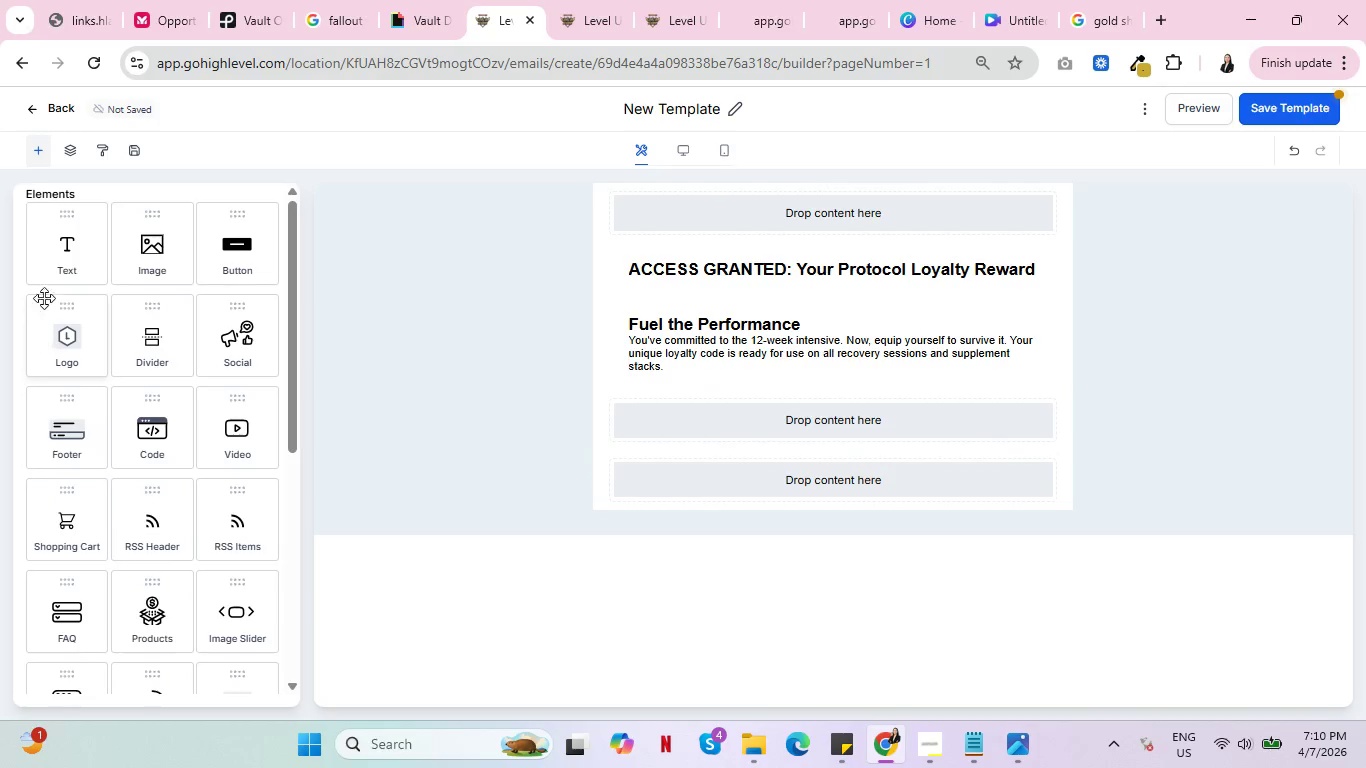 
left_click_drag(start_coordinate=[65, 239], to_coordinate=[757, 411])
 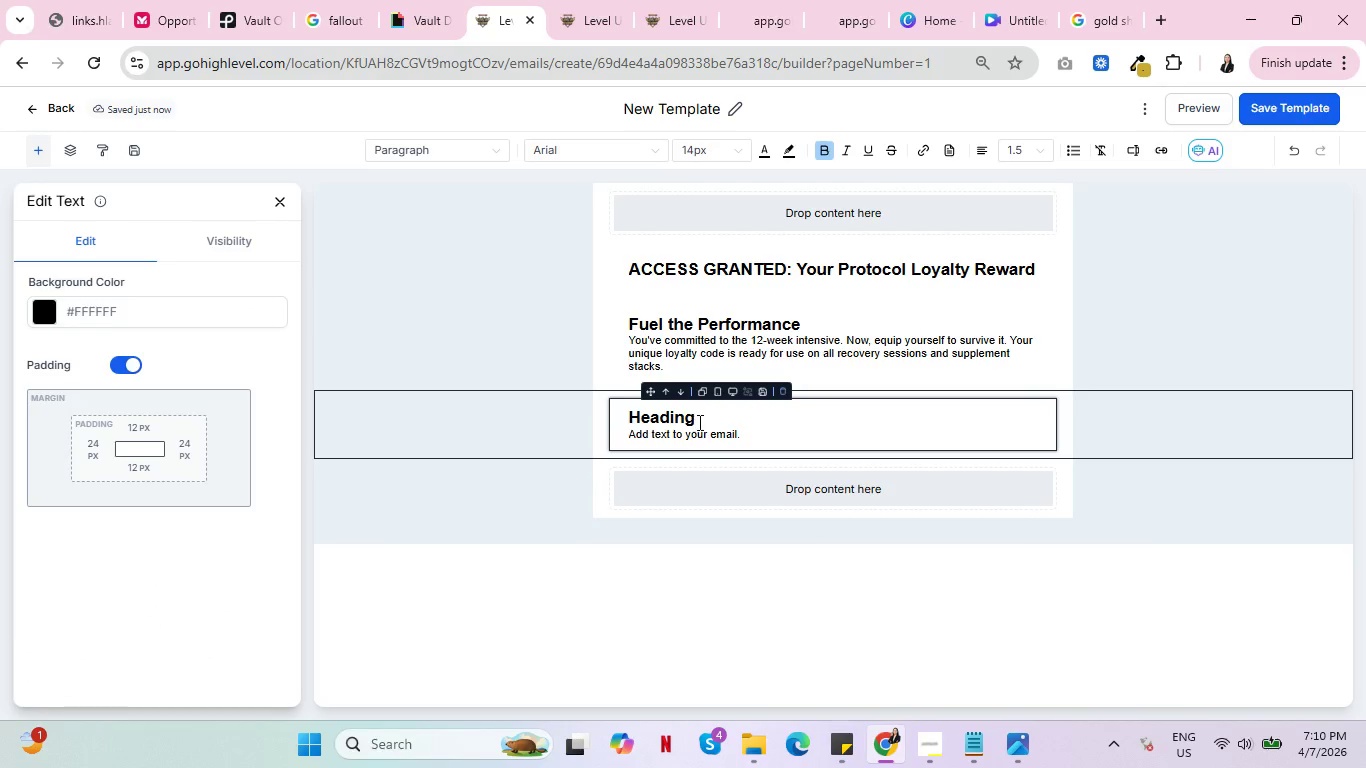 
left_click_drag(start_coordinate=[702, 418], to_coordinate=[614, 408])
 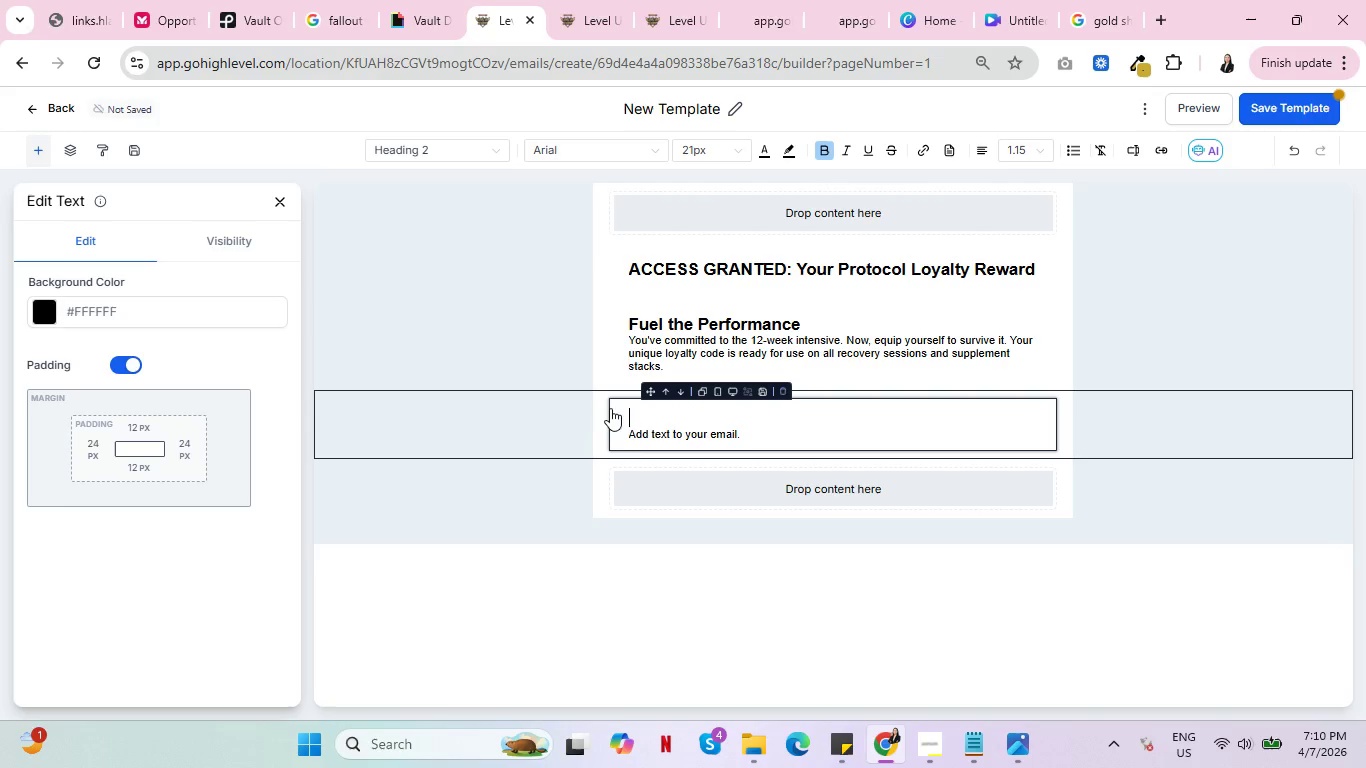 
key(Backspace)
 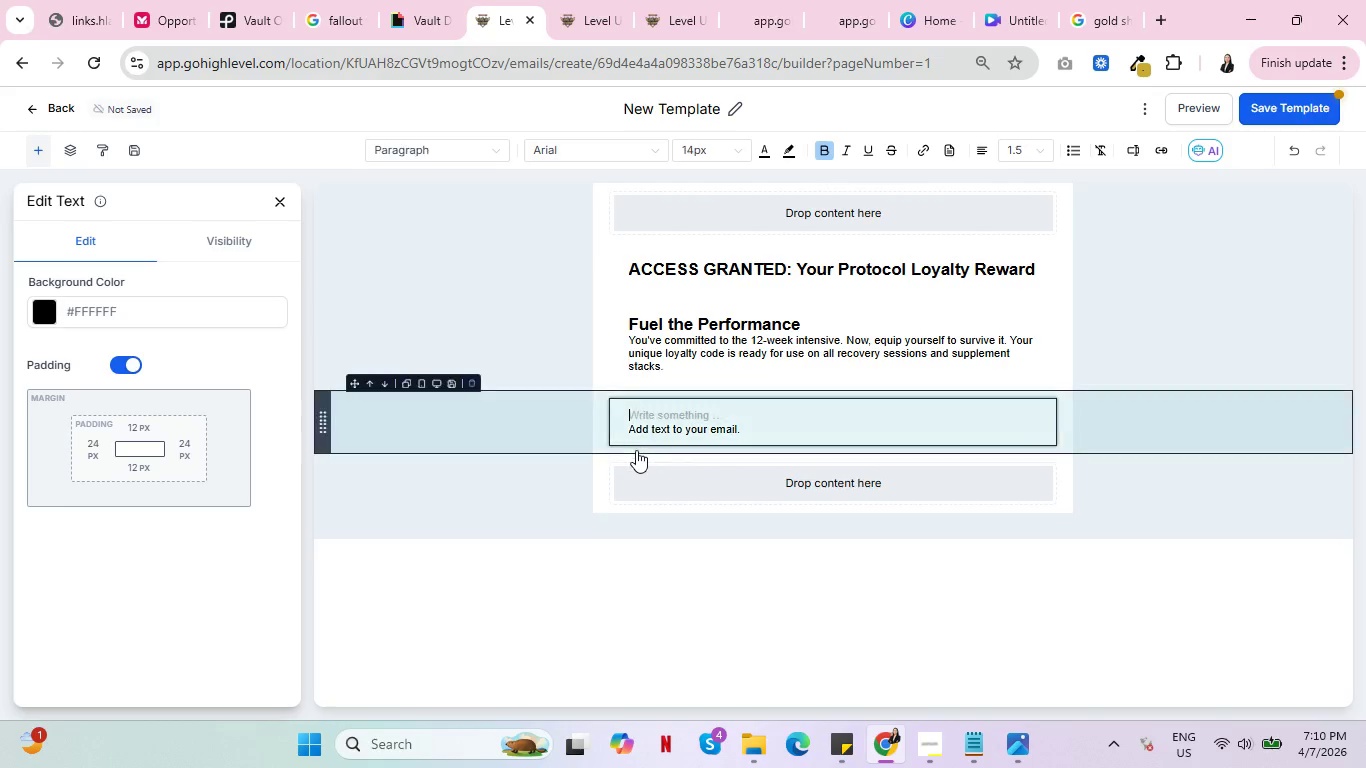 
key(Backspace)
 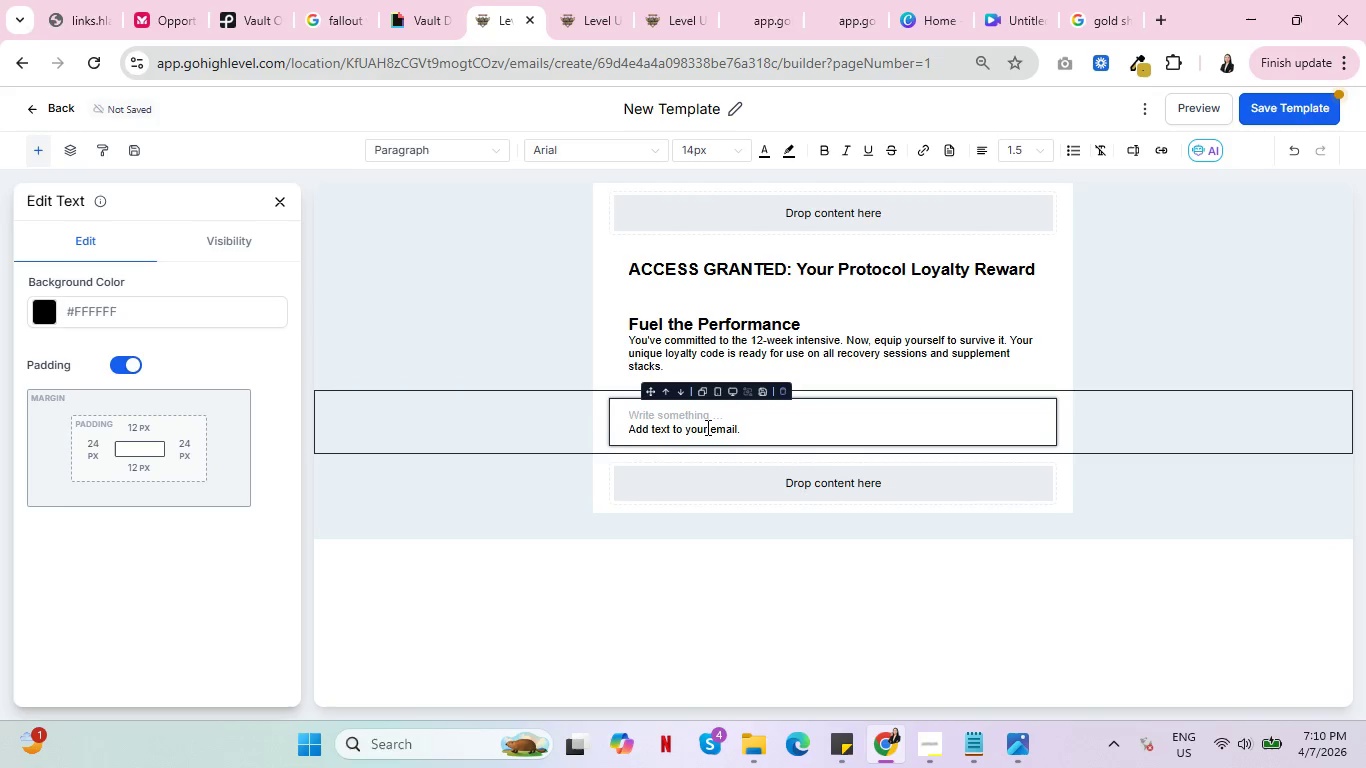 
key(Backspace)
 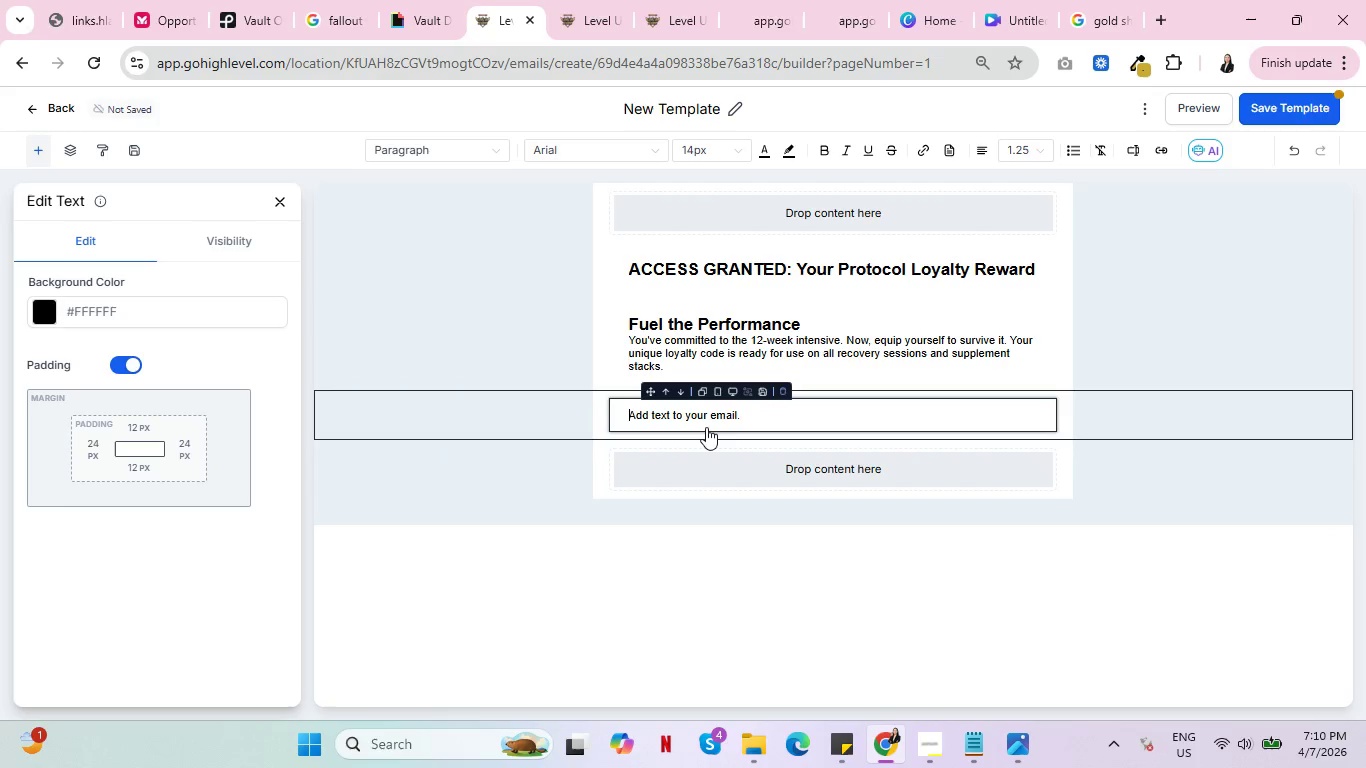 
key(Delete)
 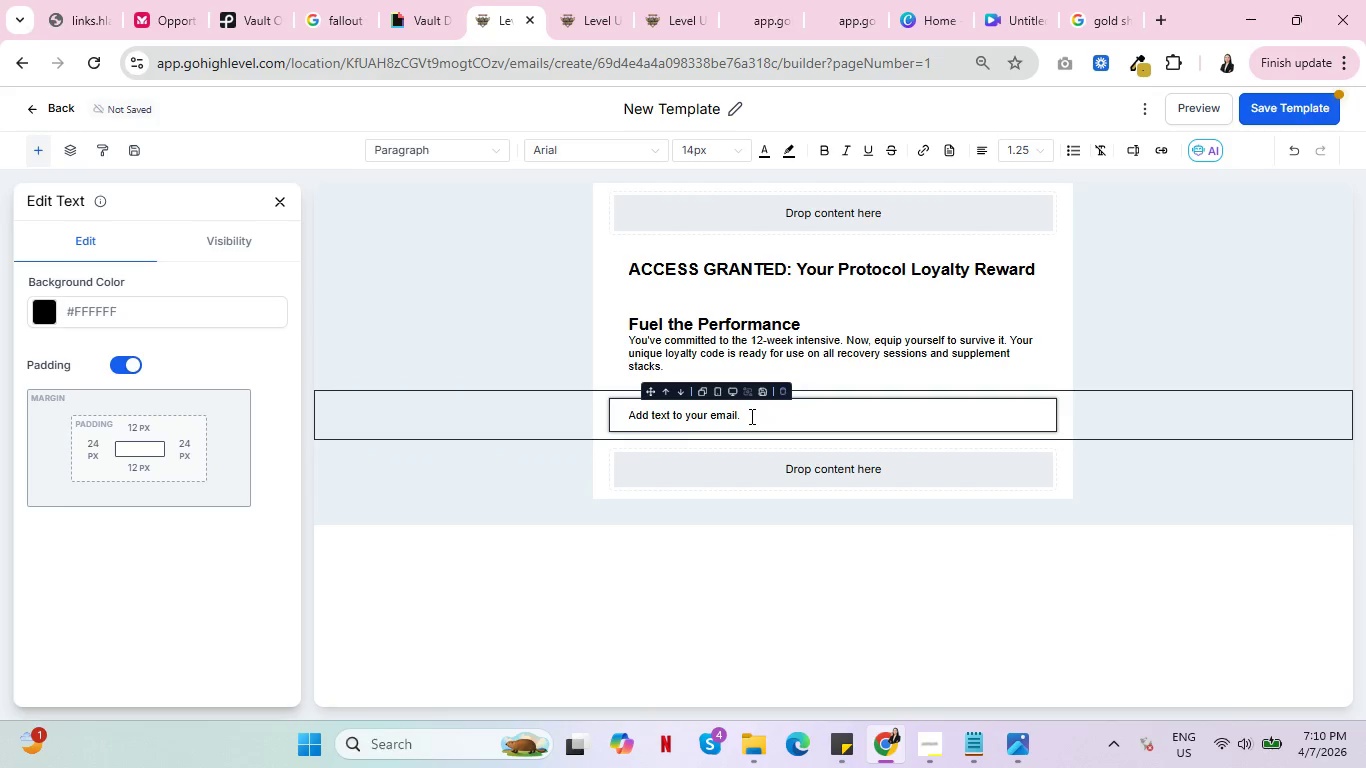 
left_click_drag(start_coordinate=[750, 416], to_coordinate=[625, 420])
 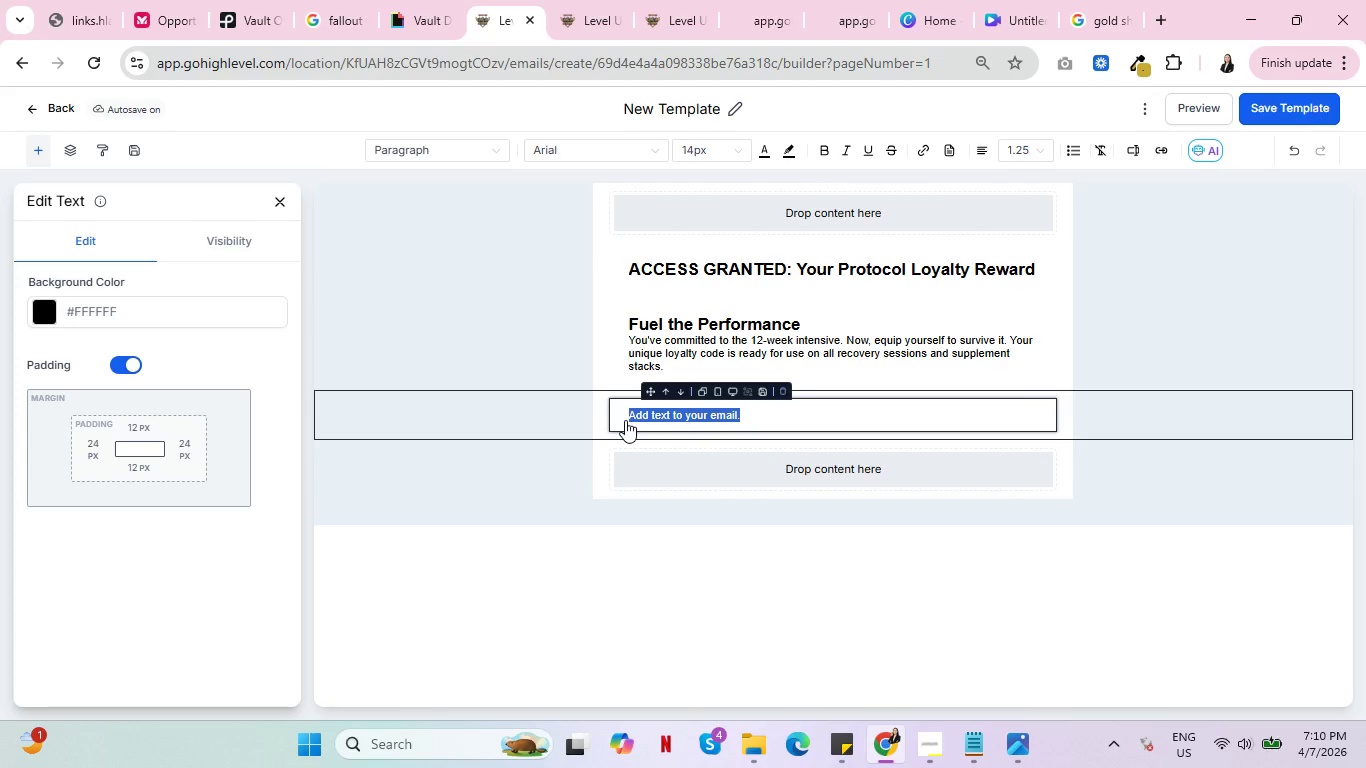 
wait(17.95)
 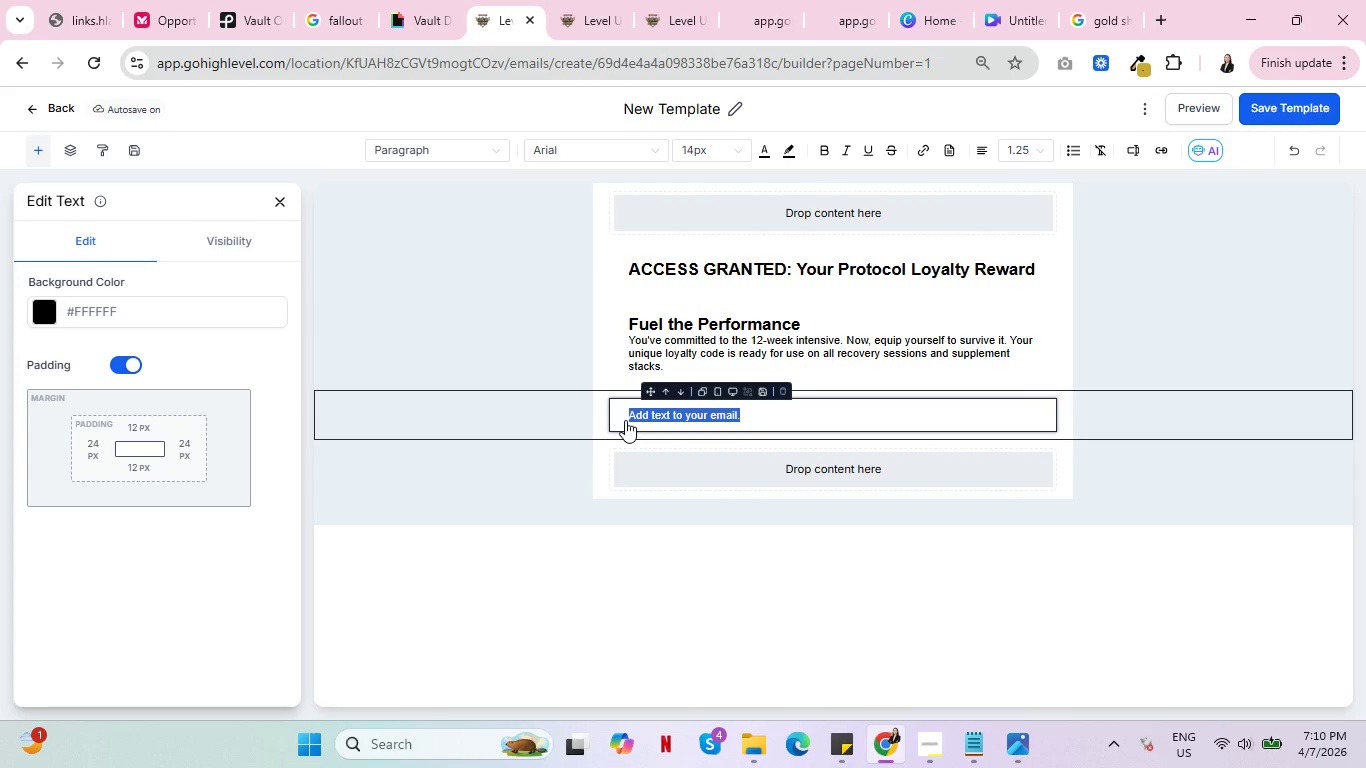 
left_click([747, 458])
 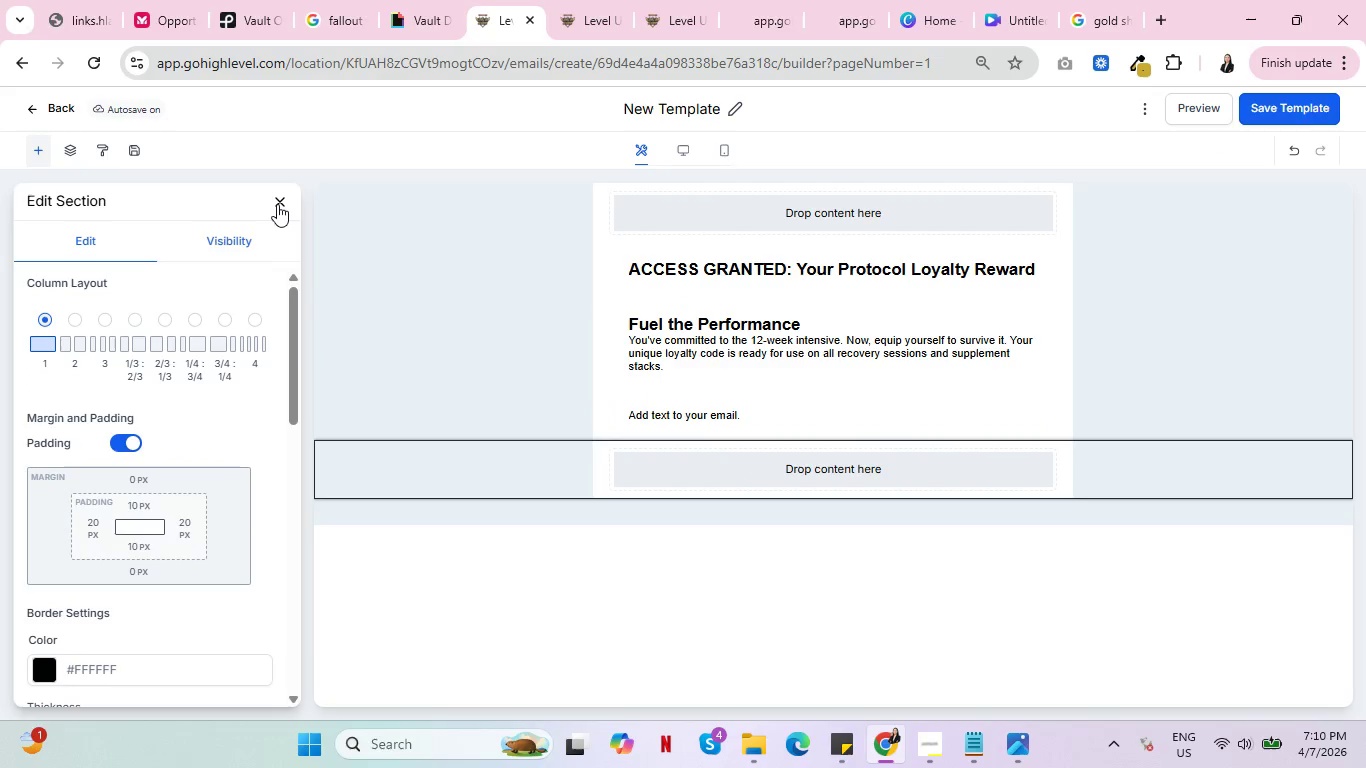 
left_click([277, 204])
 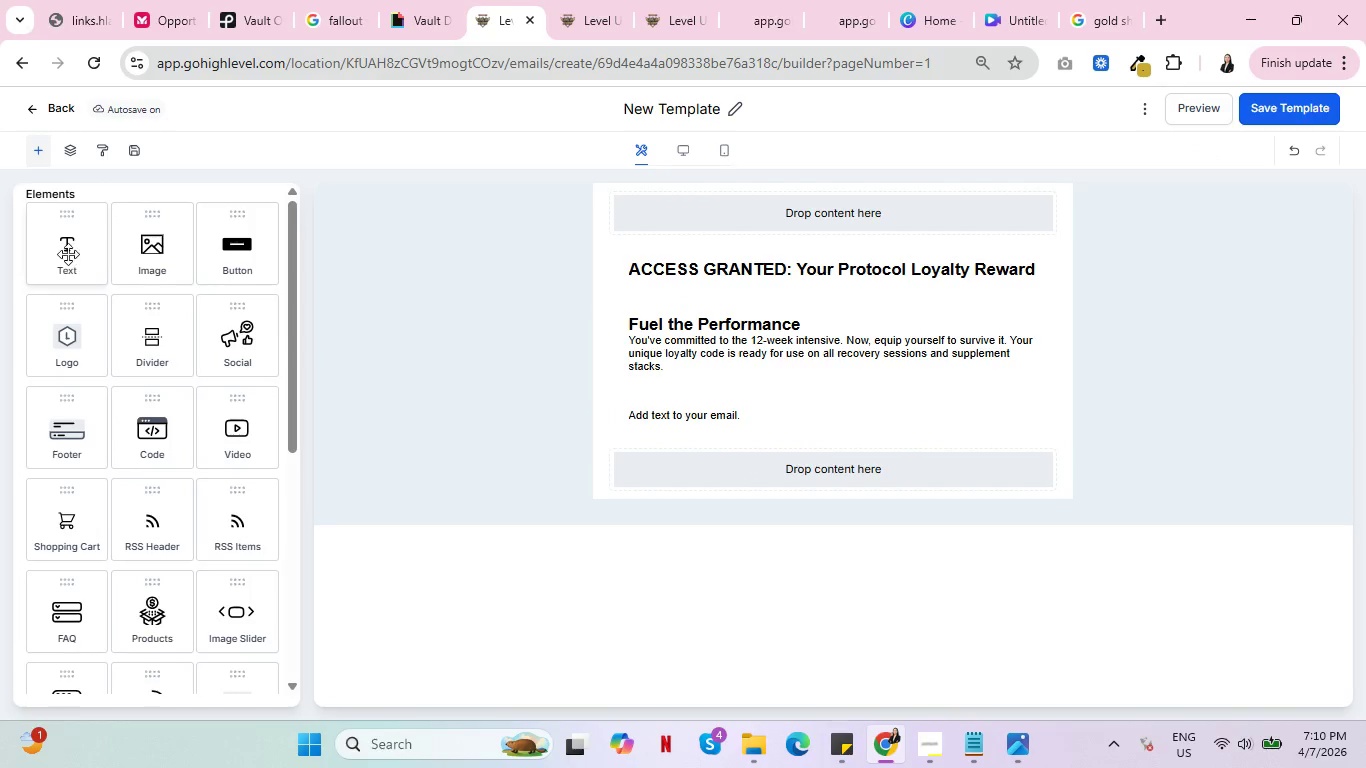 
left_click_drag(start_coordinate=[67, 254], to_coordinate=[763, 478])
 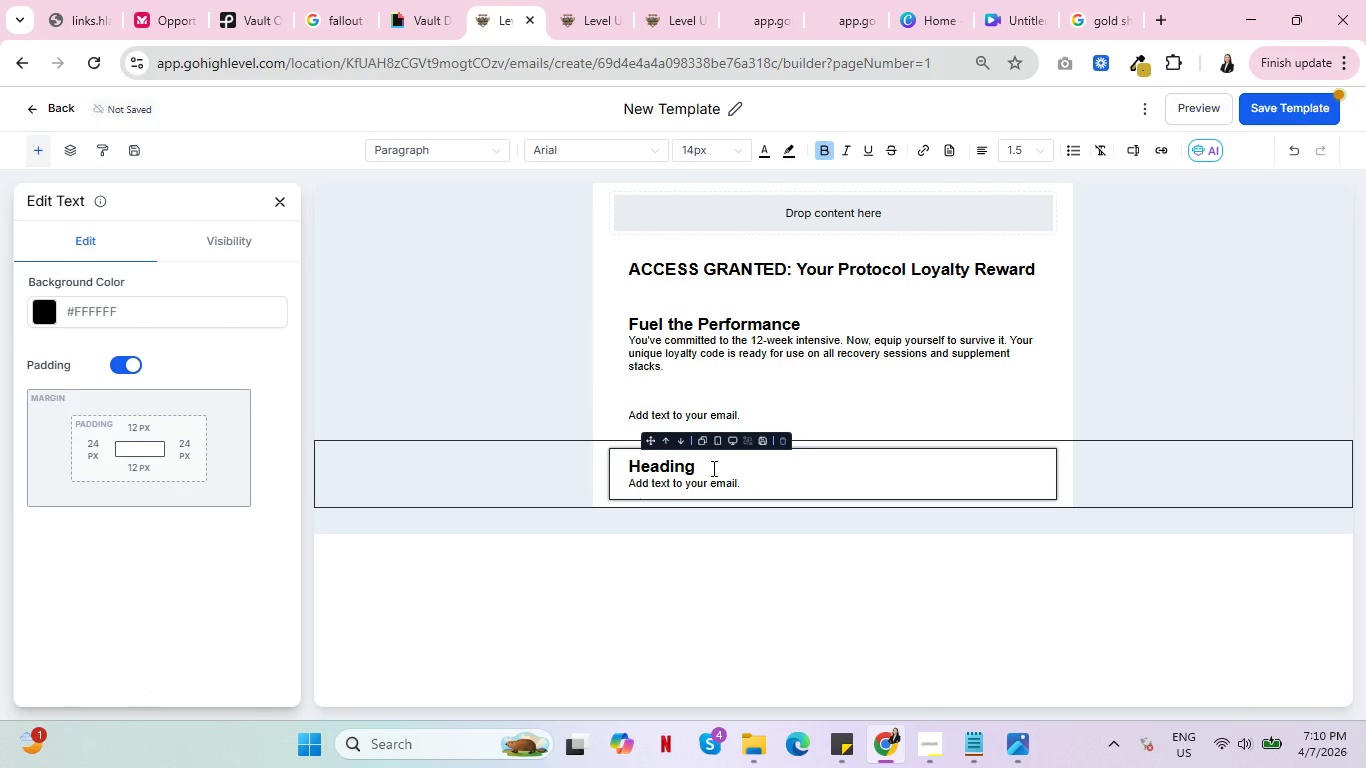 
left_click_drag(start_coordinate=[712, 468], to_coordinate=[619, 463])
 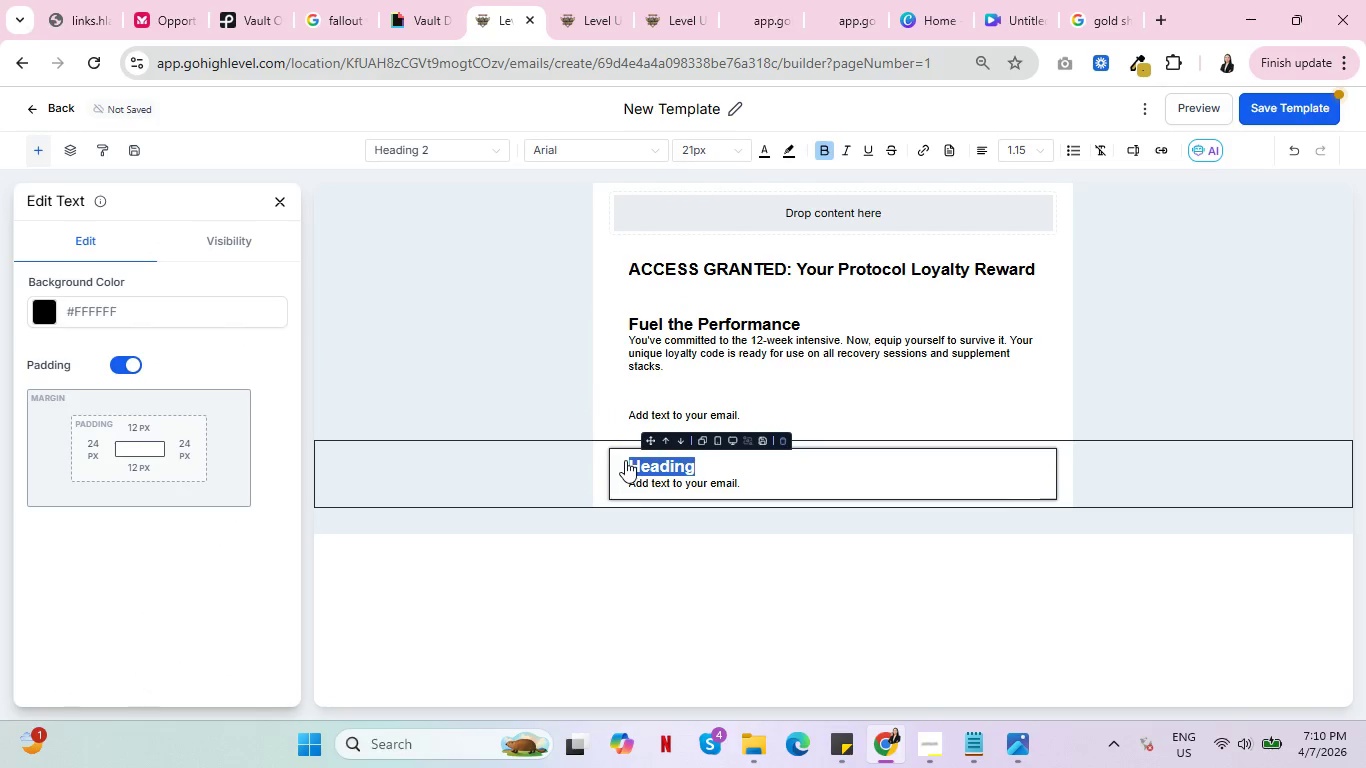 
key(Backspace)
 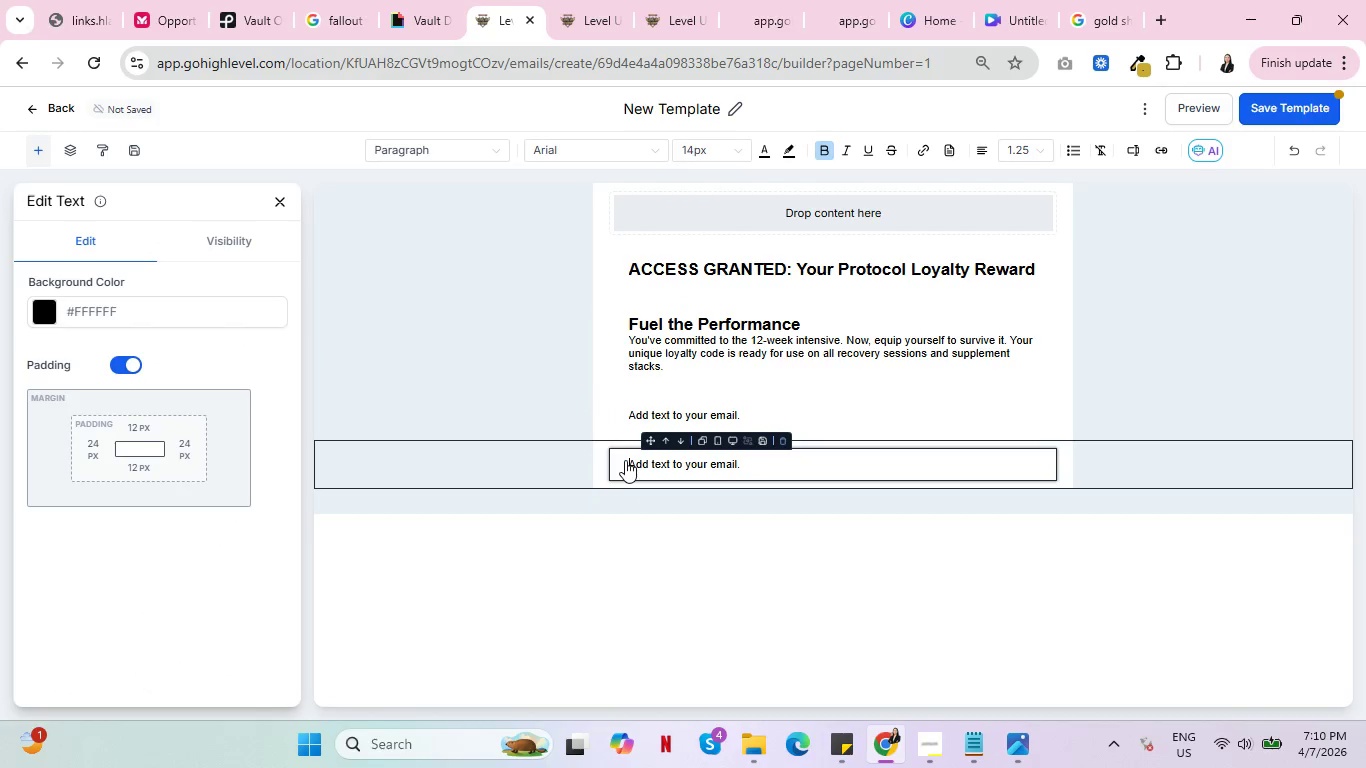 
key(Delete)
 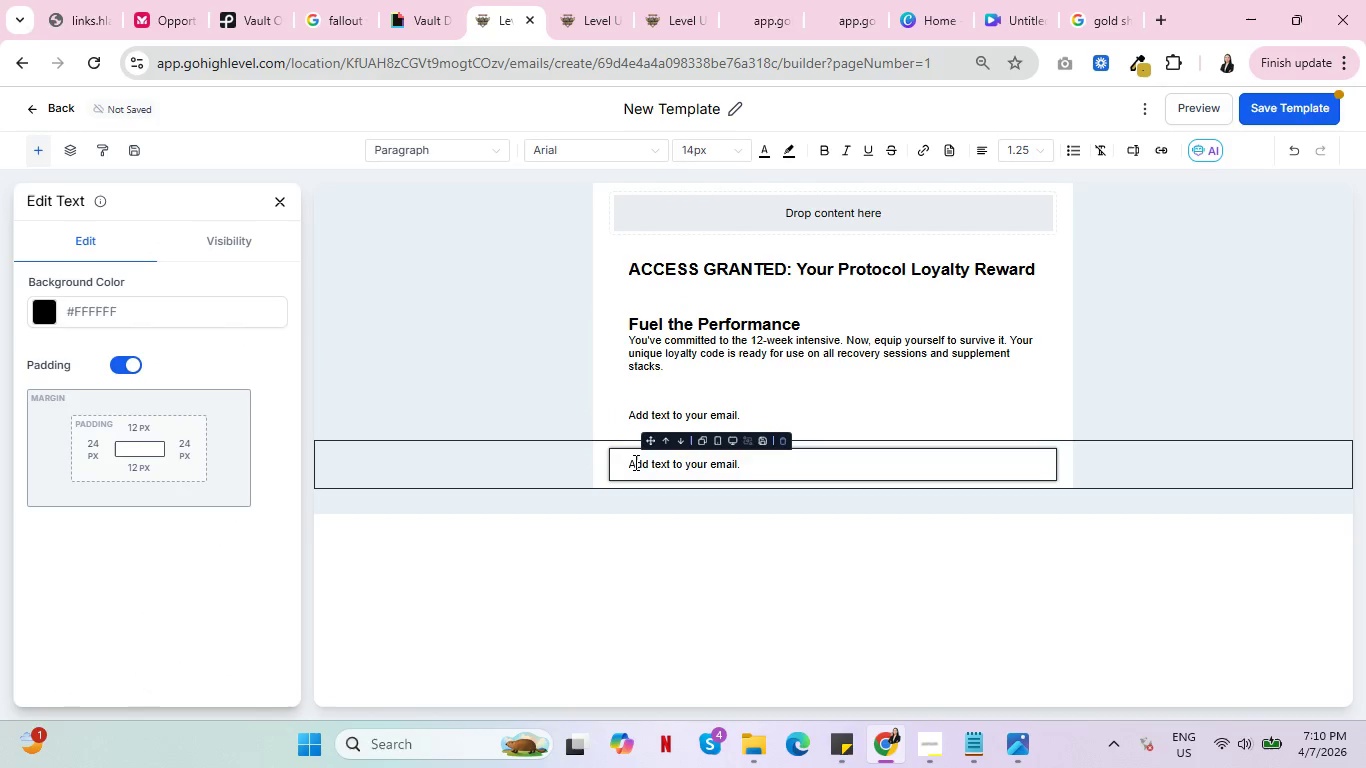 
double_click([634, 462])
 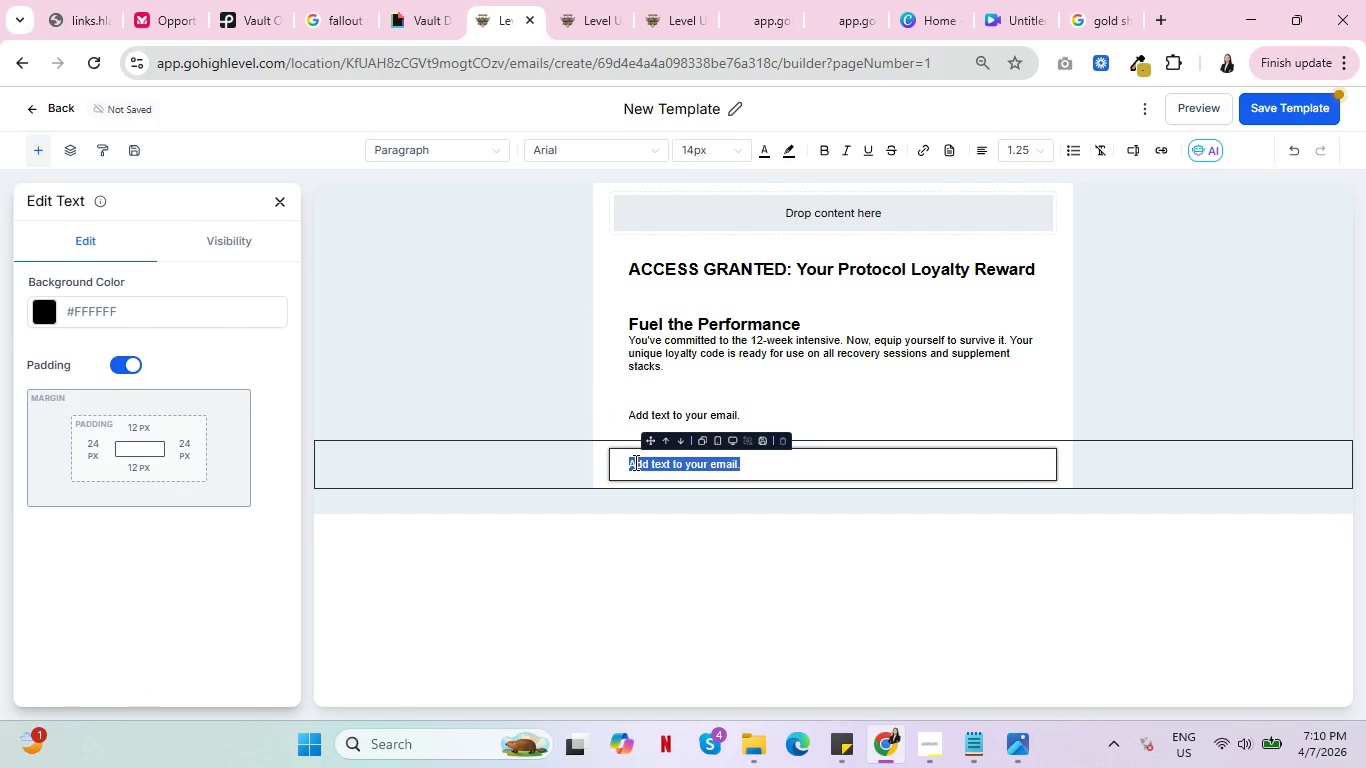 
triple_click([634, 462])
 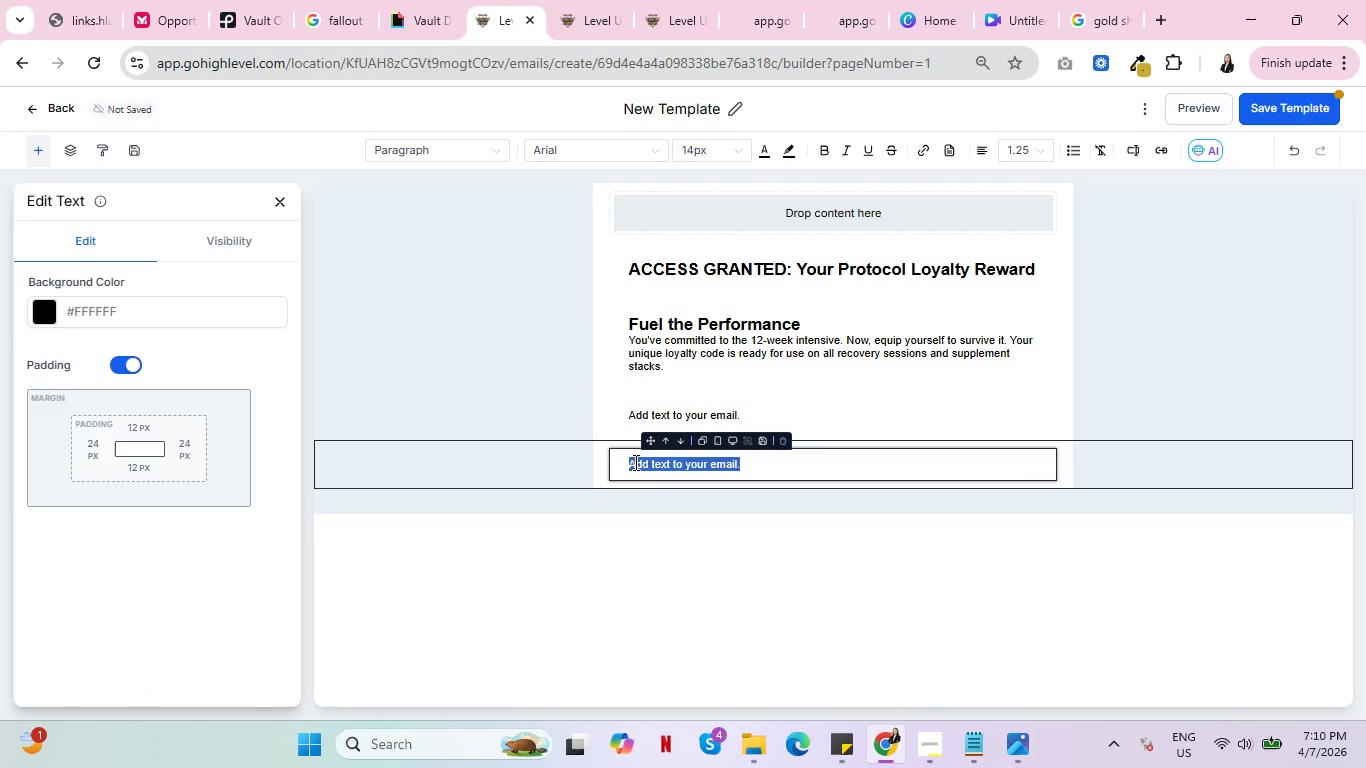 
type(This code is unique ro)
key(Backspace)
key(Backspace)
type(to your profile and will self-destruct in 49[Delete])
key(Backspace)
type(8 hours.)
 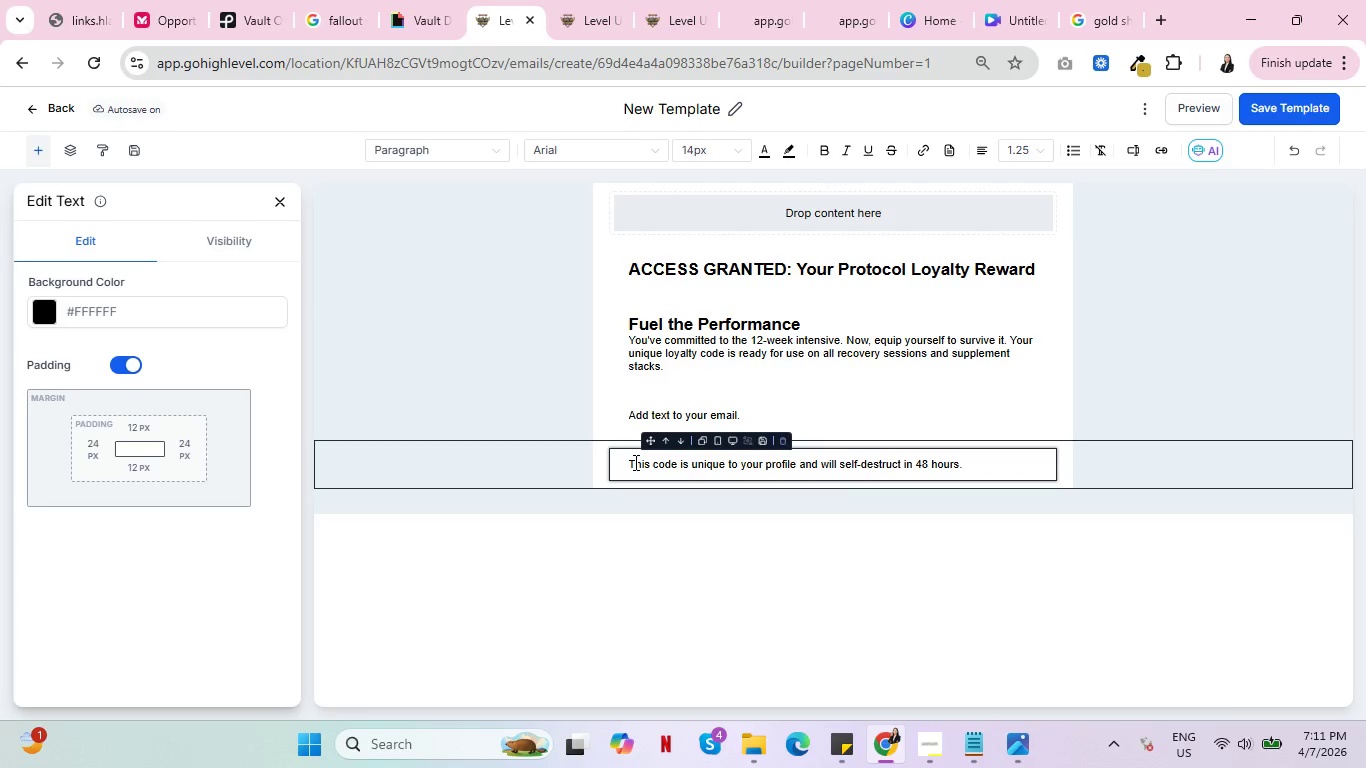 
wait(24.55)
 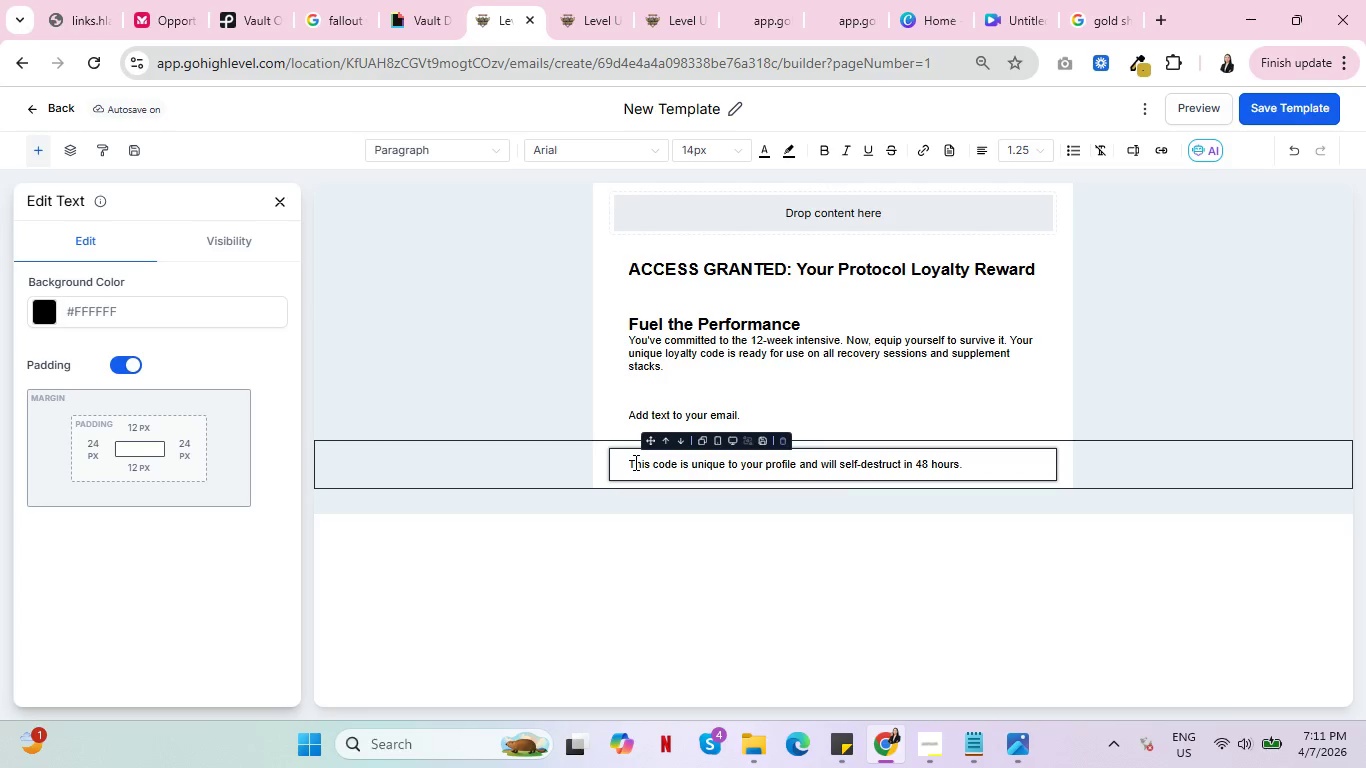 
key(Control+ControlLeft)
 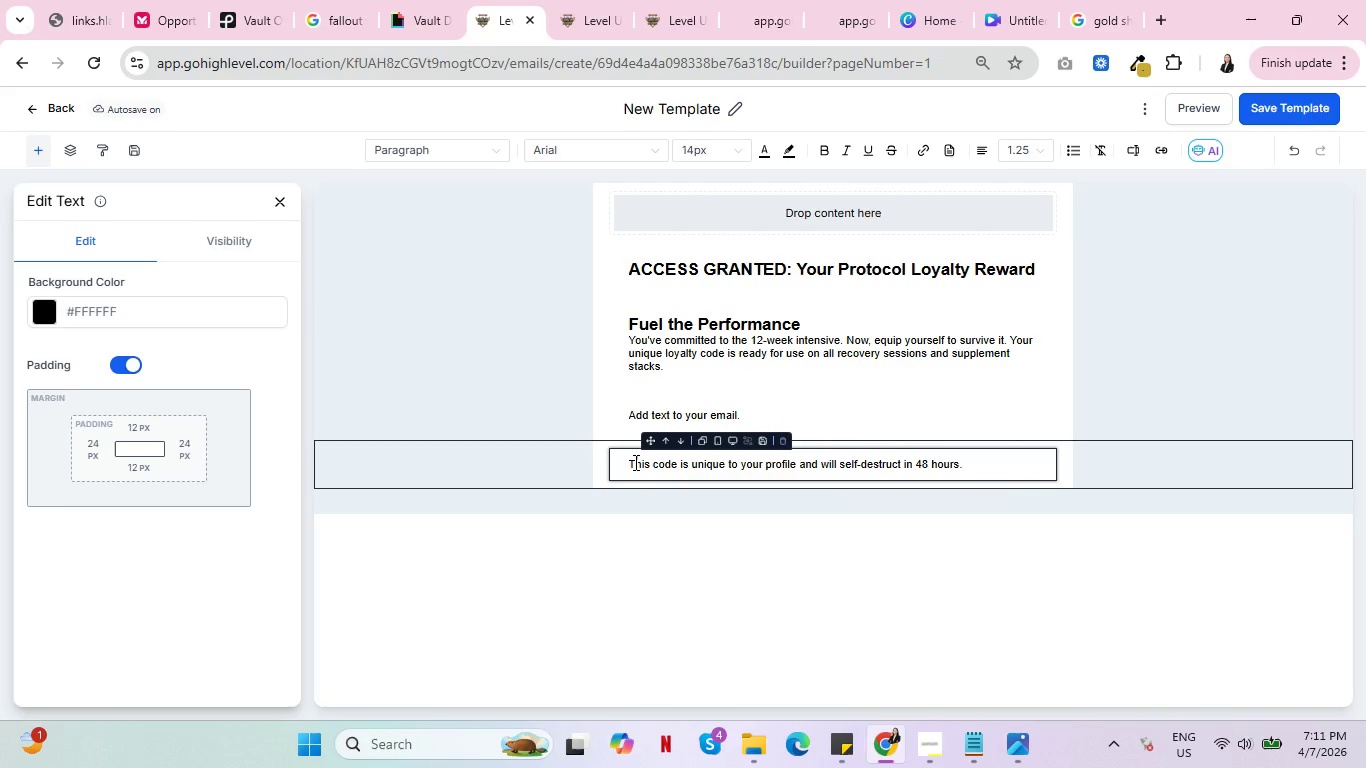 
key(Control+ControlLeft)
 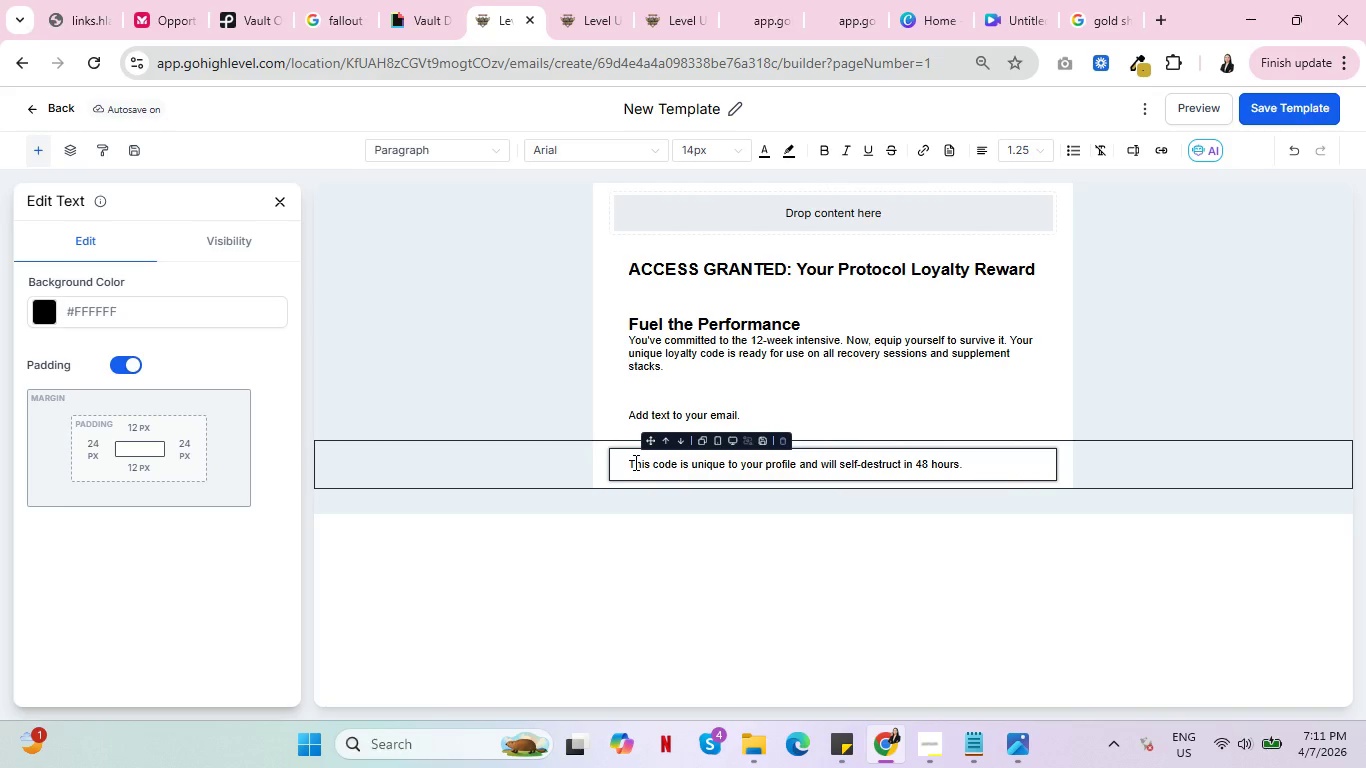 
key(Control+ControlLeft)
 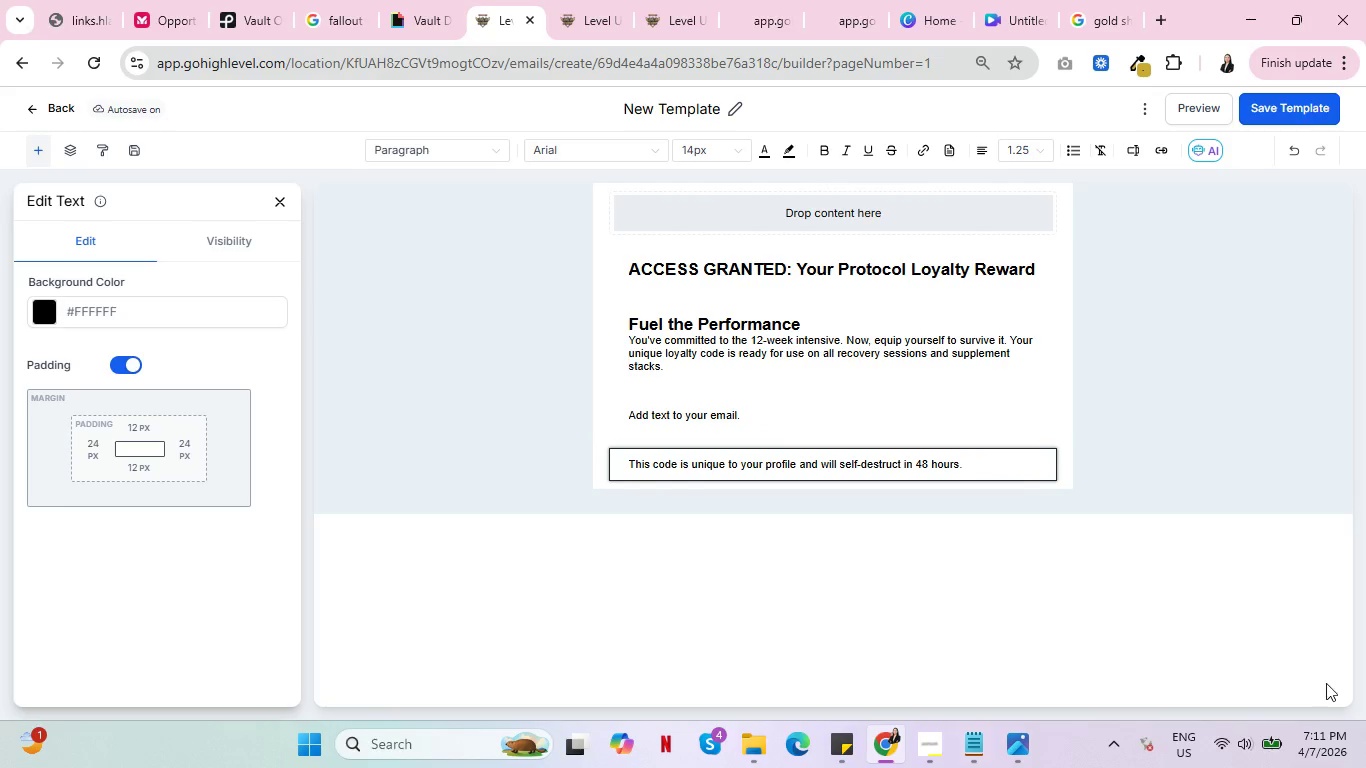 
wait(6.58)
 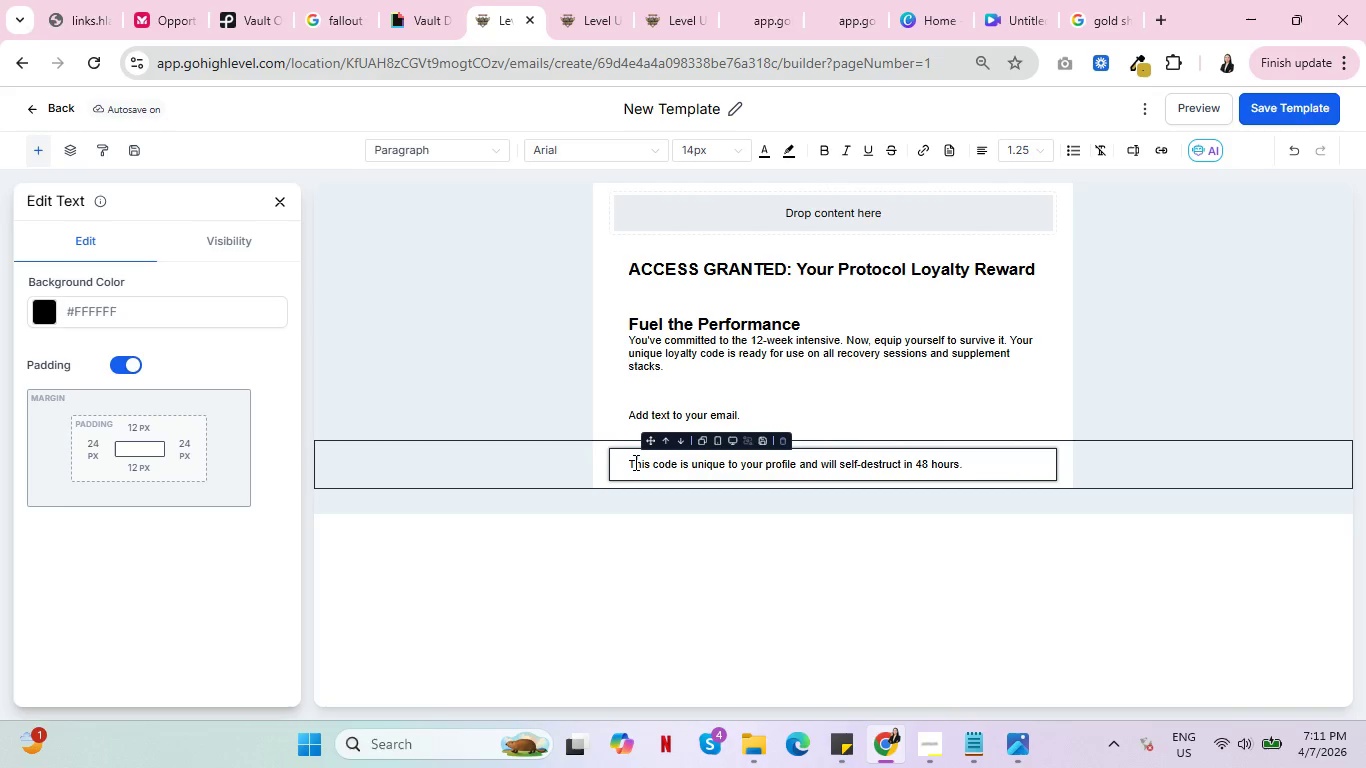 
left_click([687, 408])
 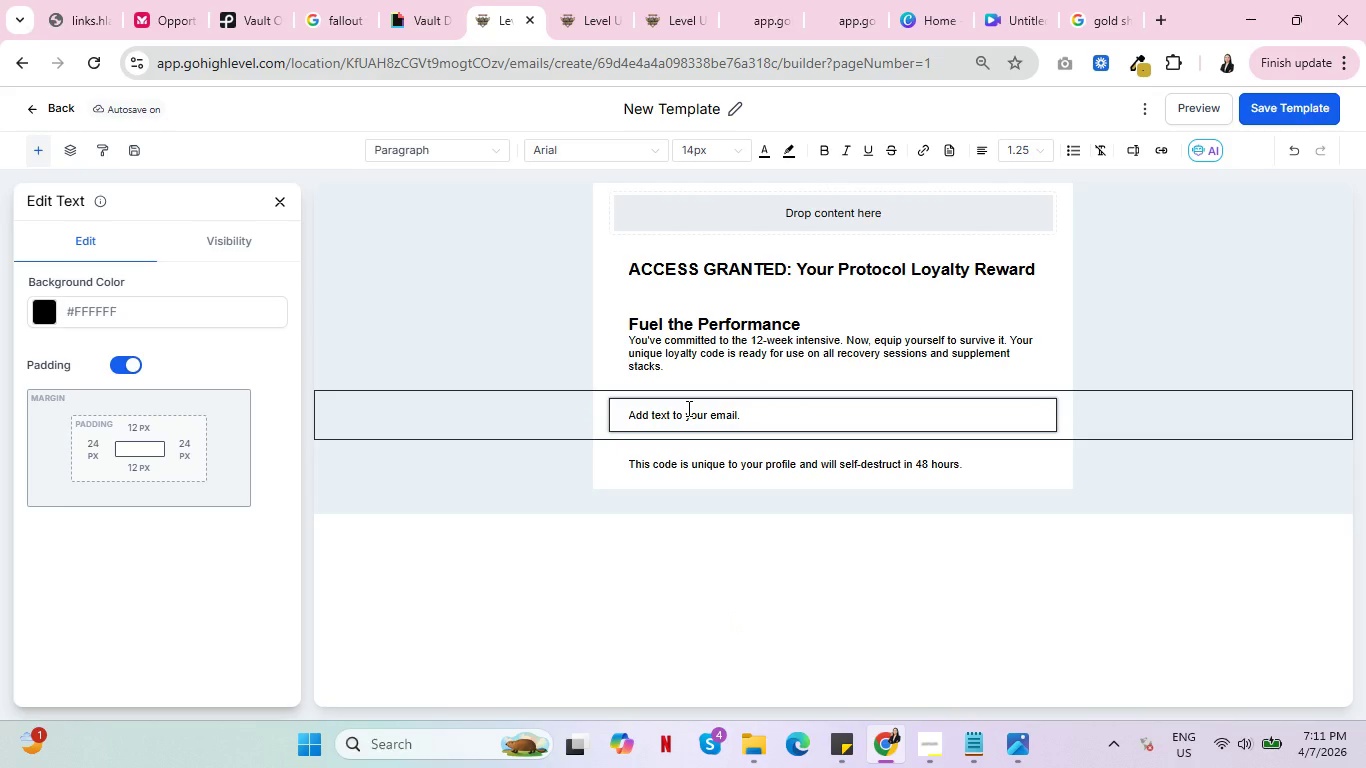 
key(Control+ControlLeft)
 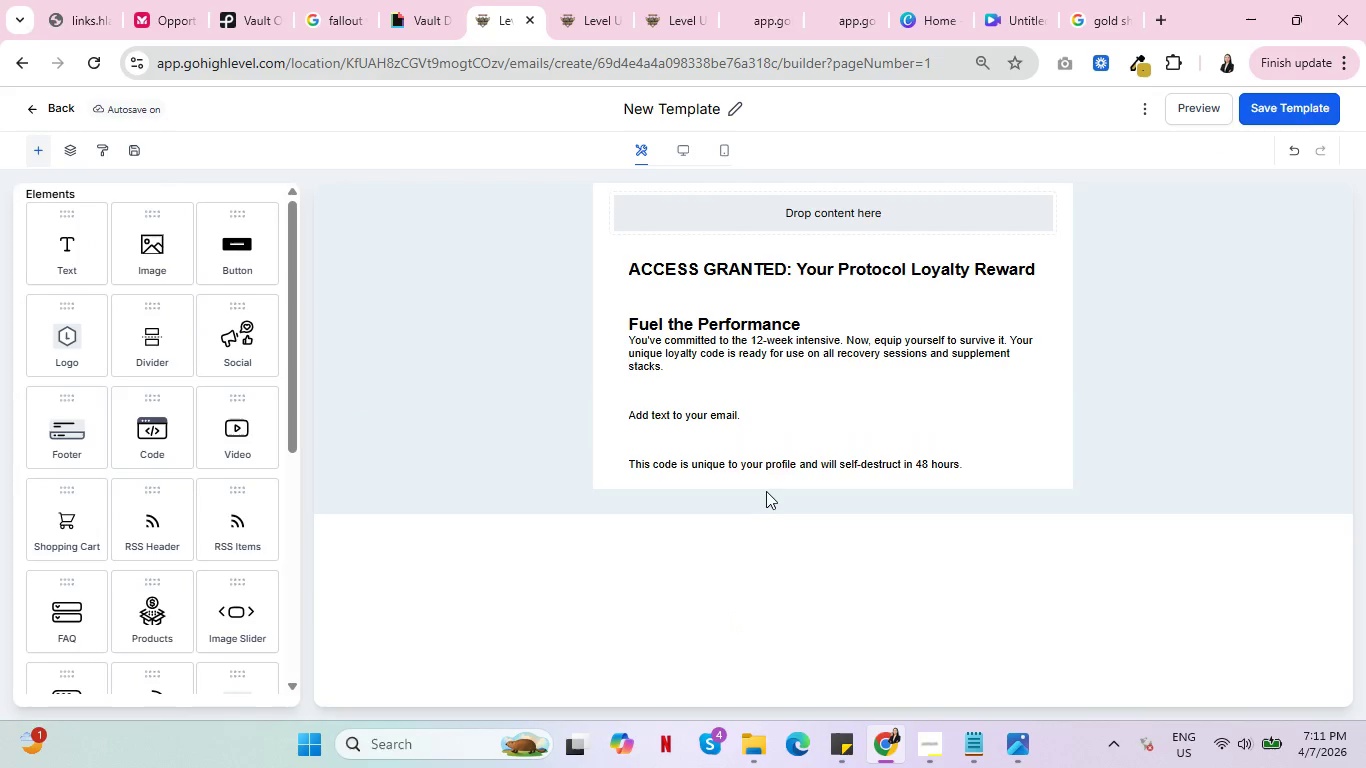 
left_click([763, 422])
 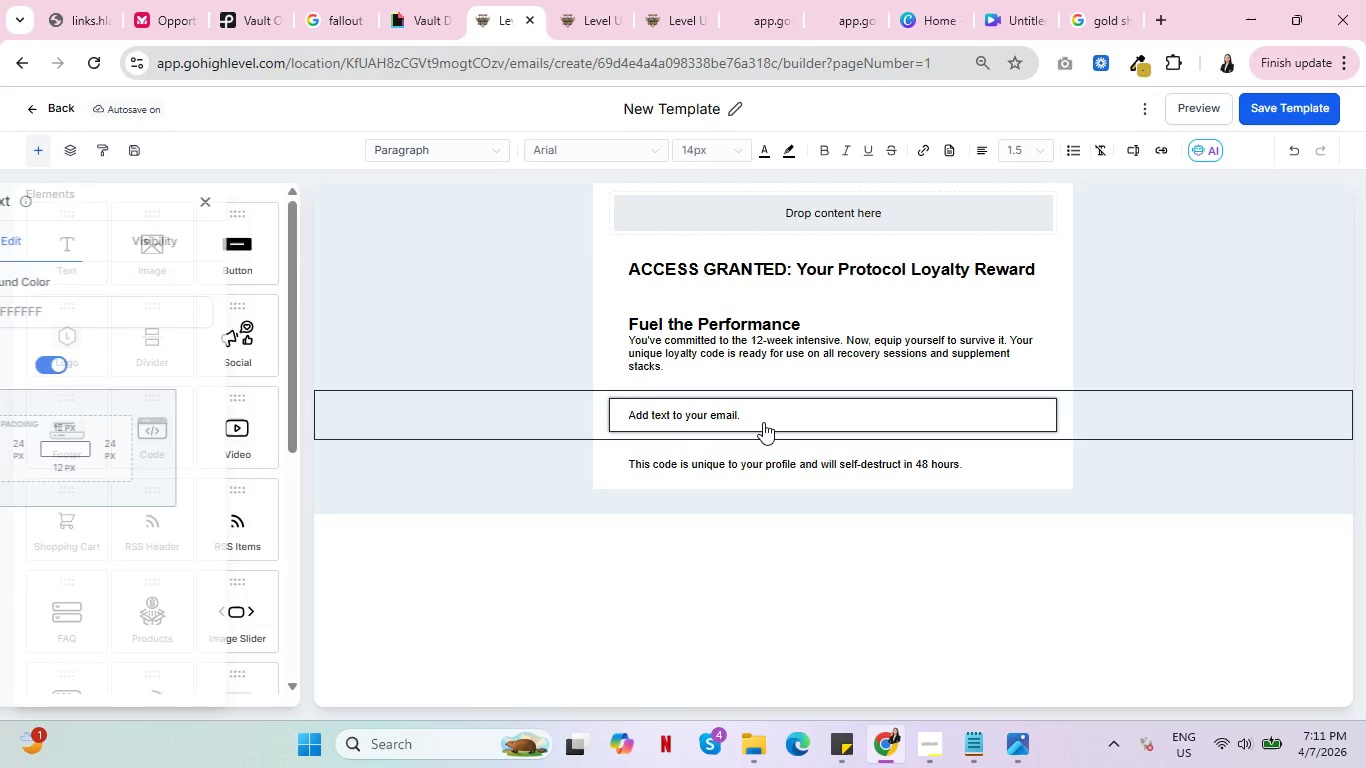 
double_click([763, 422])
 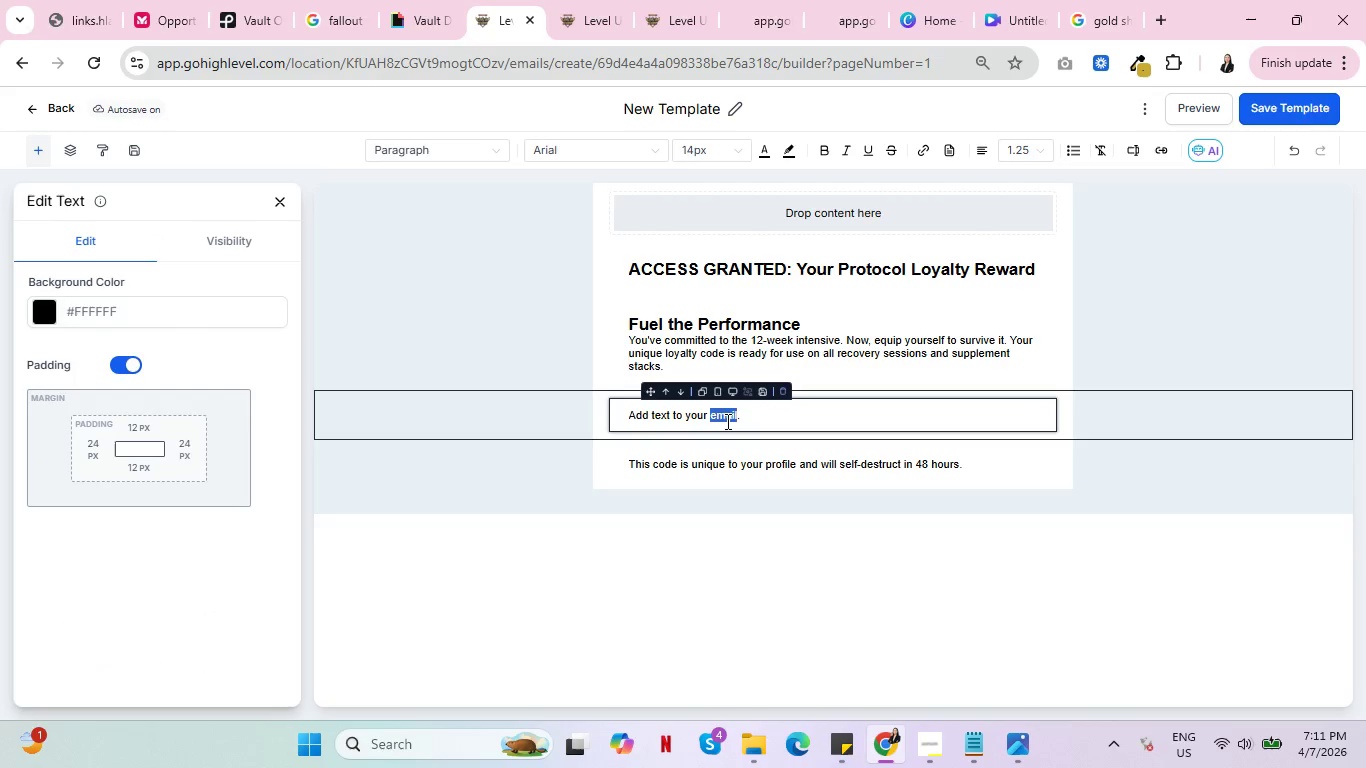 
double_click([726, 421])
 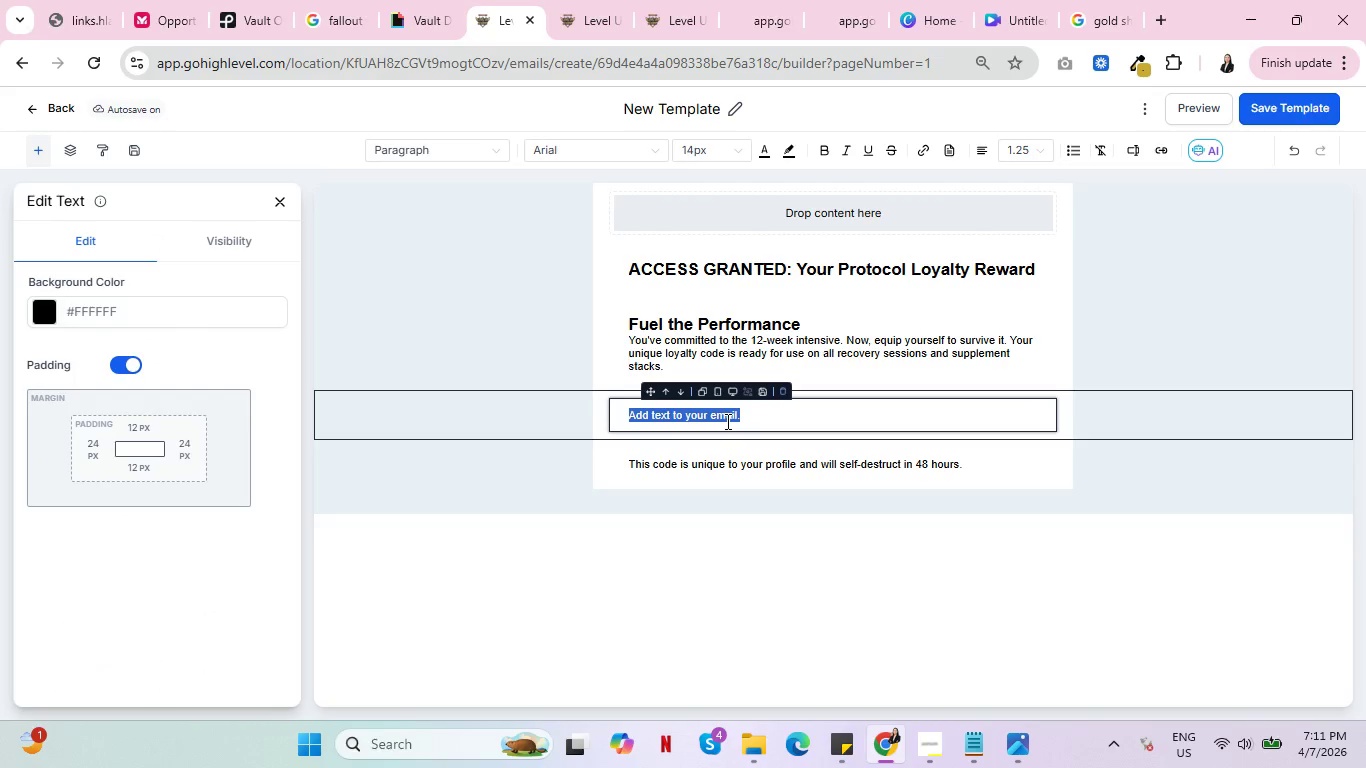 
triple_click([726, 421])
 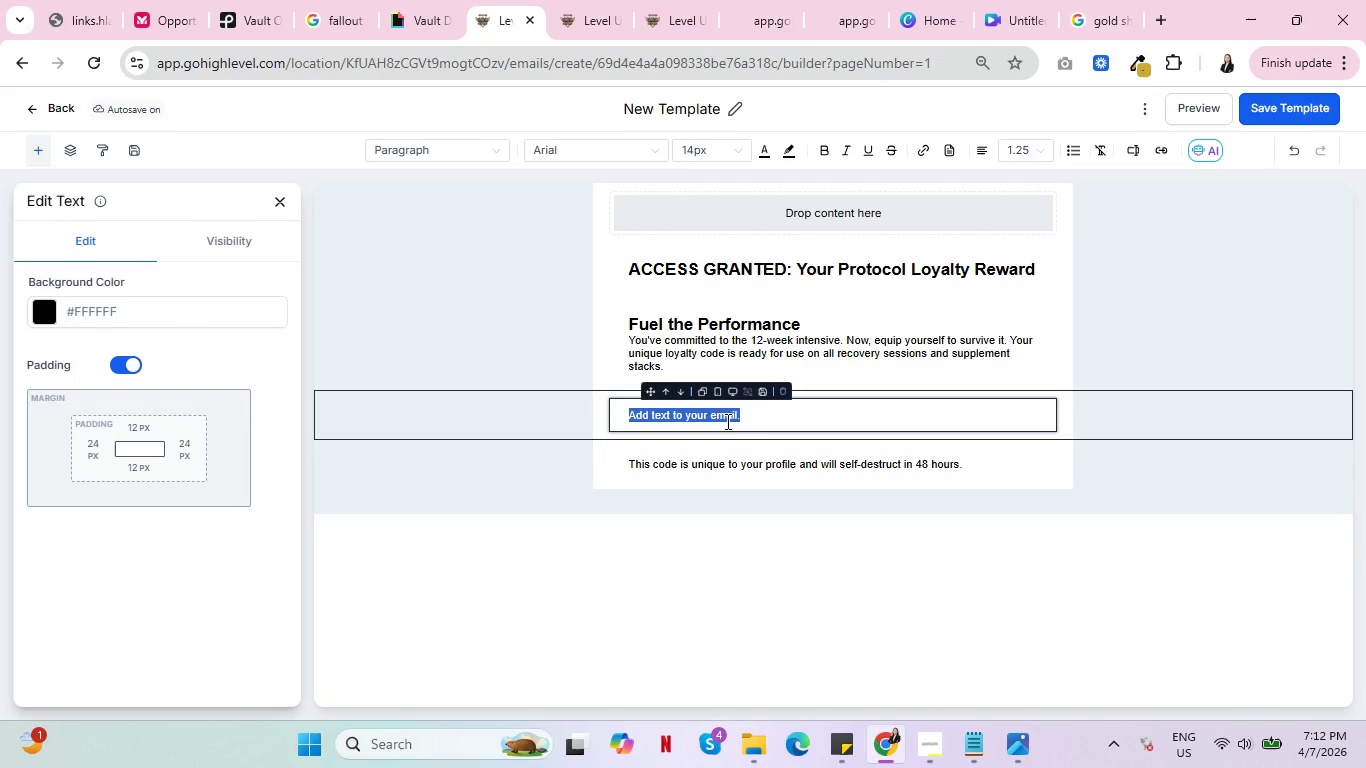 
wait(21.27)
 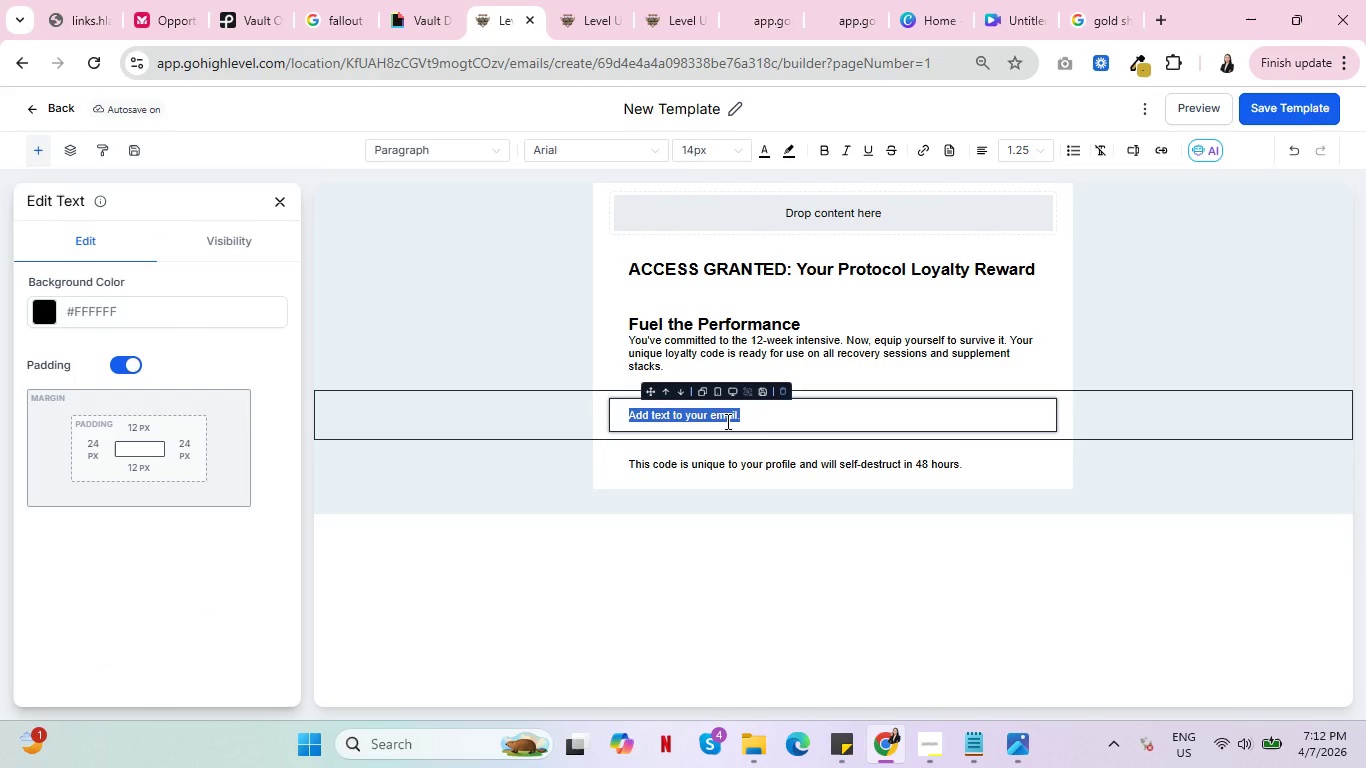 
left_click([282, 197])
 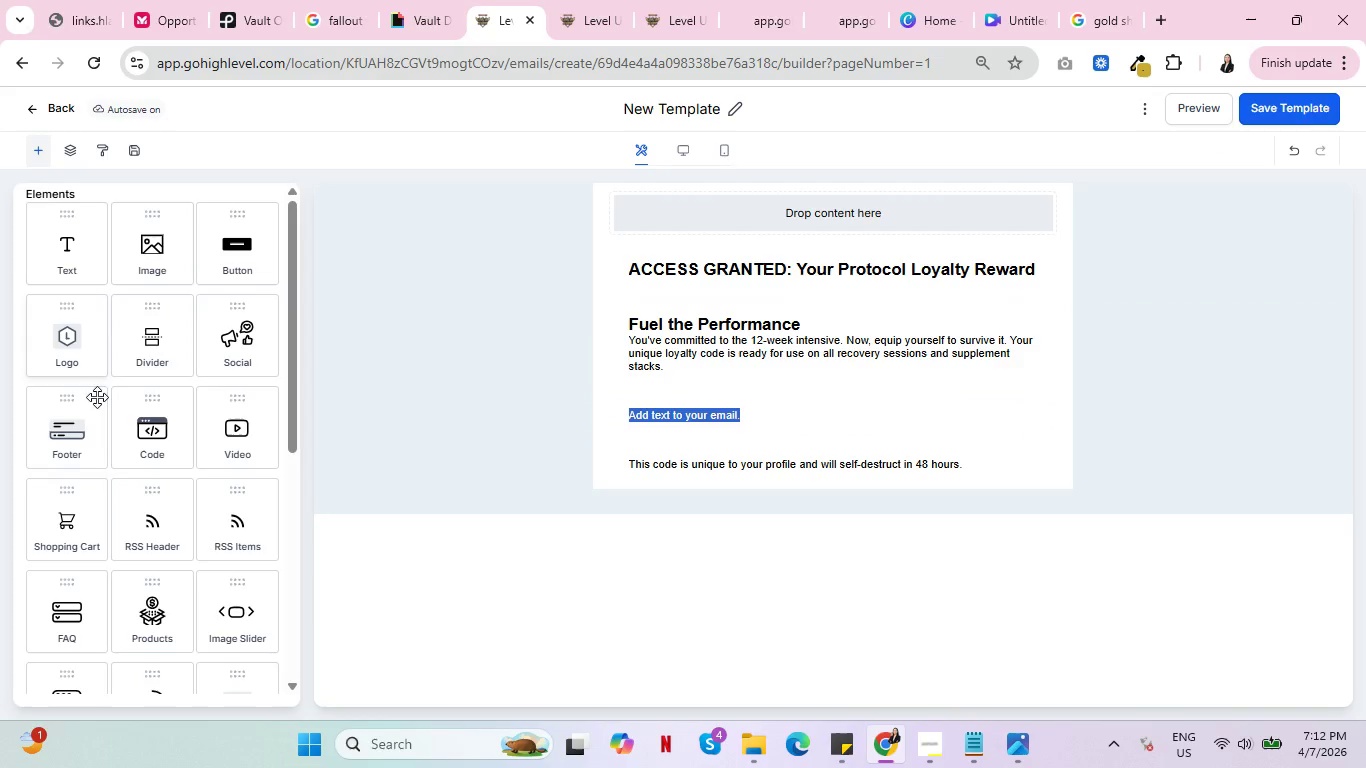 
scroll: coordinate [109, 332], scroll_direction: up, amount: 3.0
 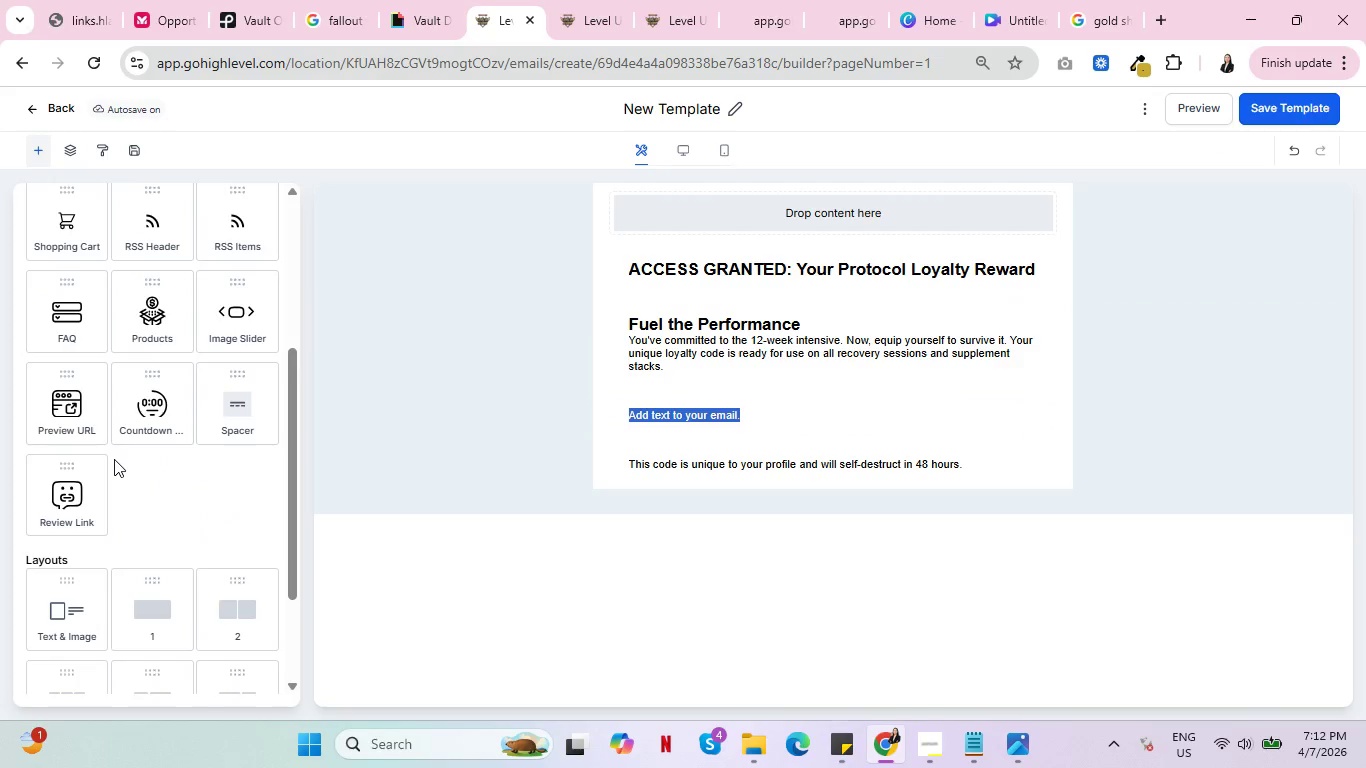 
key(Control+ControlLeft)
 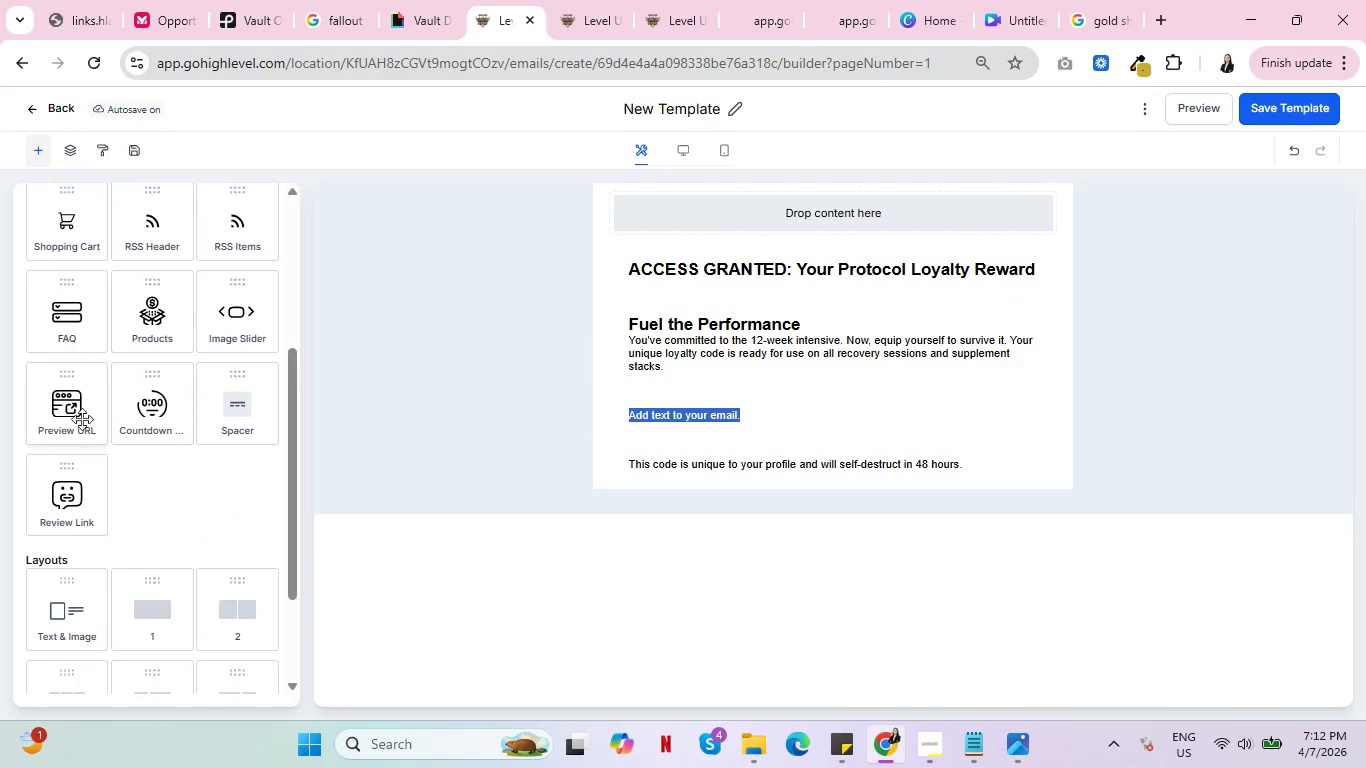 
key(Control+ControlLeft)
 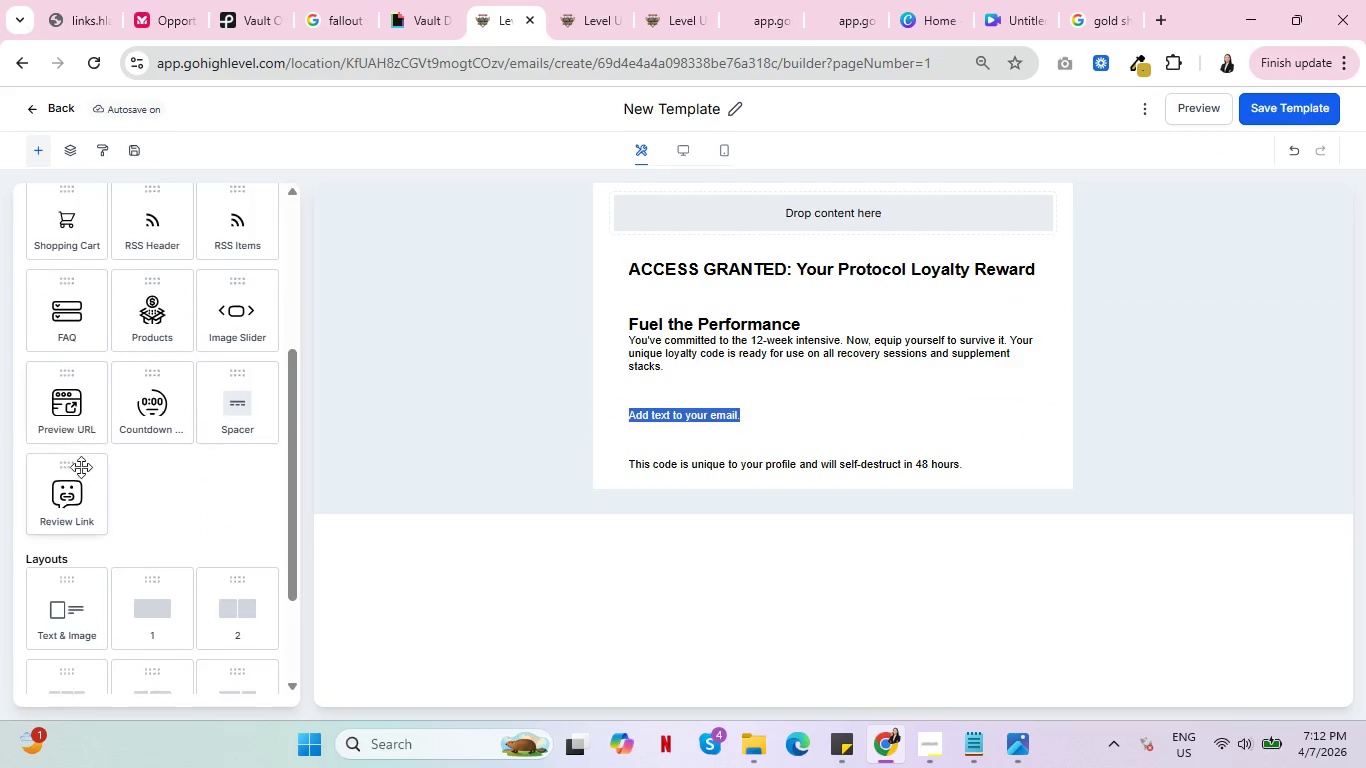 
scroll: coordinate [81, 469], scroll_direction: down, amount: 4.0
 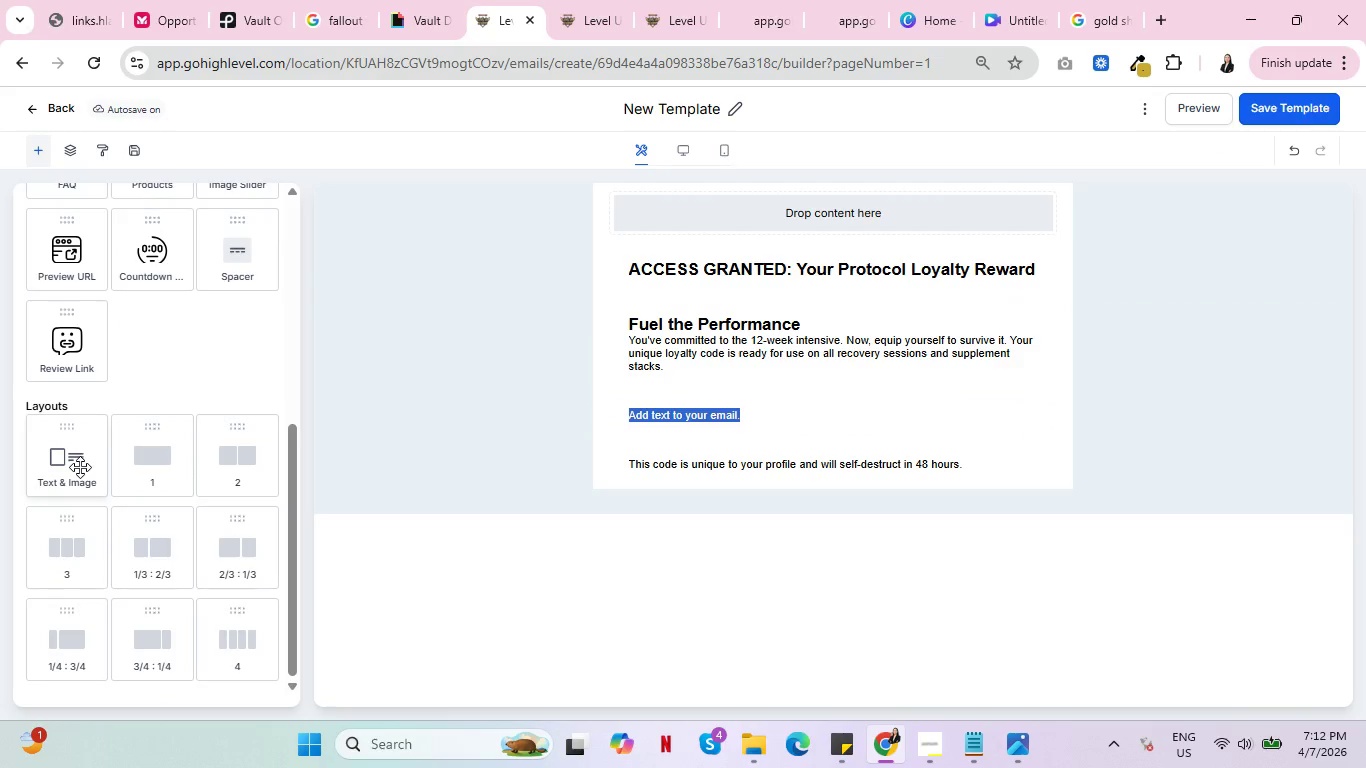 
key(Control+ControlLeft)
 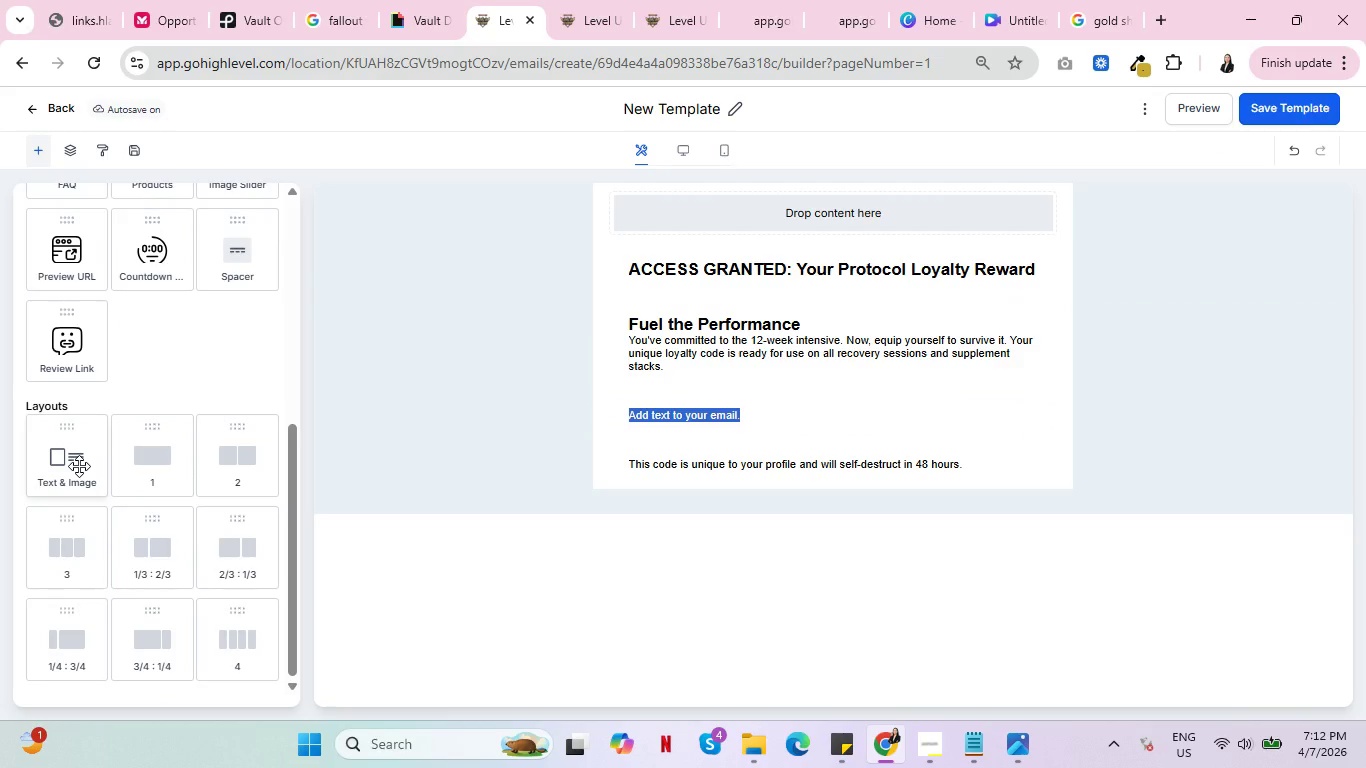 
key(Control+ControlLeft)
 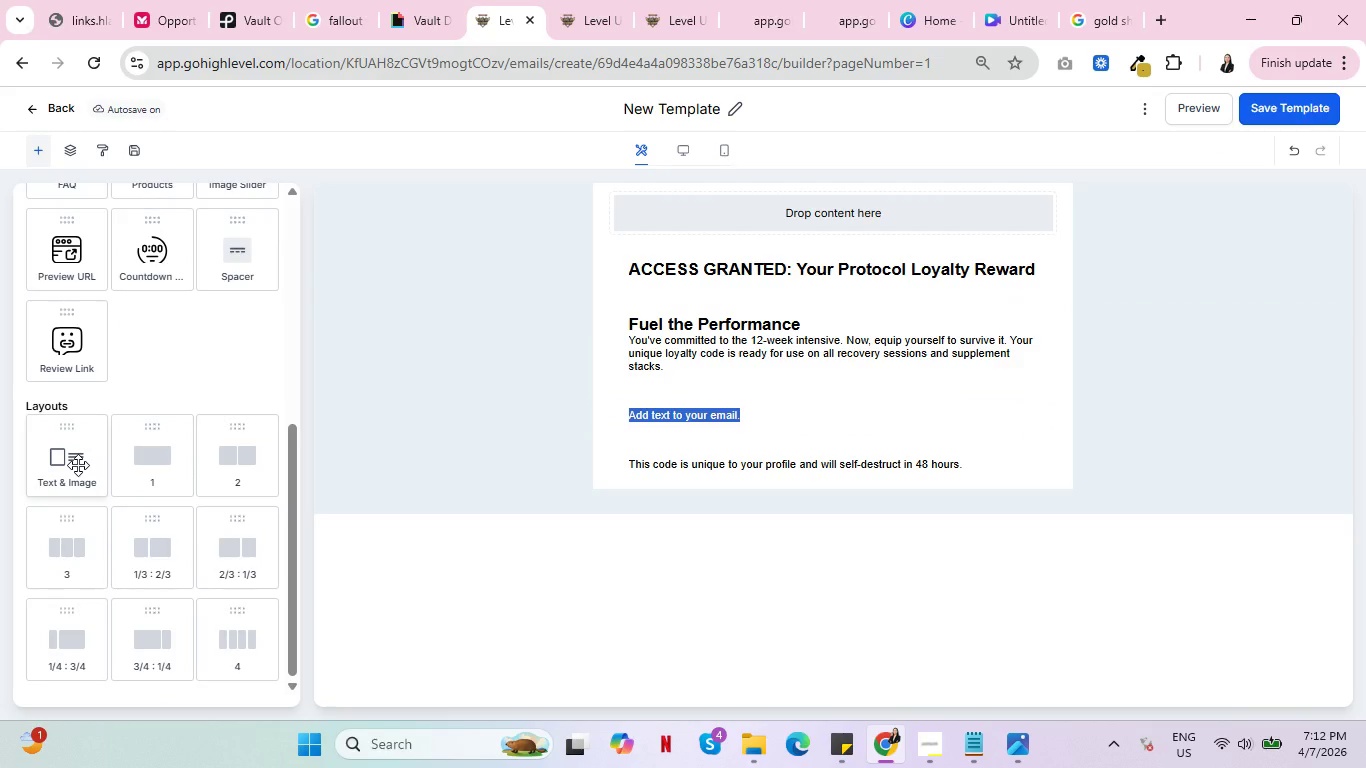 
key(Control+ControlLeft)
 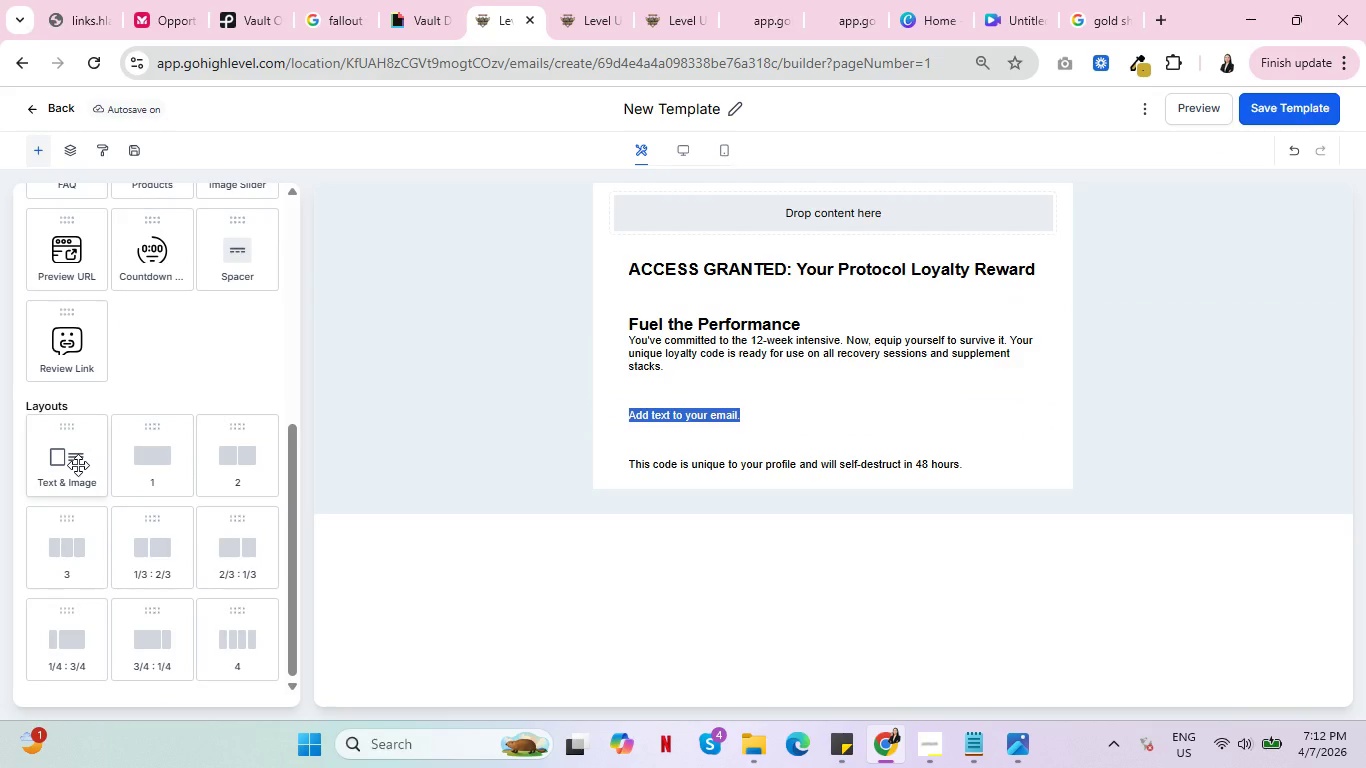 
key(Control+ControlLeft)
 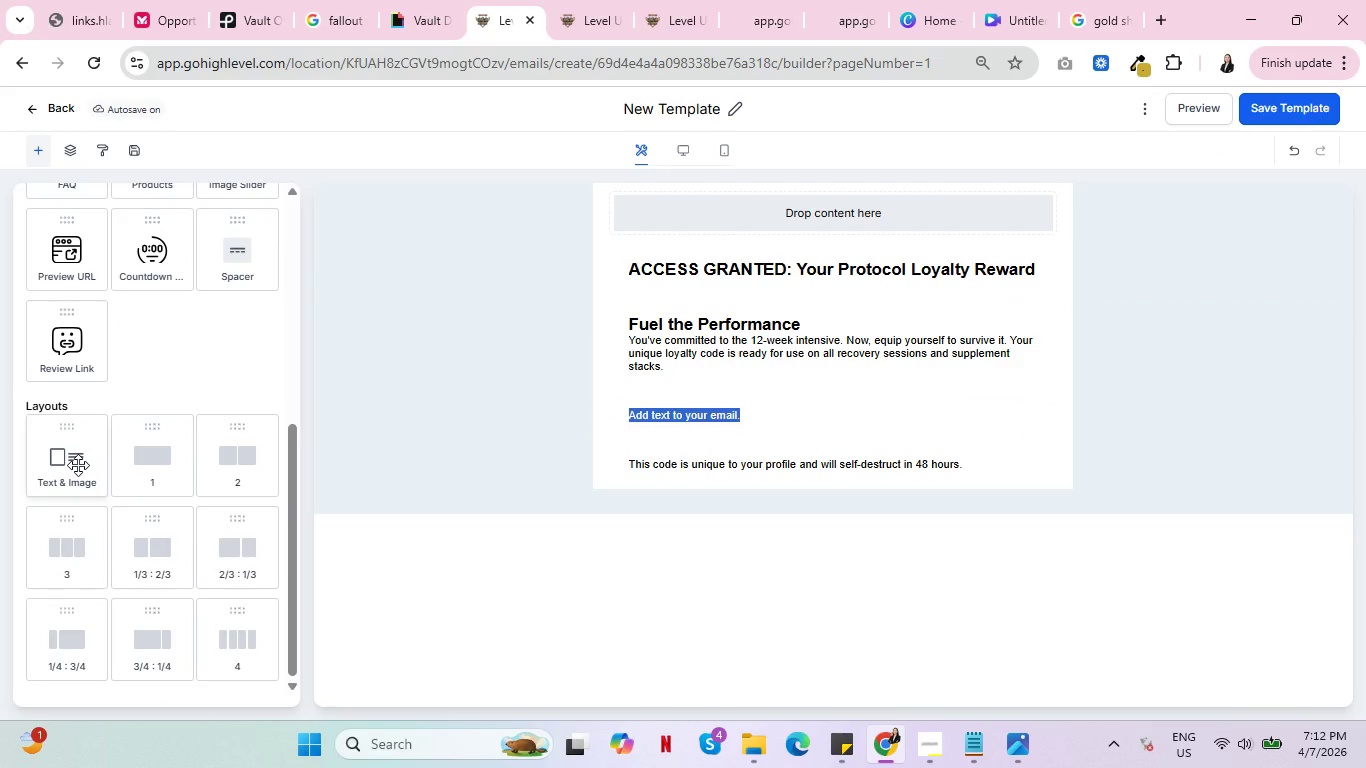 
wait(16.5)
 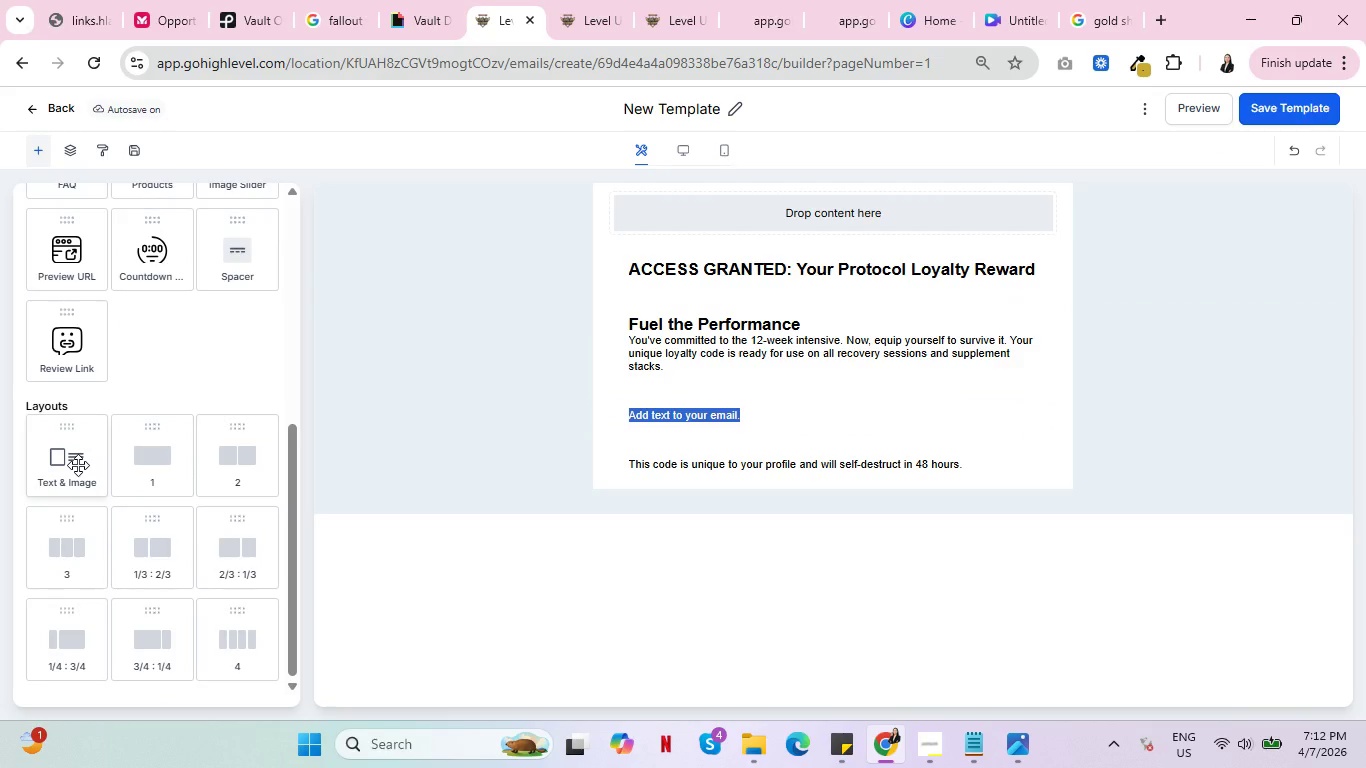 
key(Control+ControlLeft)
 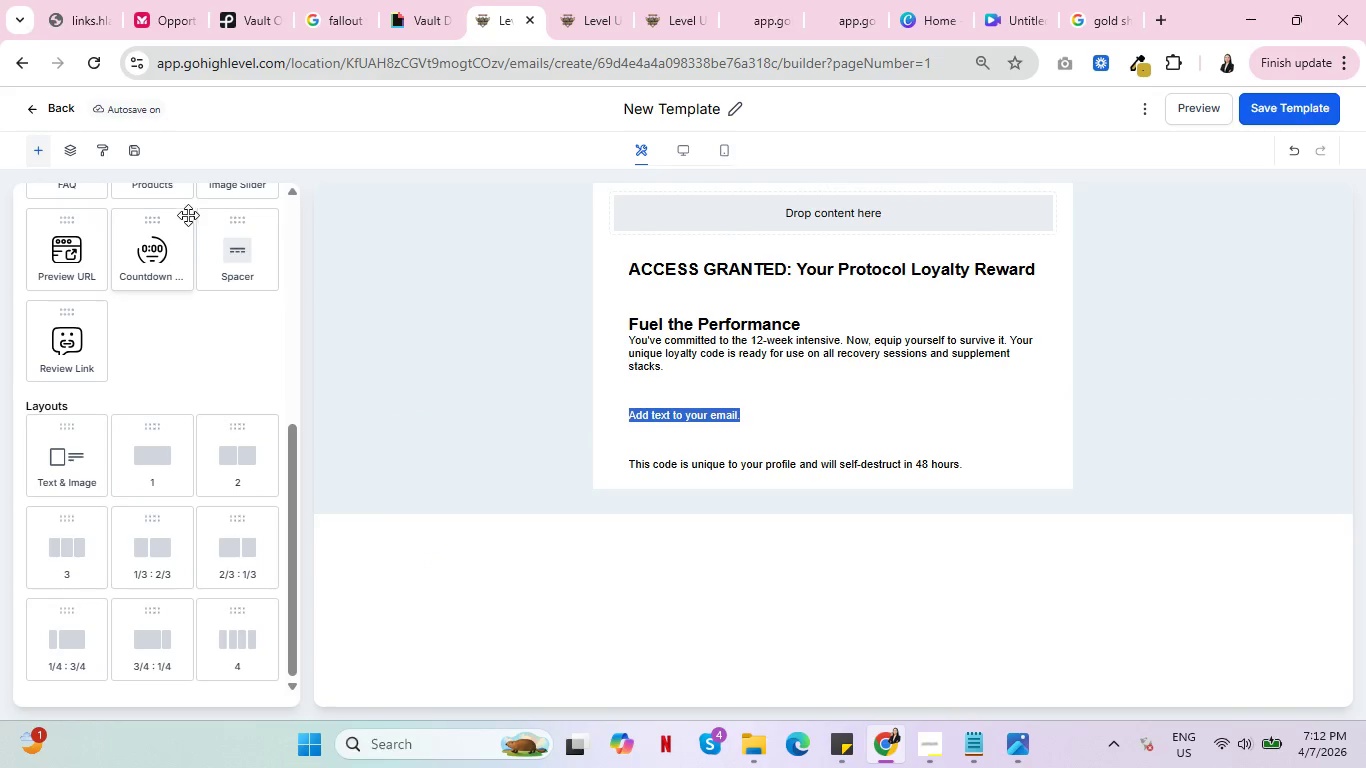 
scroll: coordinate [179, 442], scroll_direction: down, amount: 1.0
 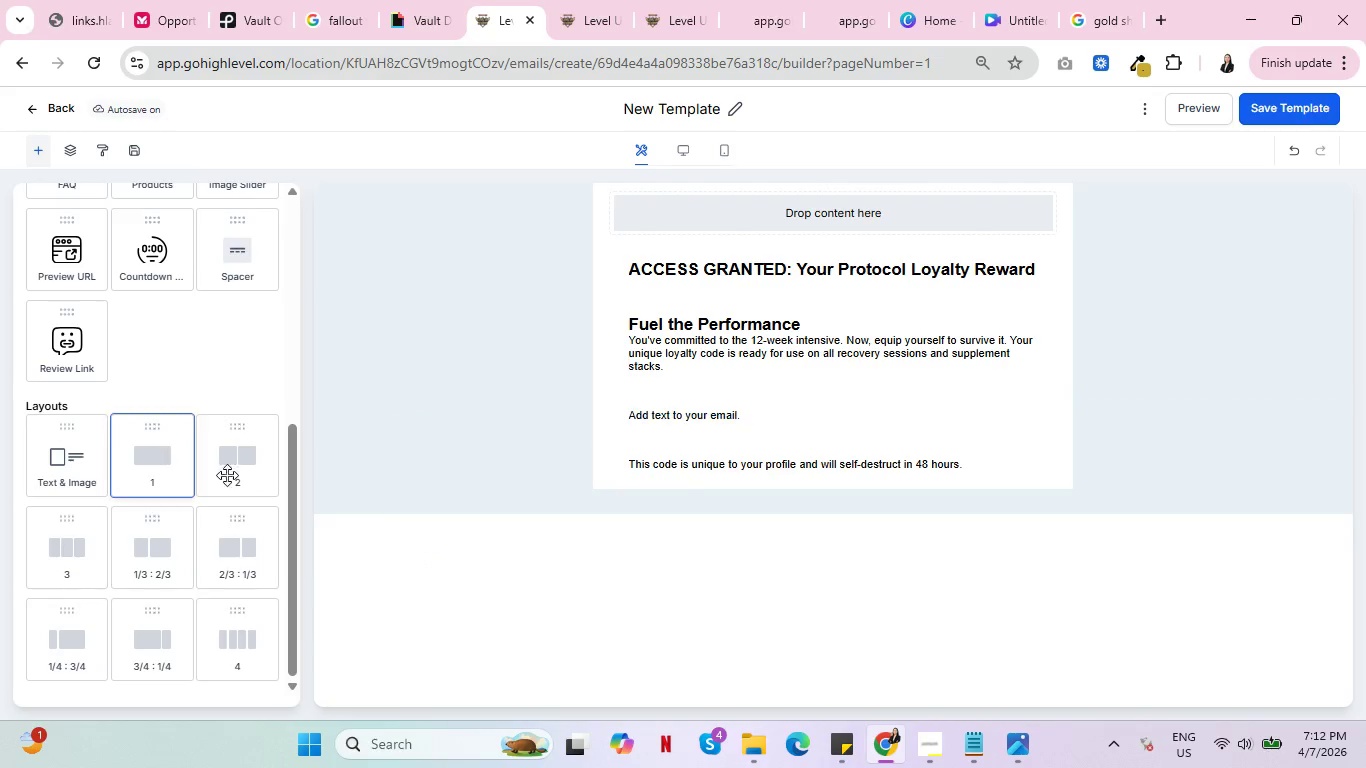 
left_click_drag(start_coordinate=[153, 461], to_coordinate=[817, 473])
 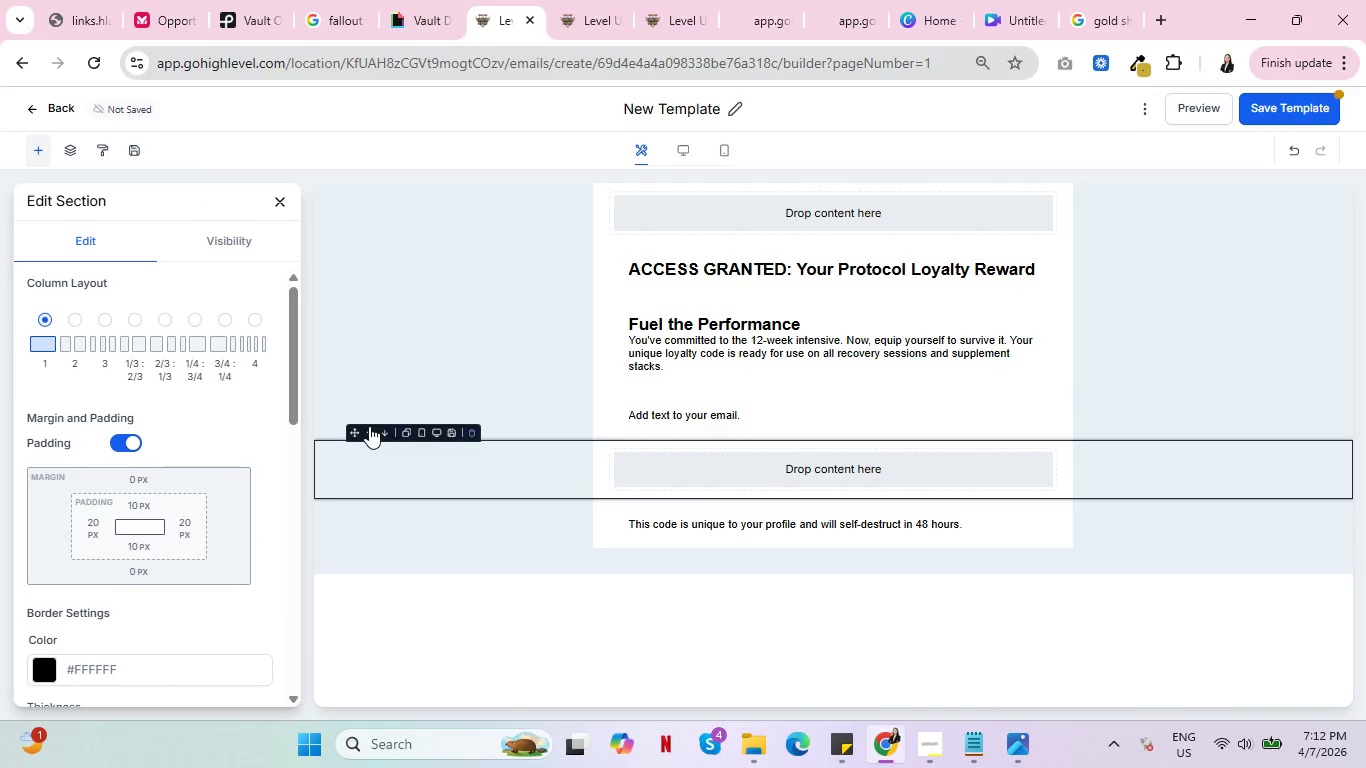 
left_click([382, 434])
 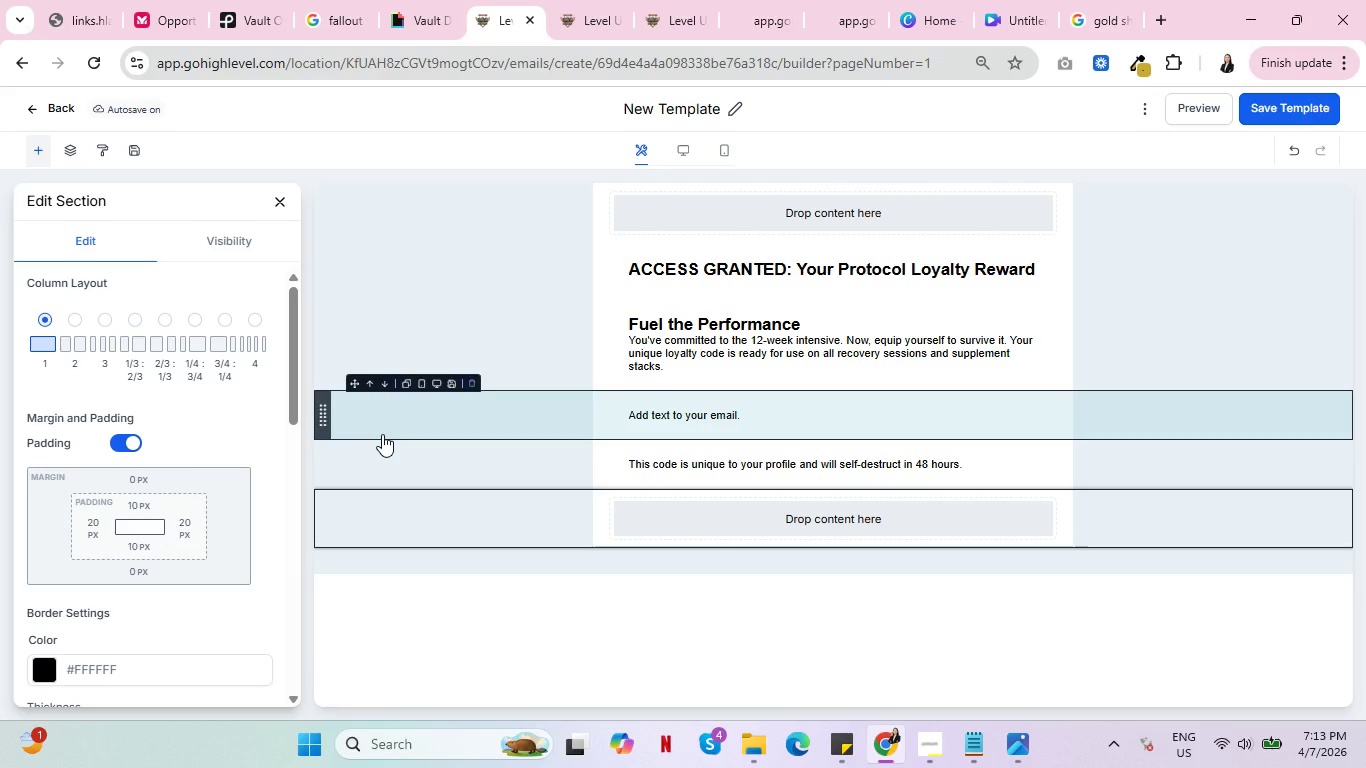 
wait(22.56)
 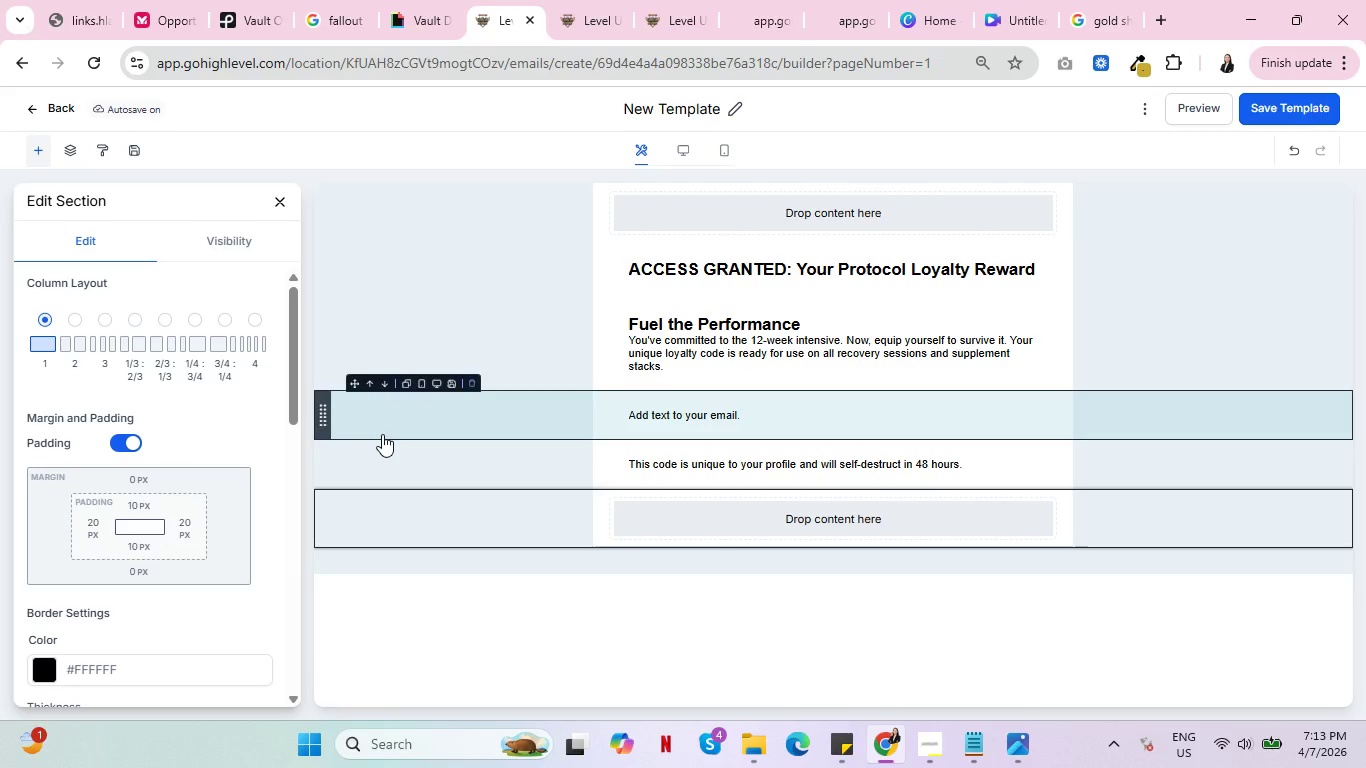 
key(Control+ControlLeft)
 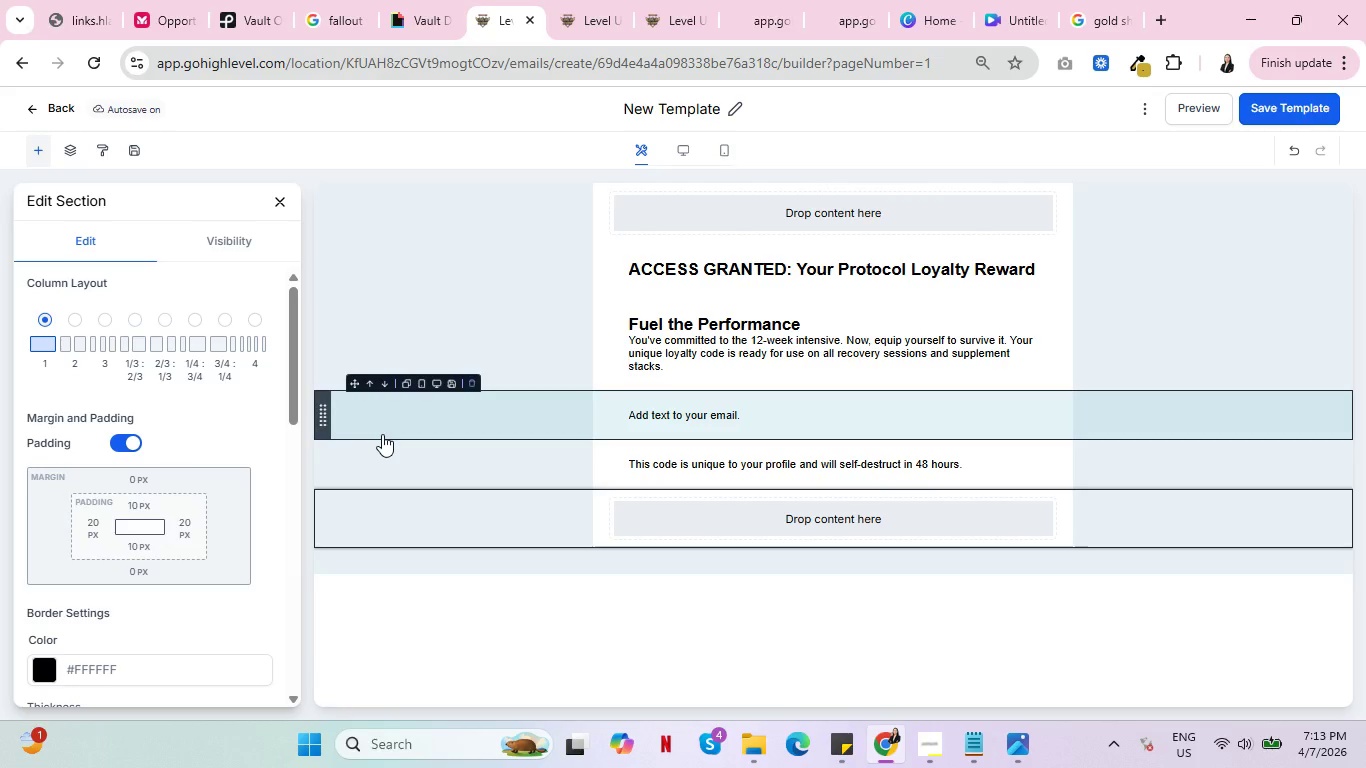 
wait(8.83)
 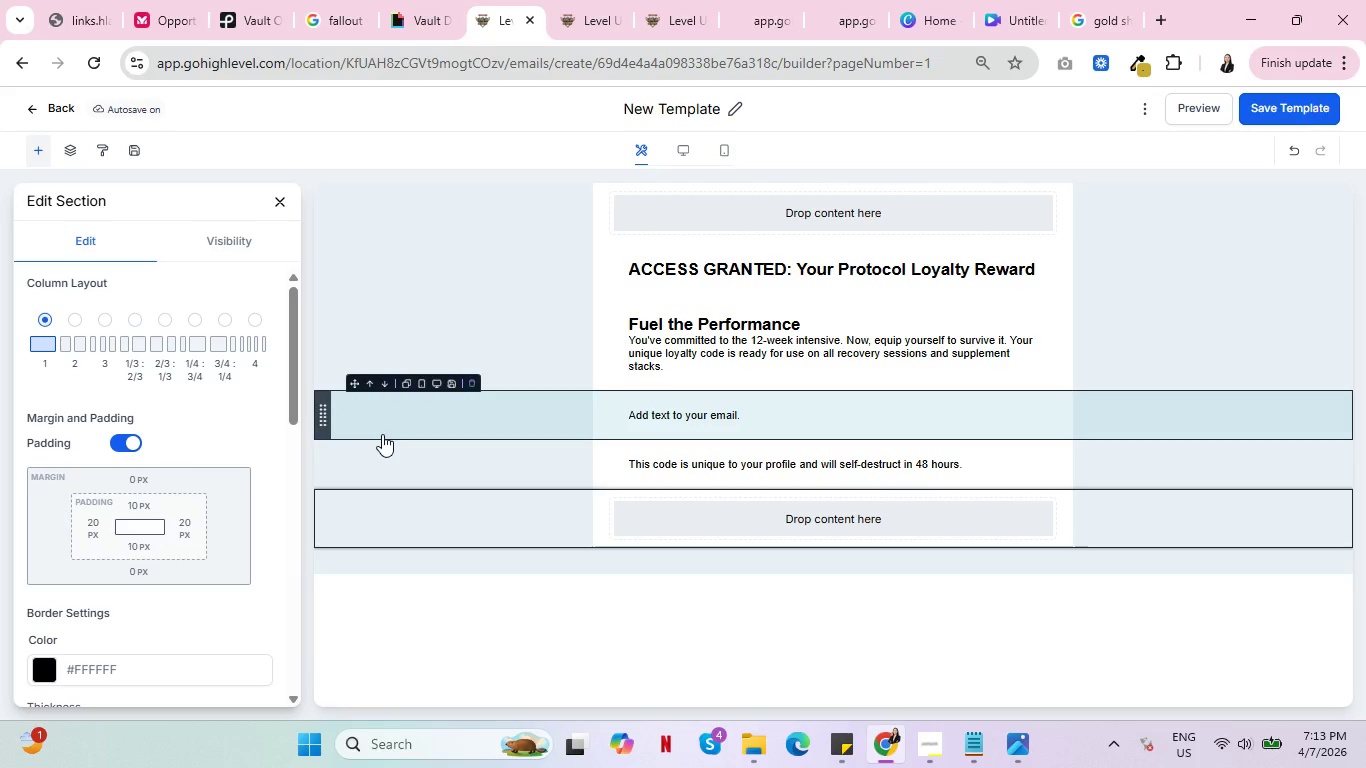 
key(Control+ControlLeft)
 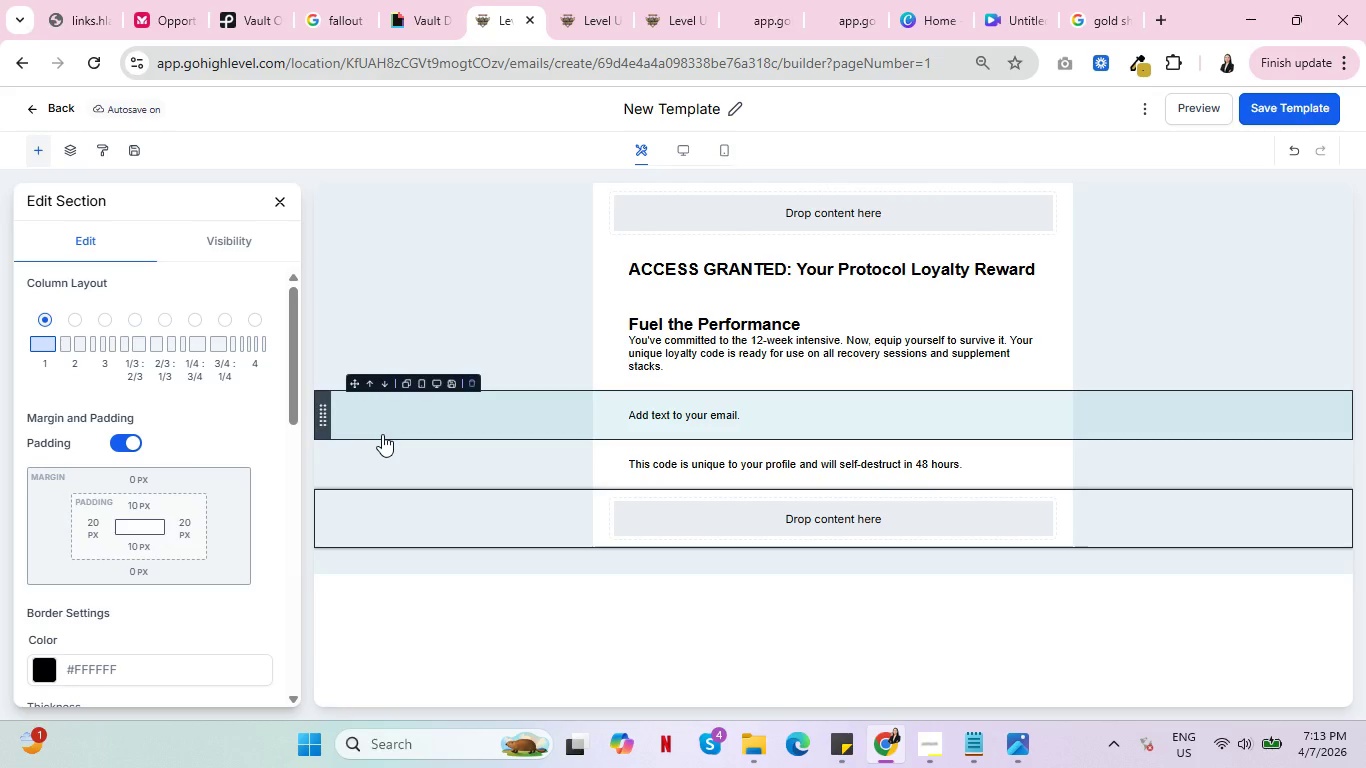 
key(Control+ControlLeft)
 